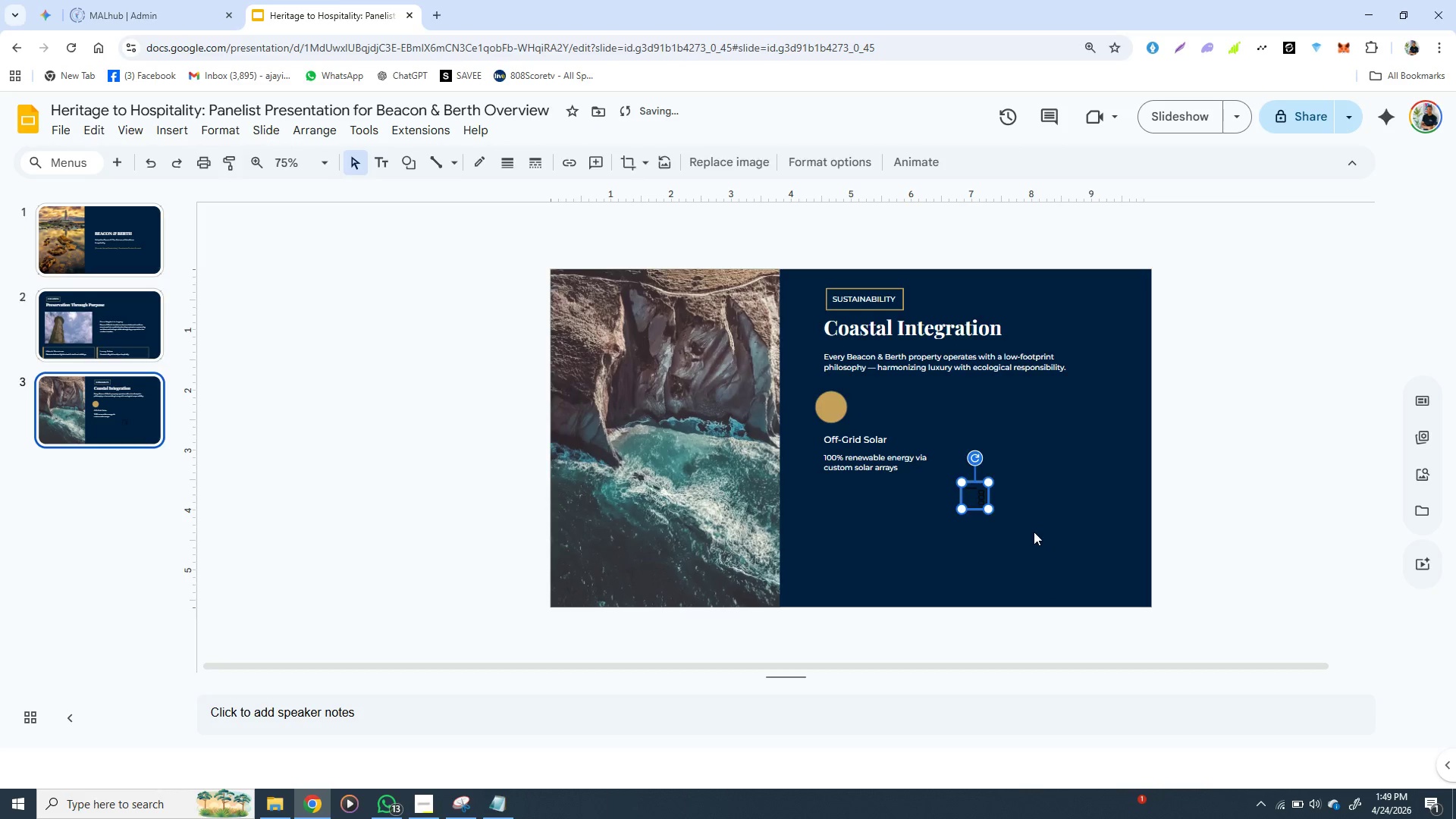 
left_click([1034, 532])
 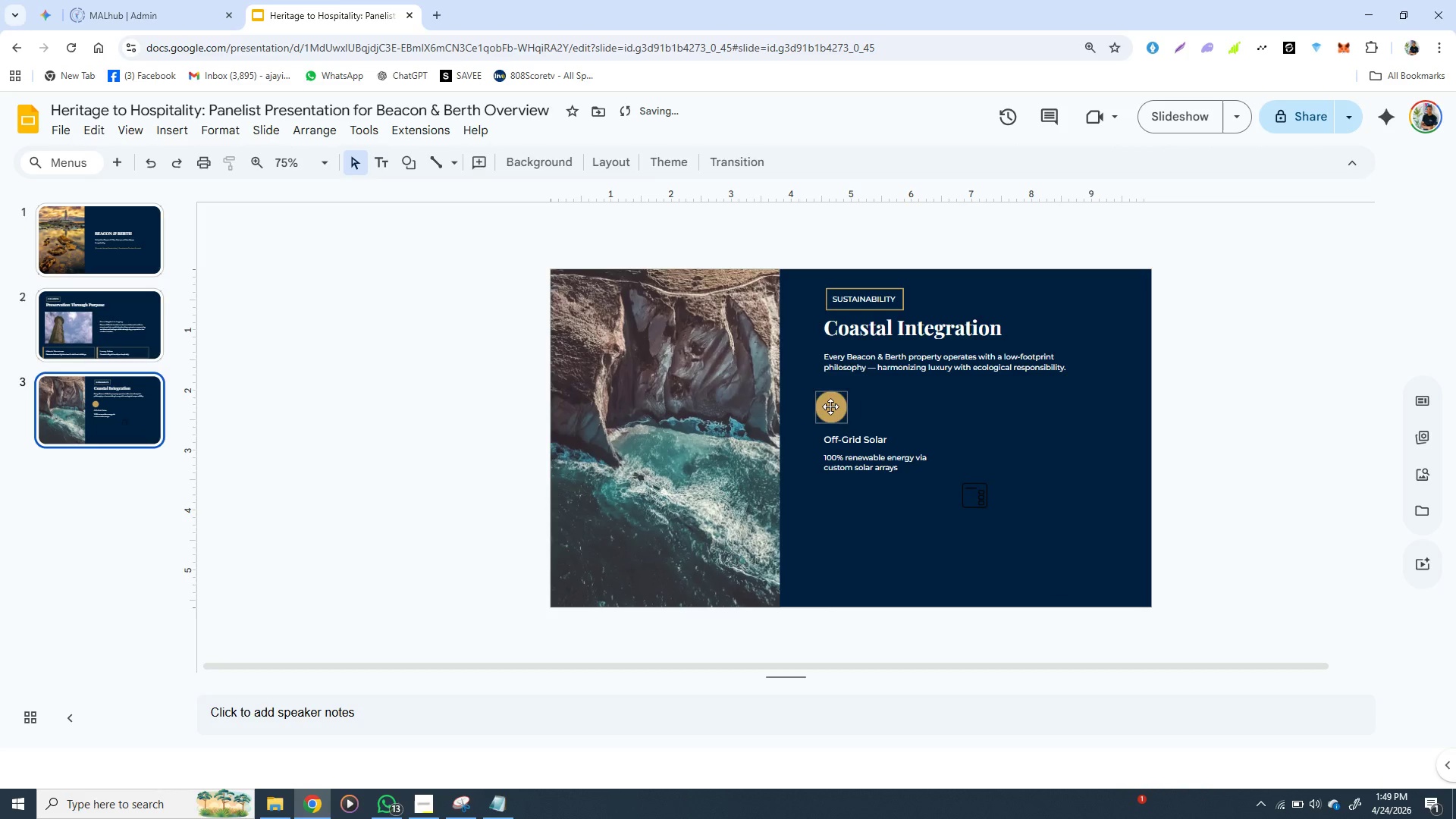 
left_click([830, 406])
 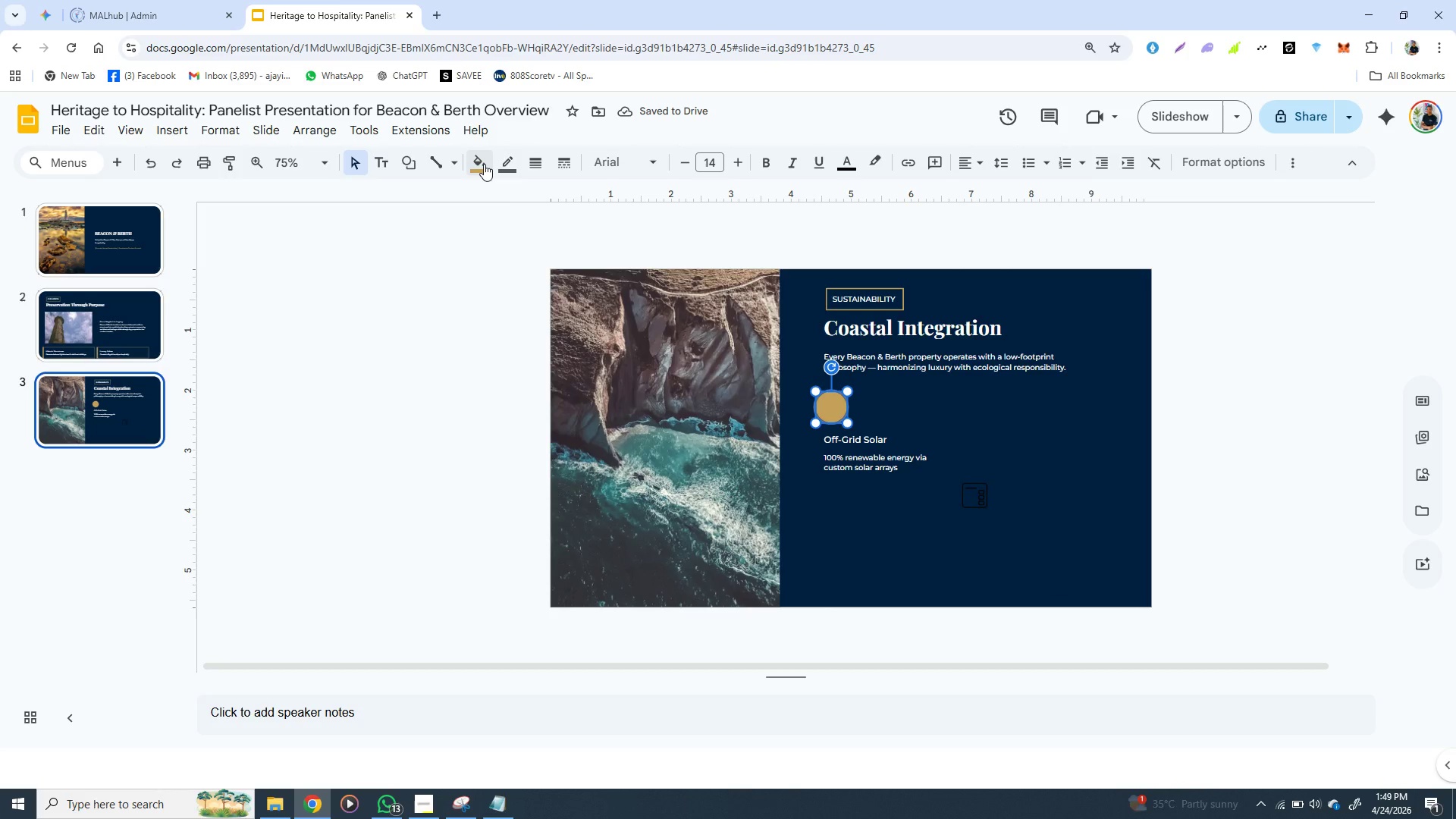 
left_click([483, 164])
 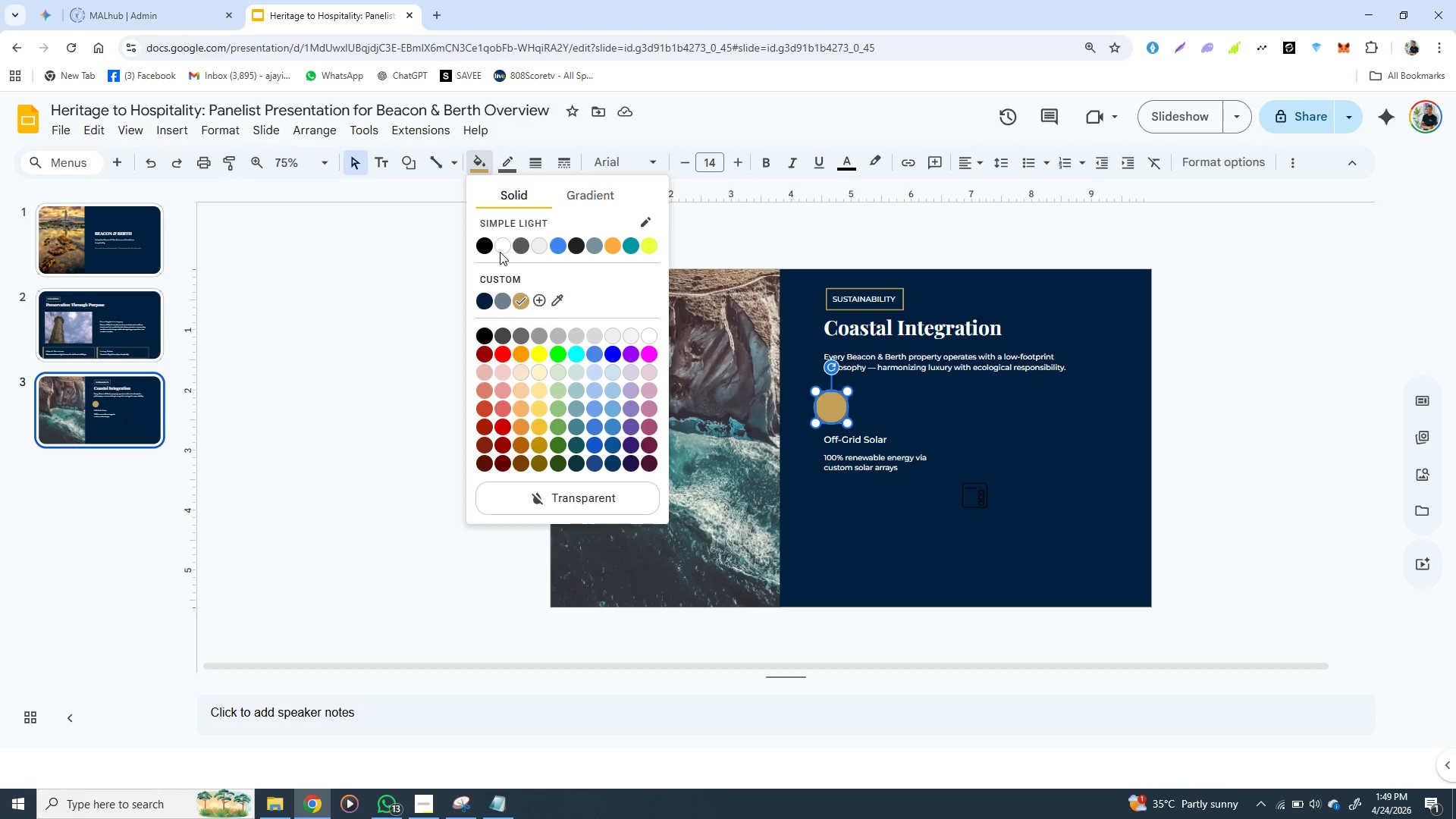 
left_click([500, 247])
 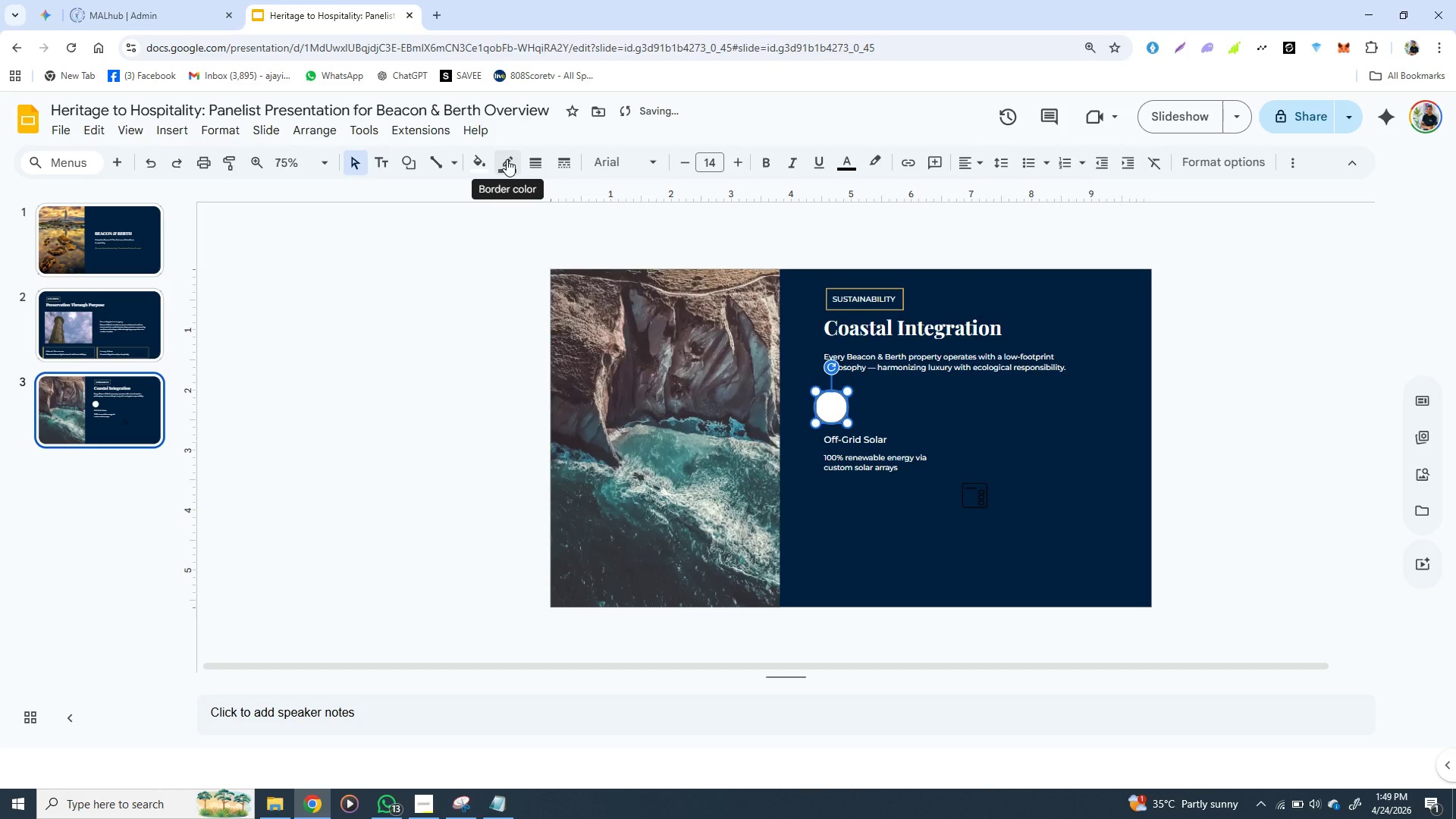 
left_click([507, 159])
 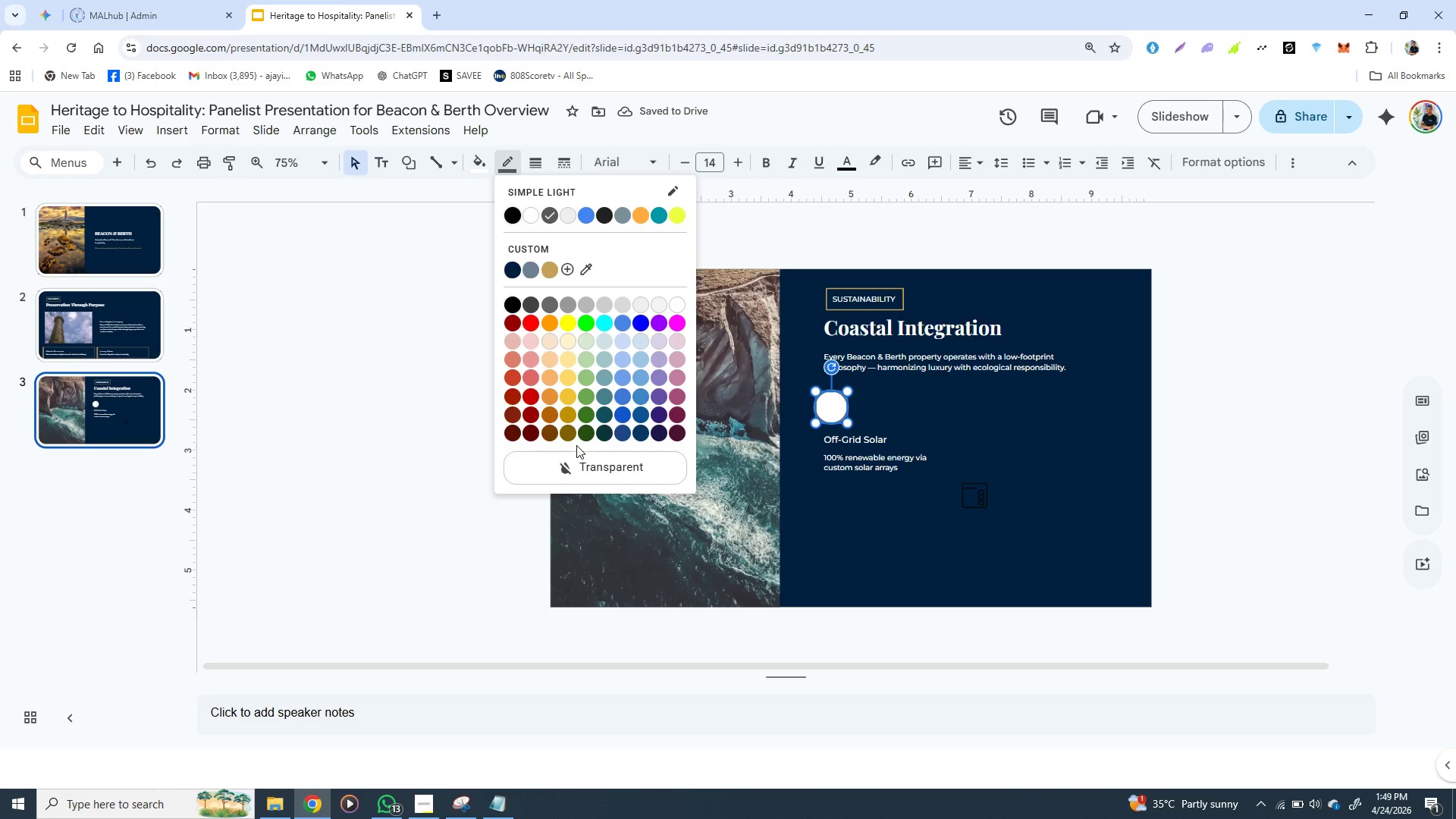 
left_click([585, 466])
 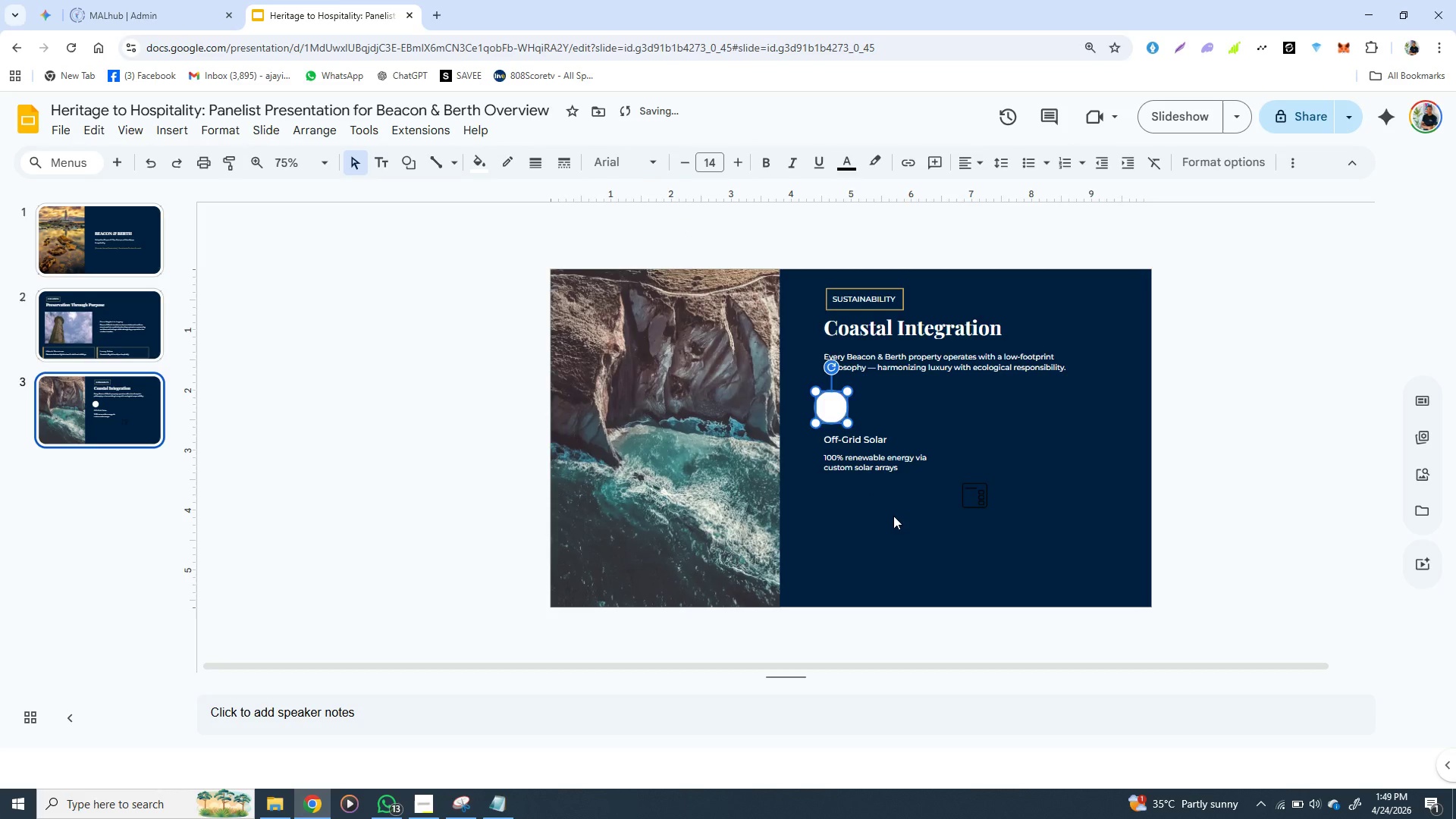 
left_click([893, 516])
 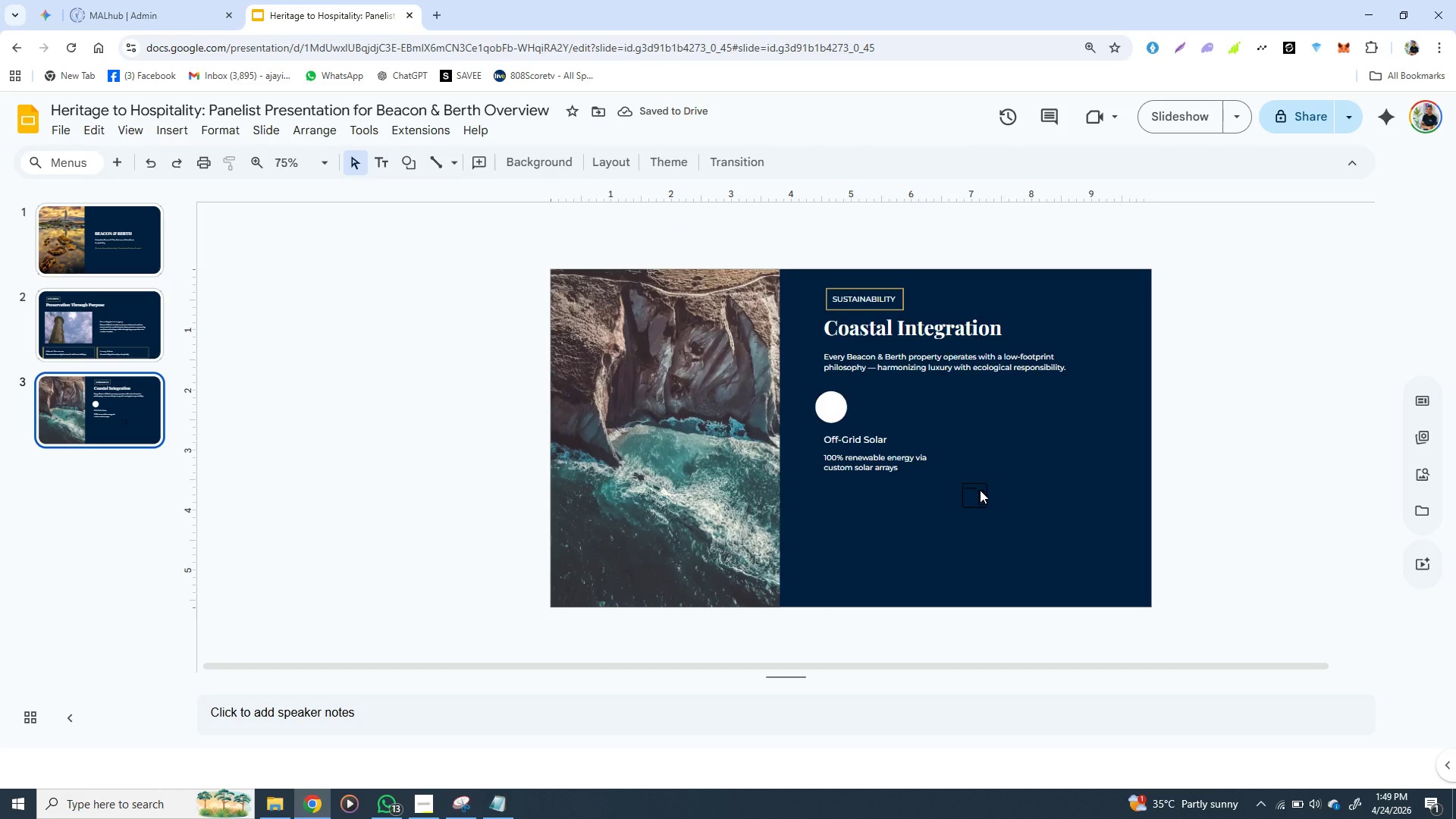 
left_click([980, 490])
 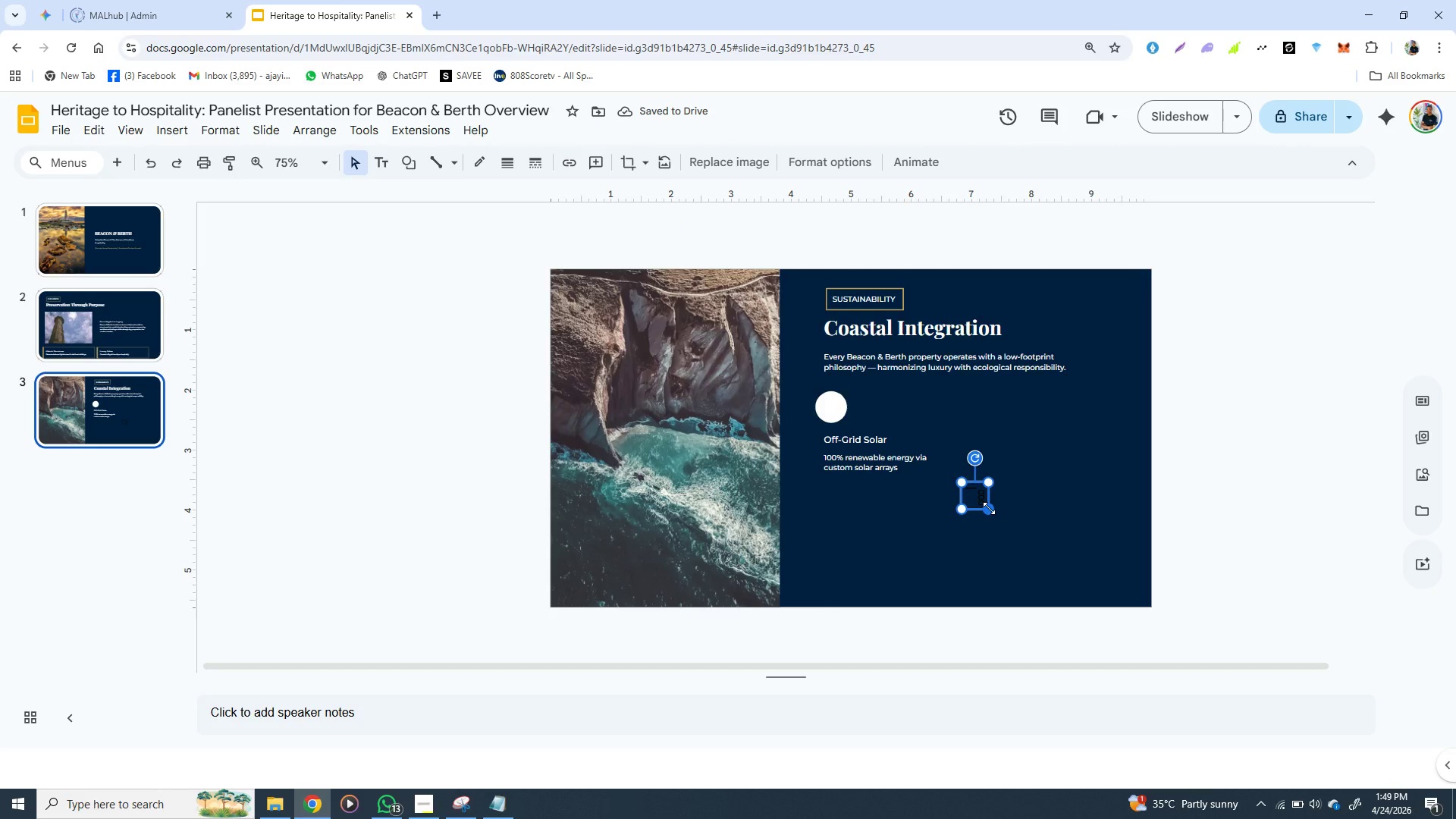 
hold_key(key=ShiftLeft, duration=1.52)
left_click_drag(start_coordinate=[989, 508], to_coordinate=[983, 501])
 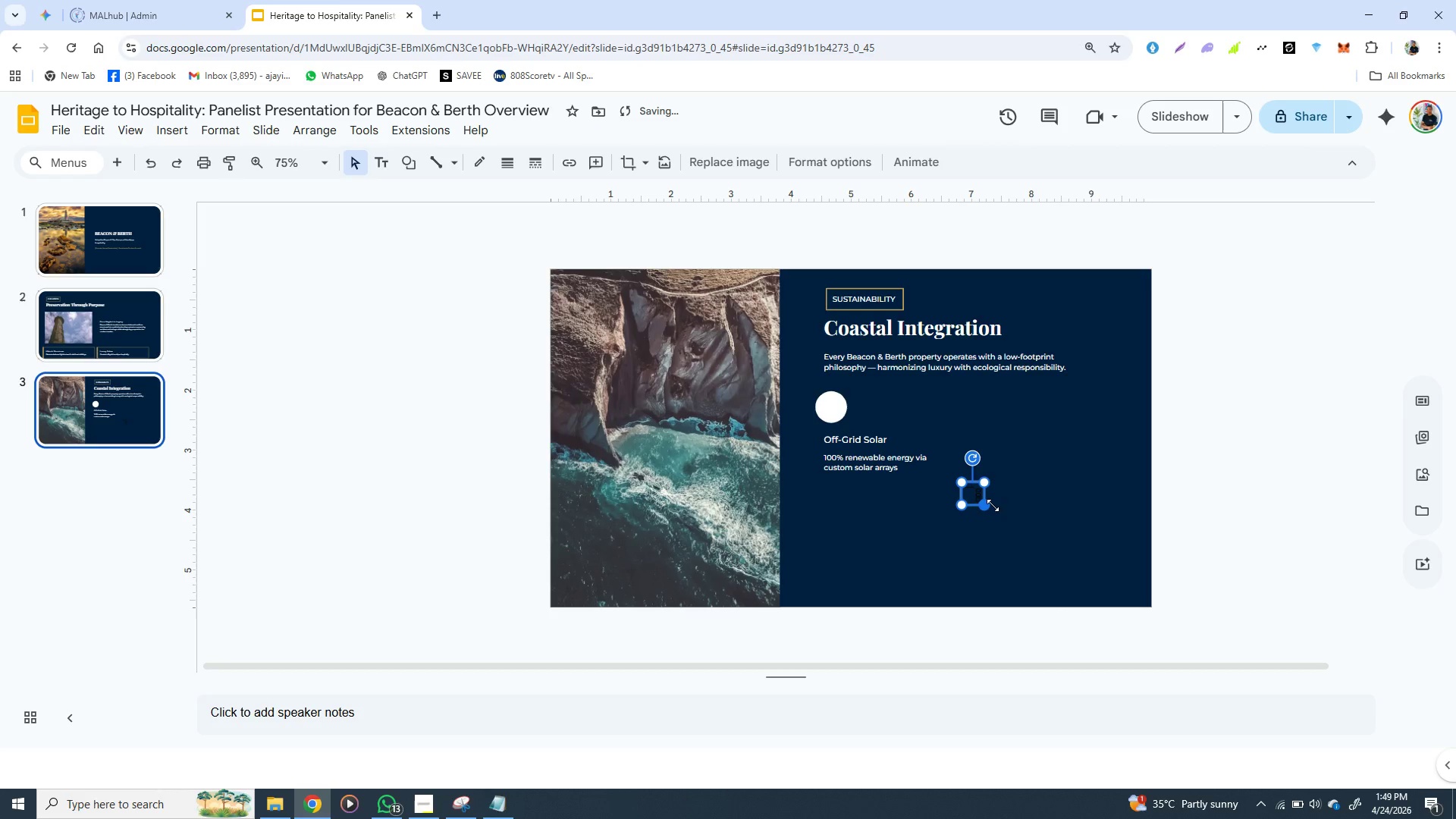 
hold_key(key=ShiftLeft, duration=1.5)
 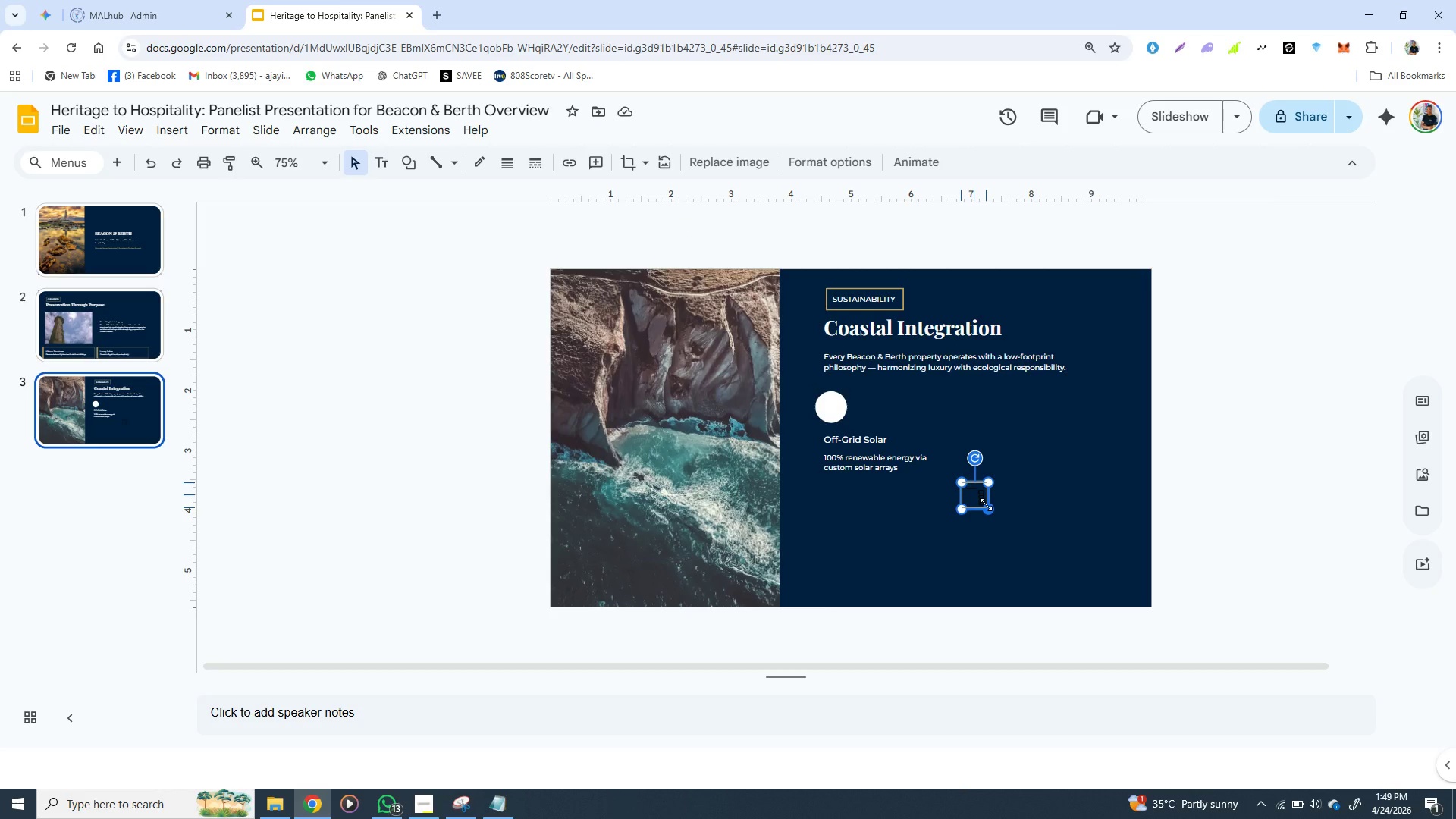 
hold_key(key=ShiftLeft, duration=1.52)
 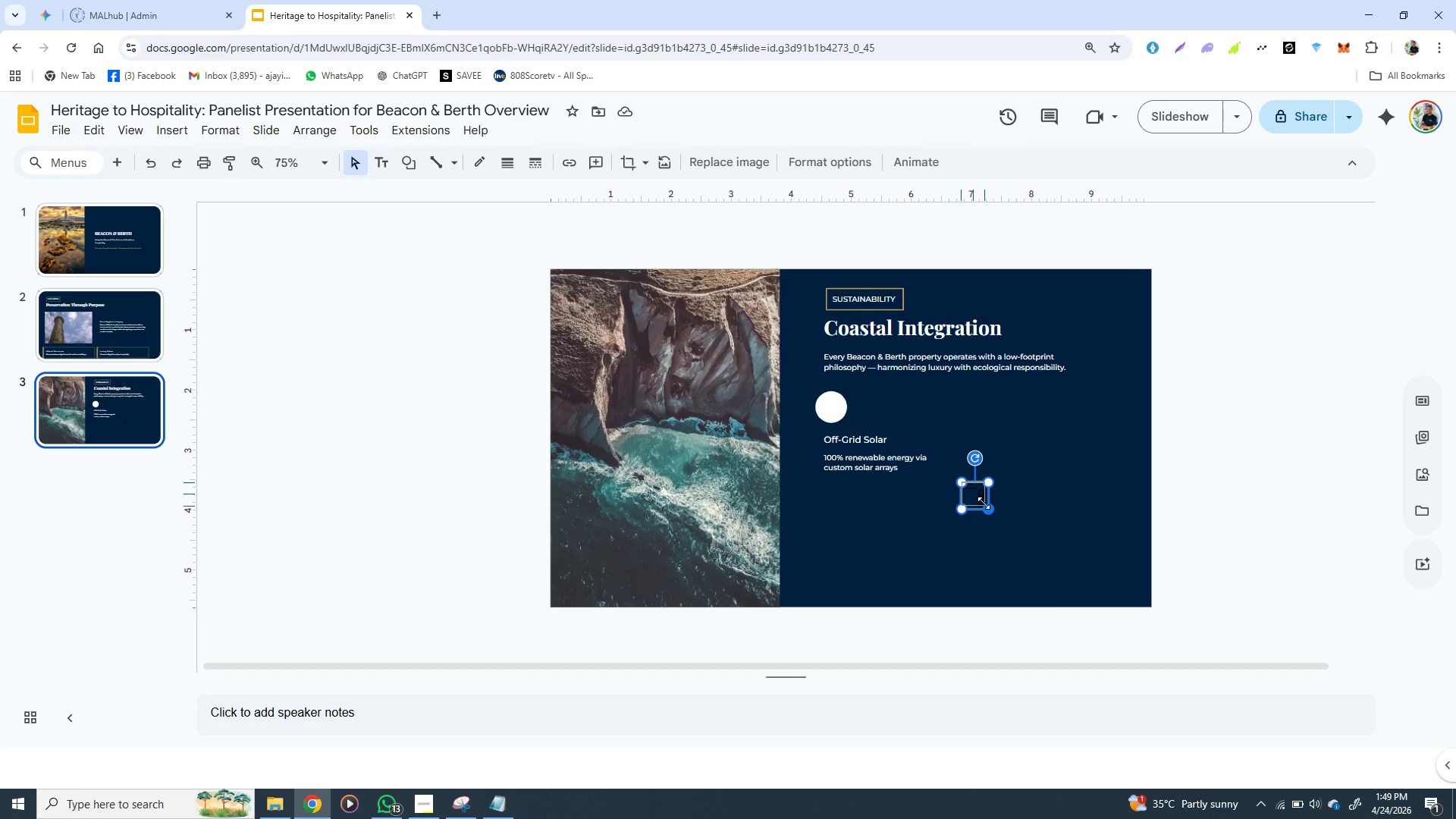 
hold_key(key=ShiftLeft, duration=1.5)
 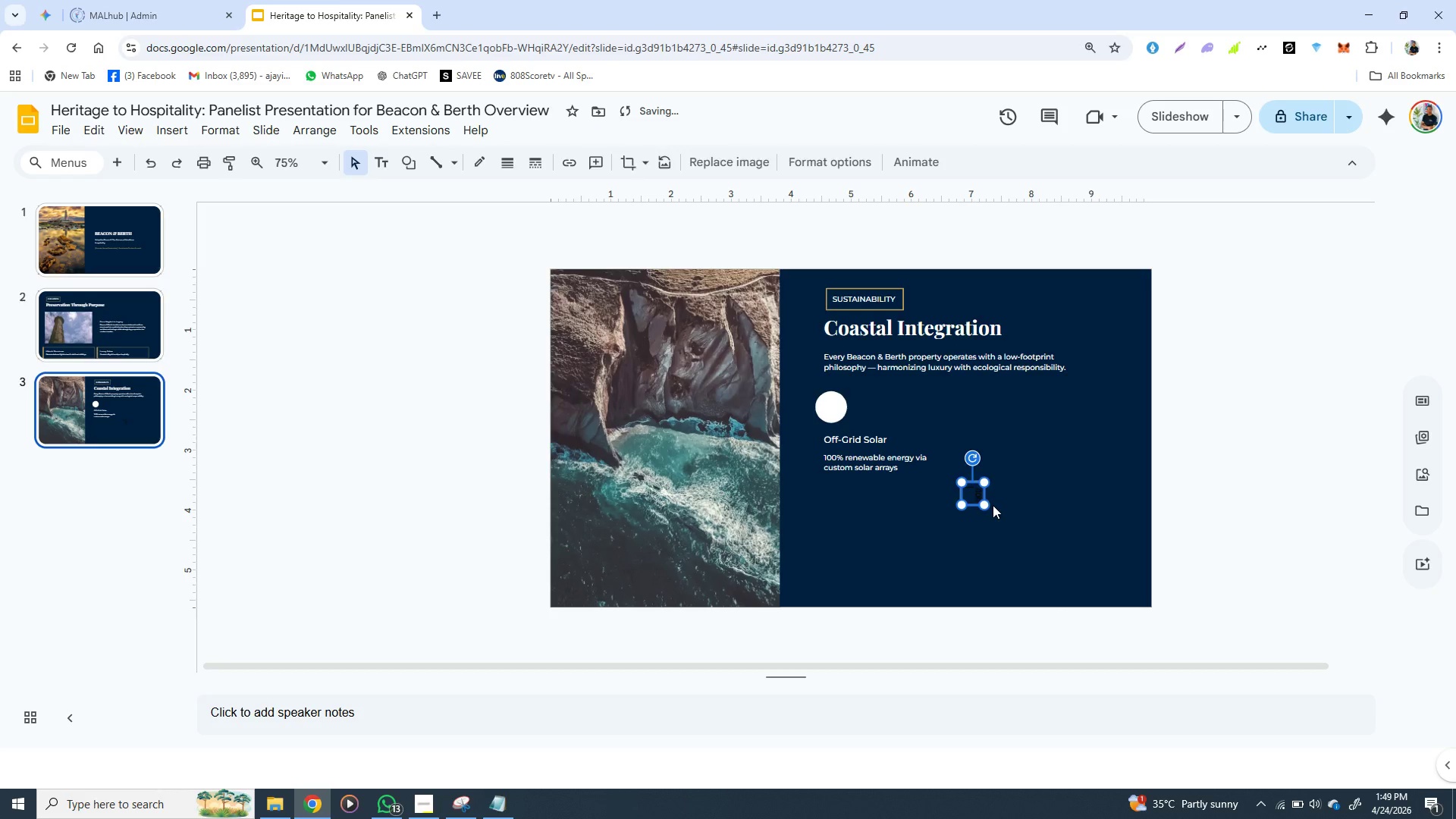 
left_click([993, 505])
 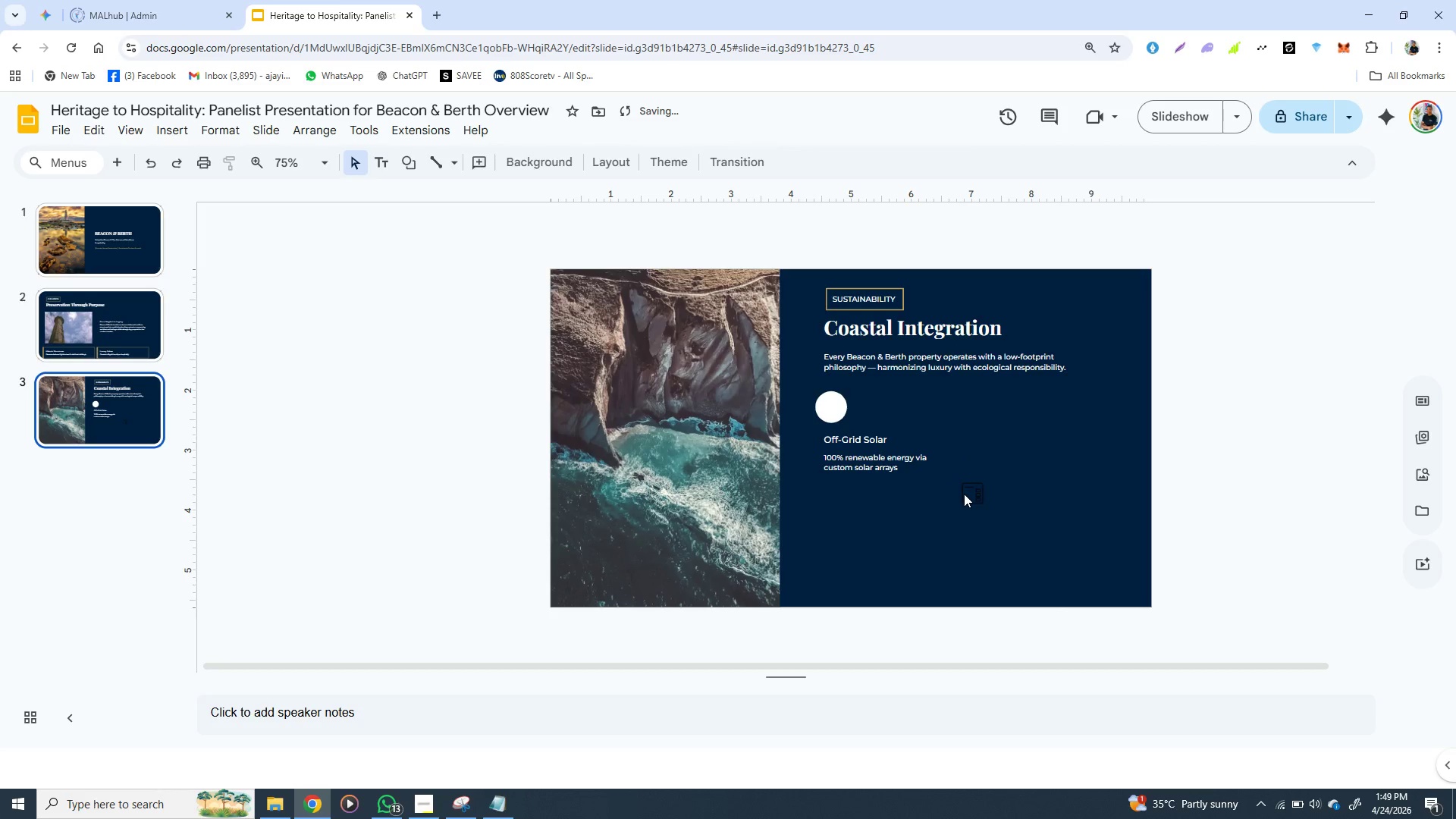 
left_click([964, 494])
 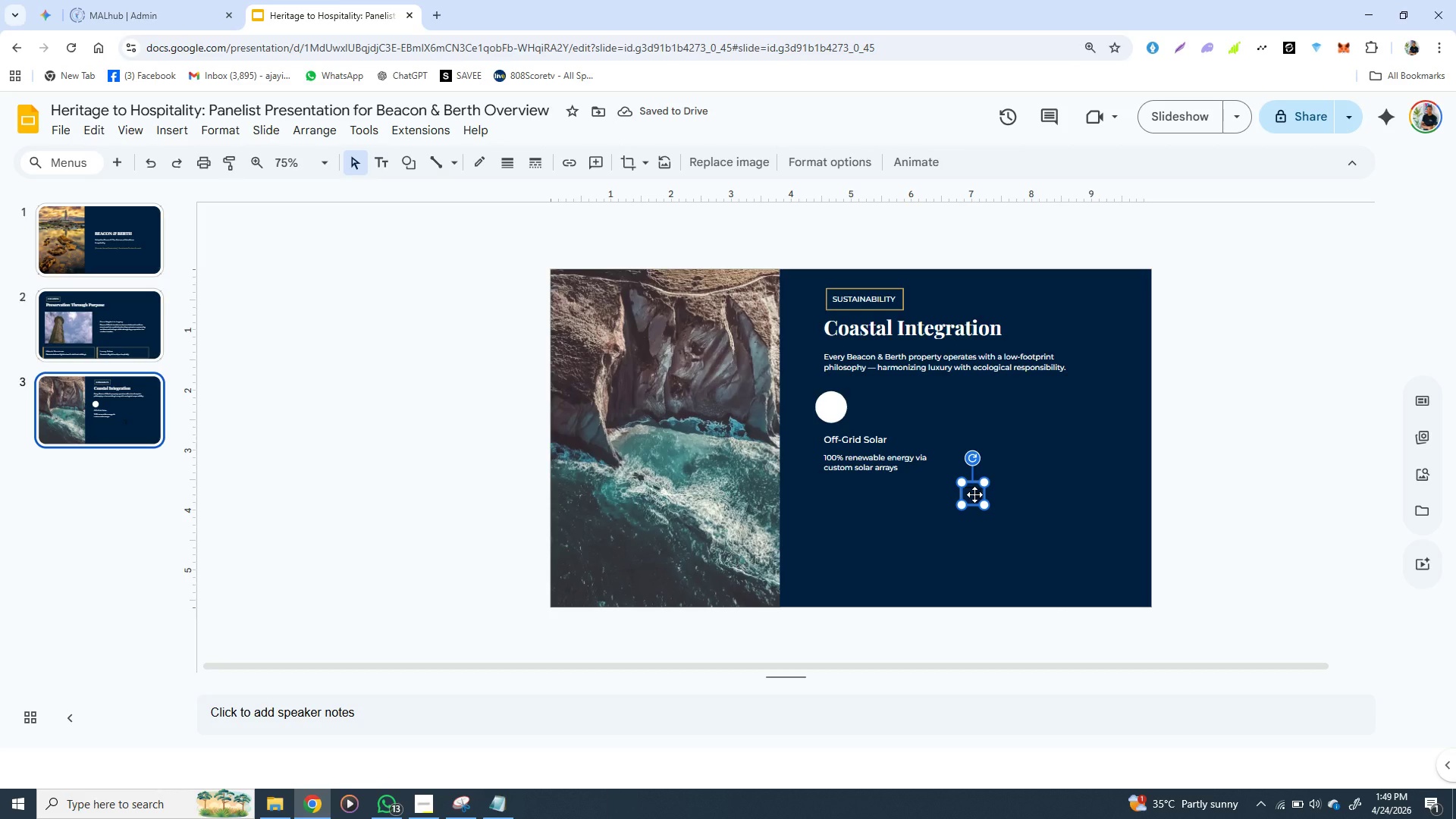 
left_click_drag(start_coordinate=[974, 494], to_coordinate=[833, 410])
 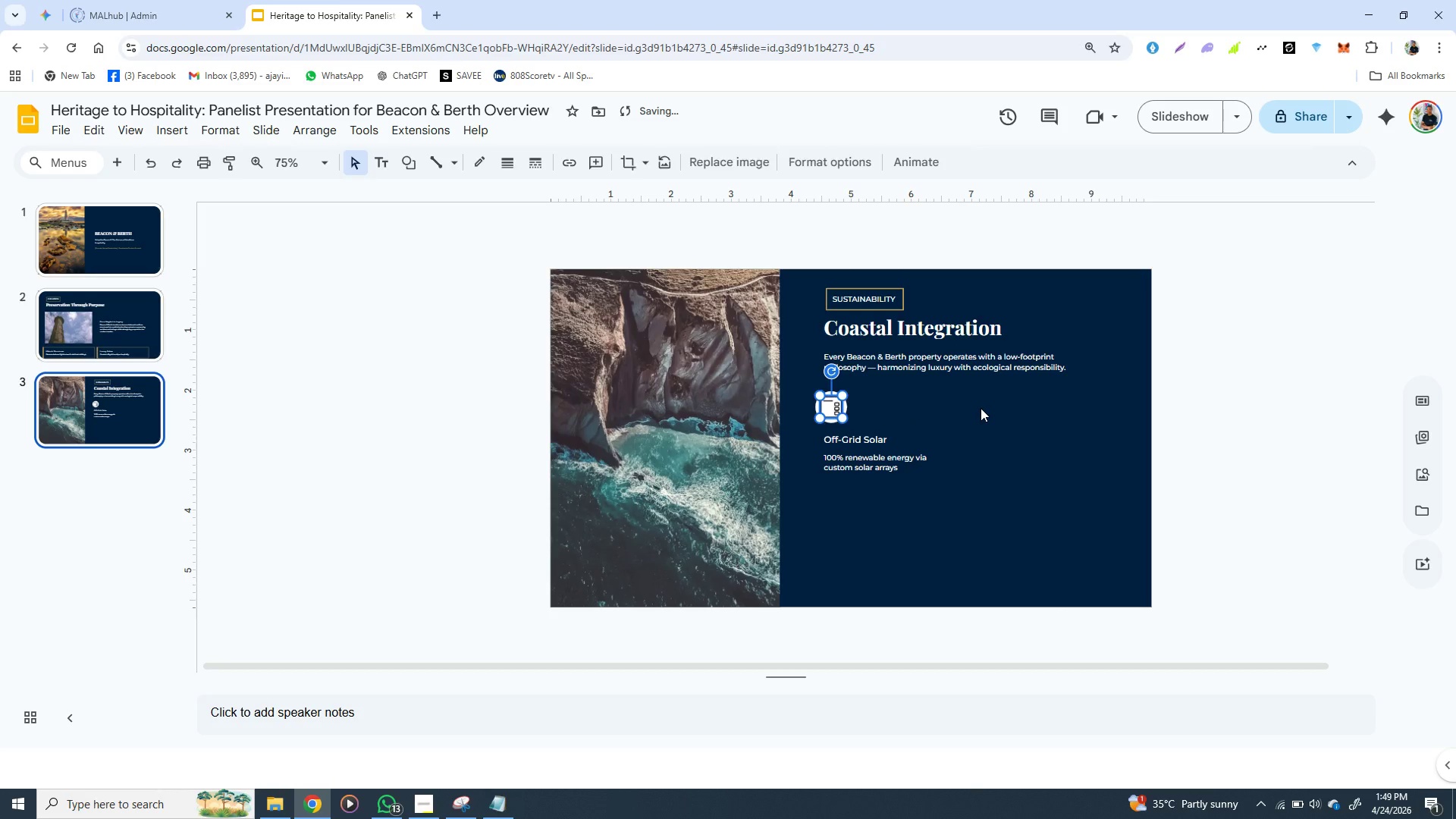 
left_click([981, 408])
 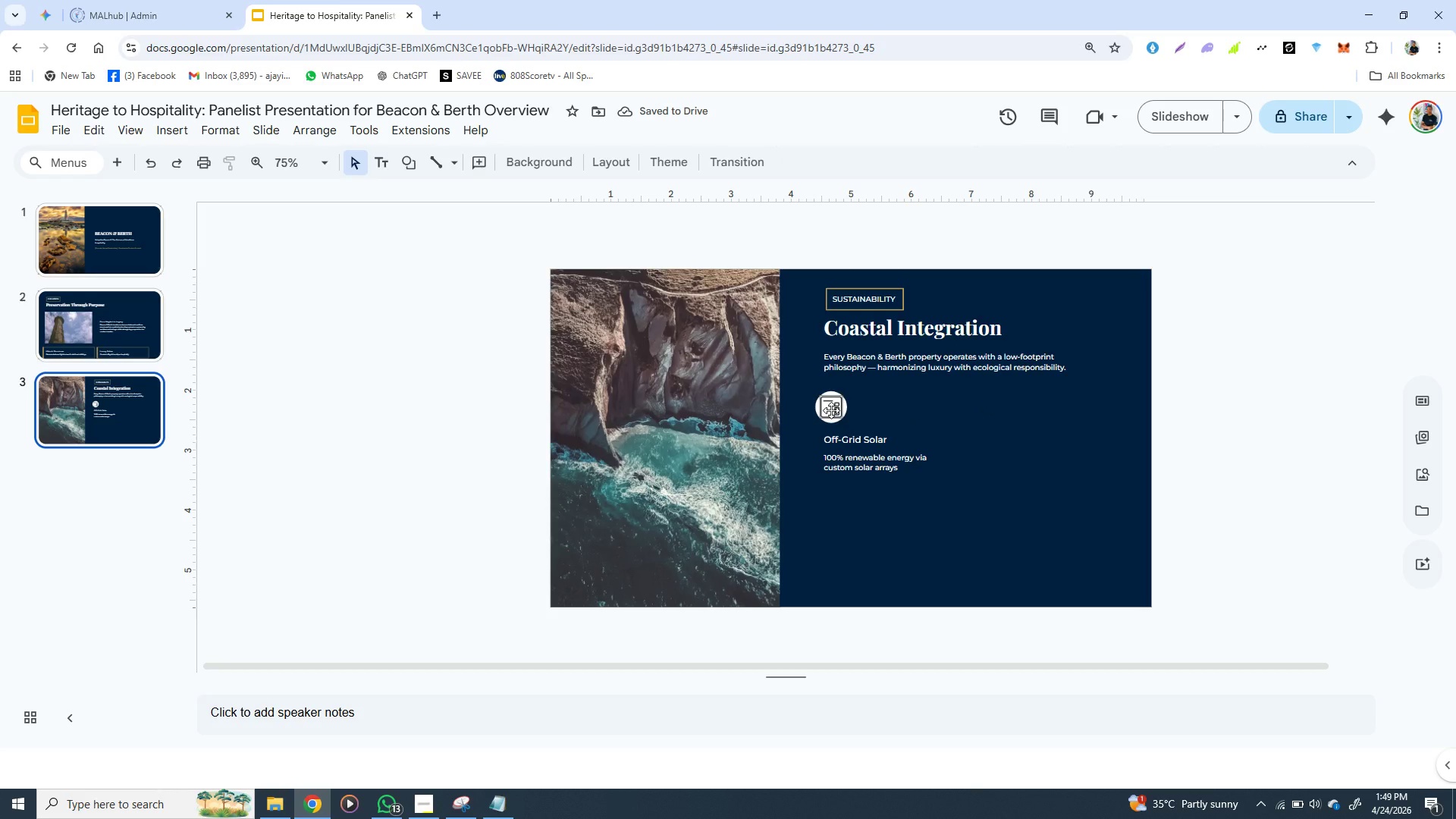 
left_click([831, 410])
 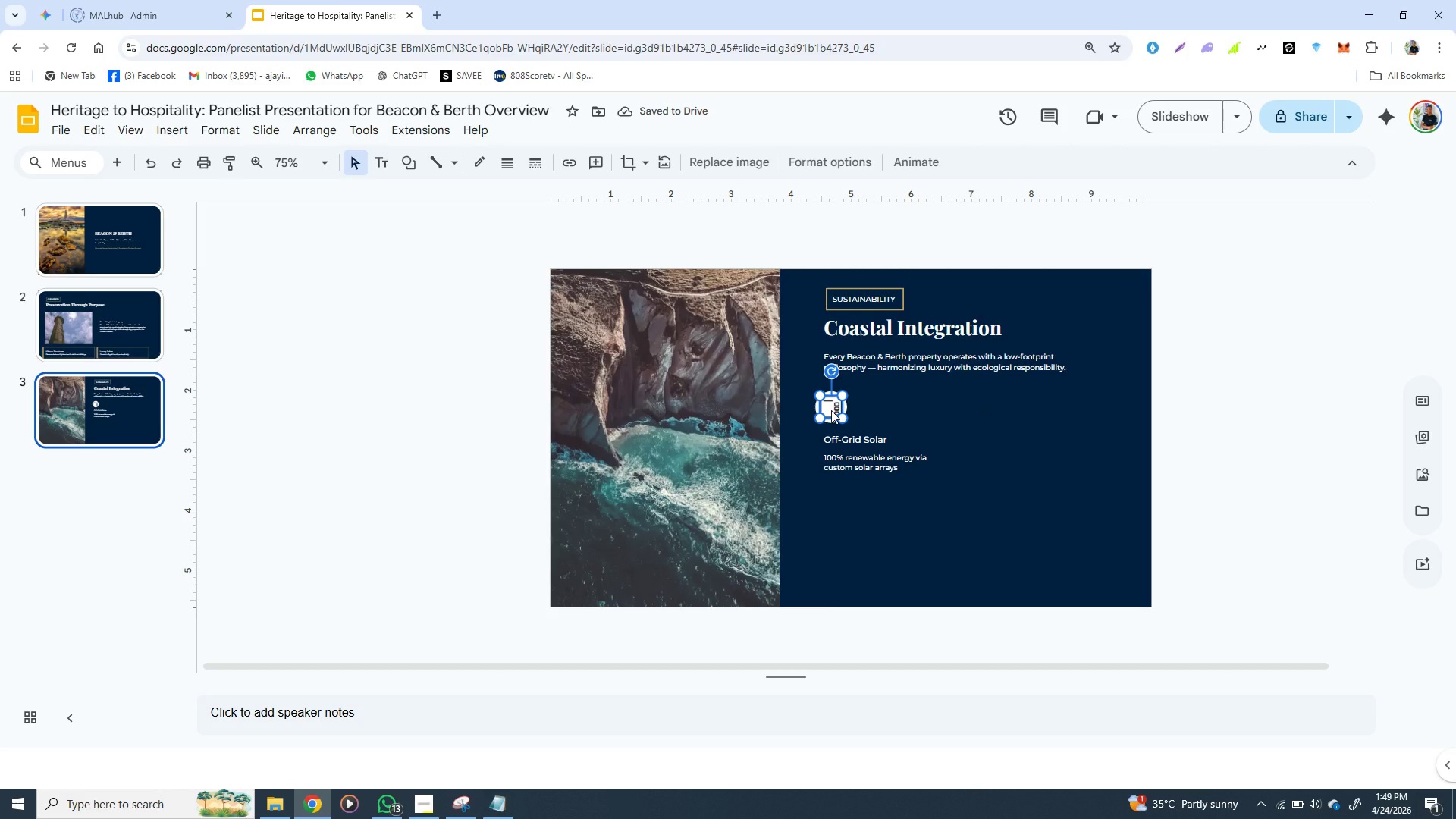 
left_click_drag(start_coordinate=[831, 410], to_coordinate=[883, 527])
 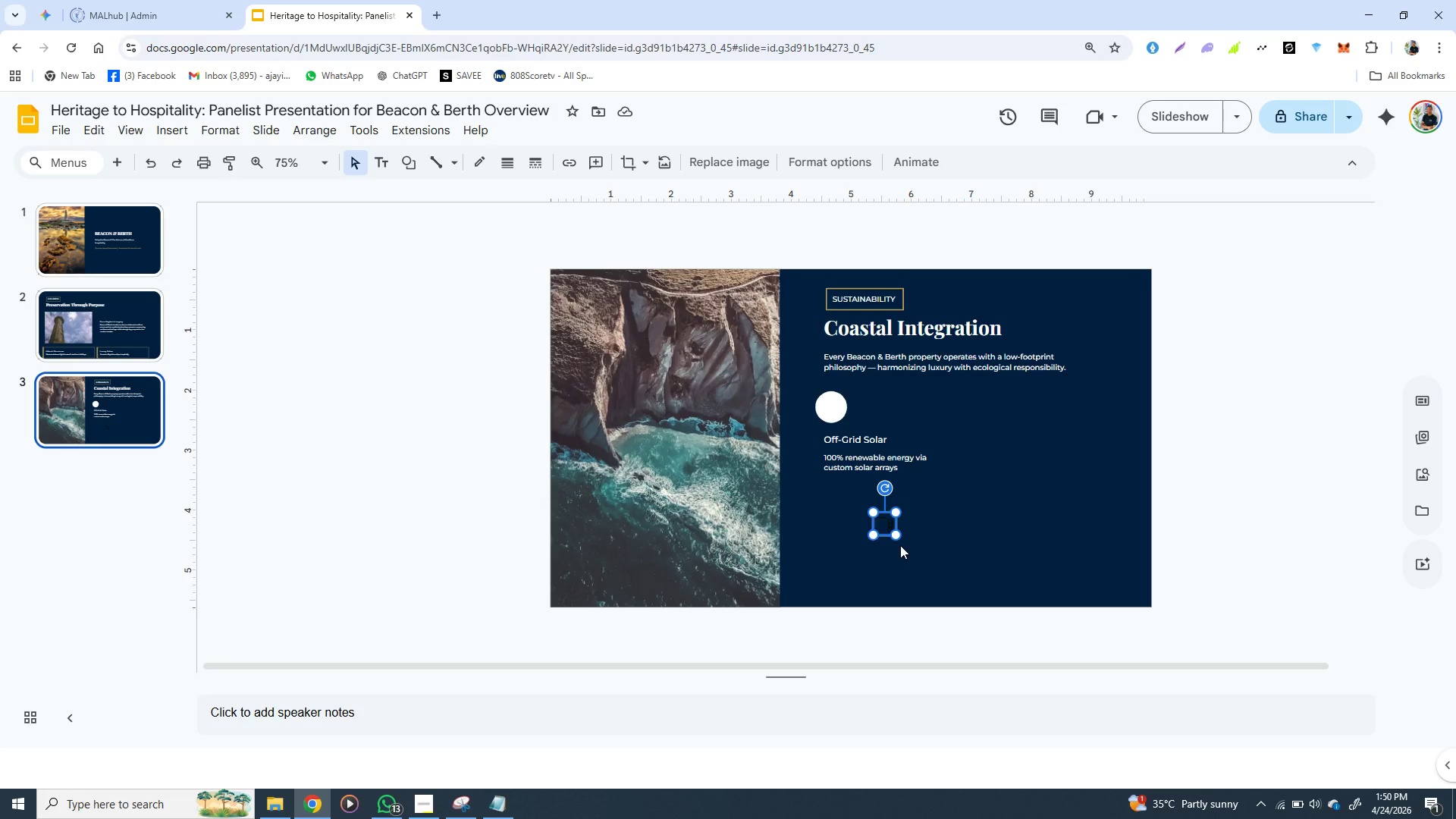 
wait(8.0)
 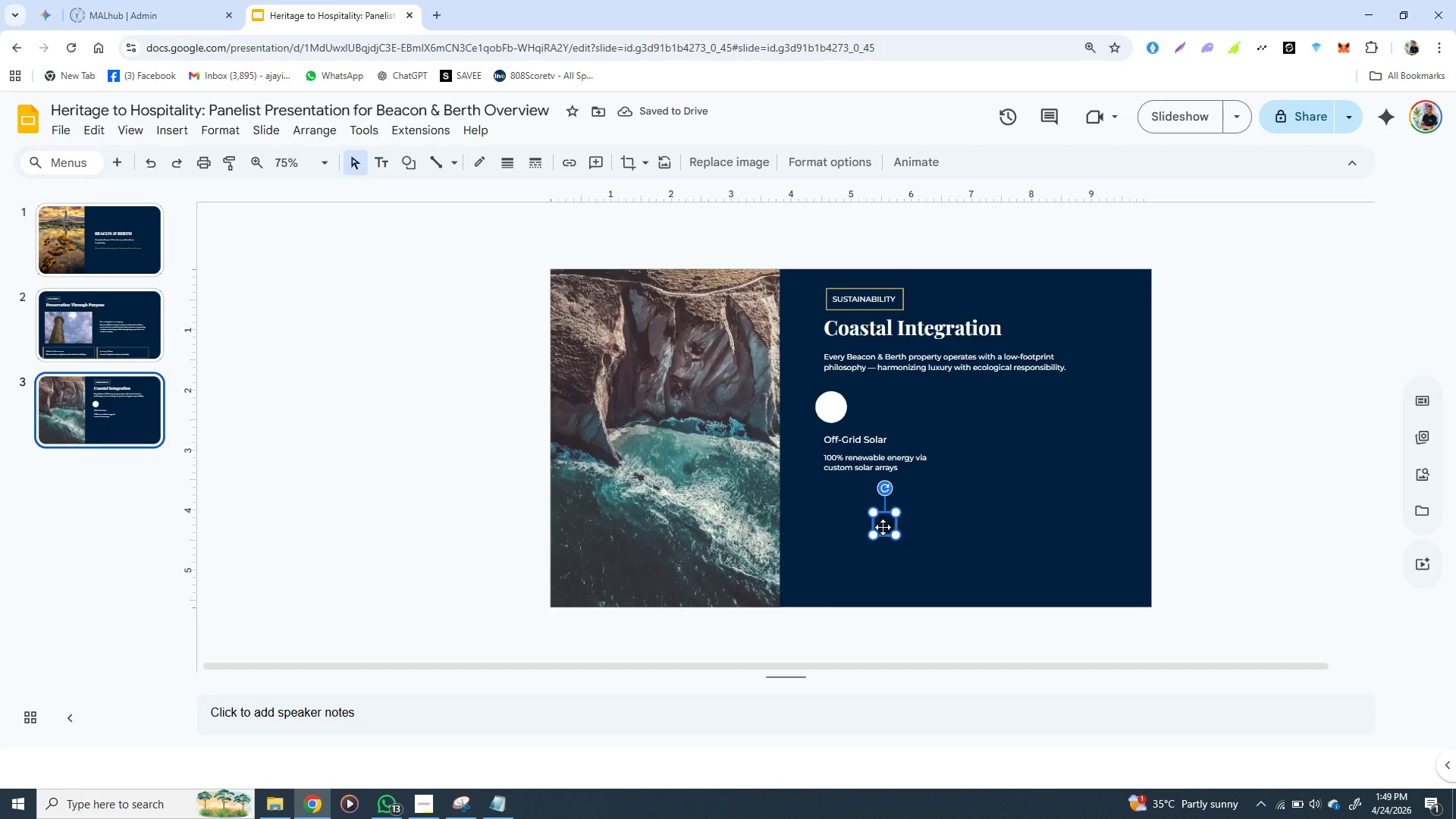 
hold_key(key=ShiftLeft, duration=1.51)
left_click_drag(start_coordinate=[897, 538], to_coordinate=[885, 532])
 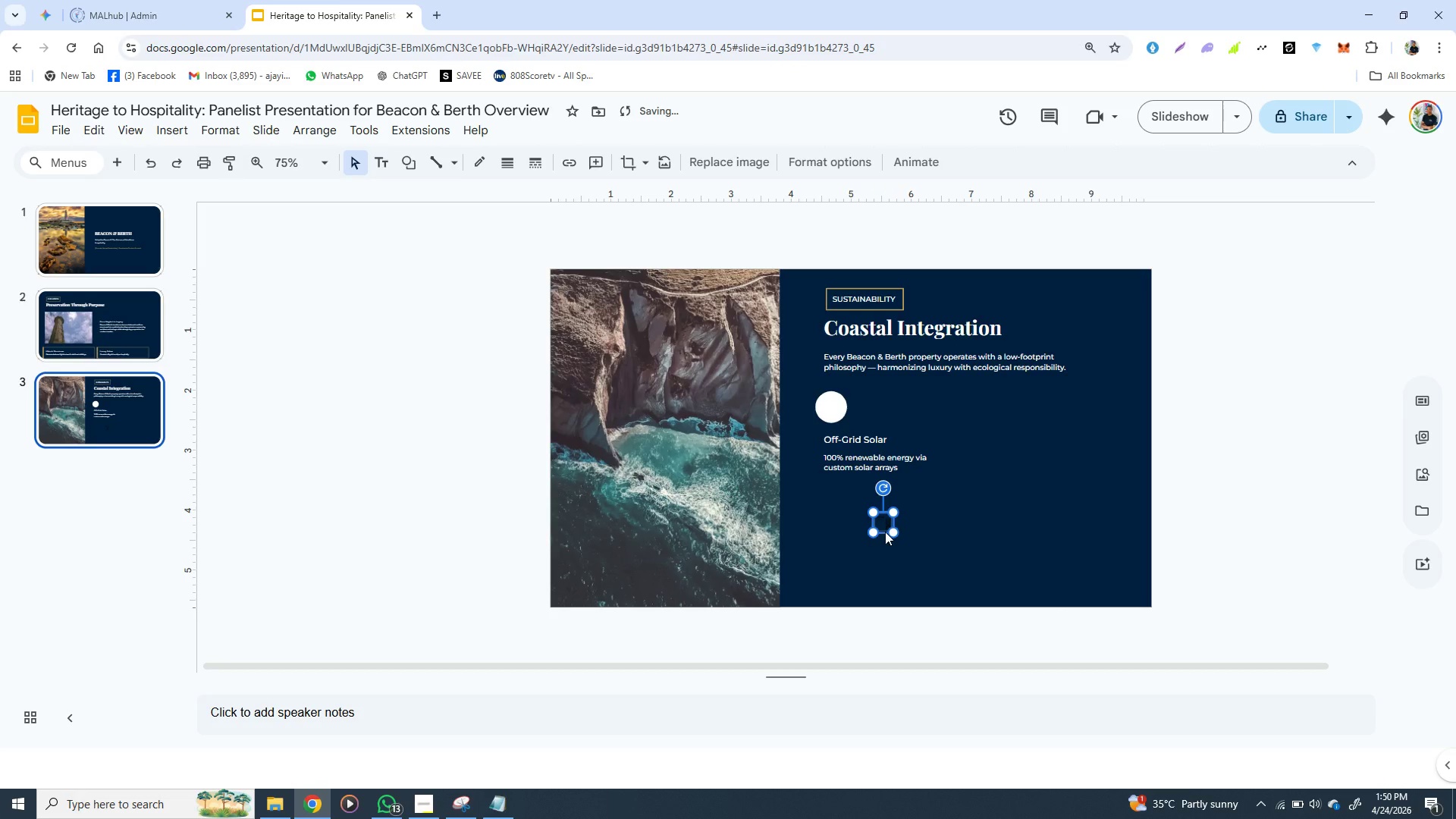 
hold_key(key=ShiftLeft, duration=1.52)
 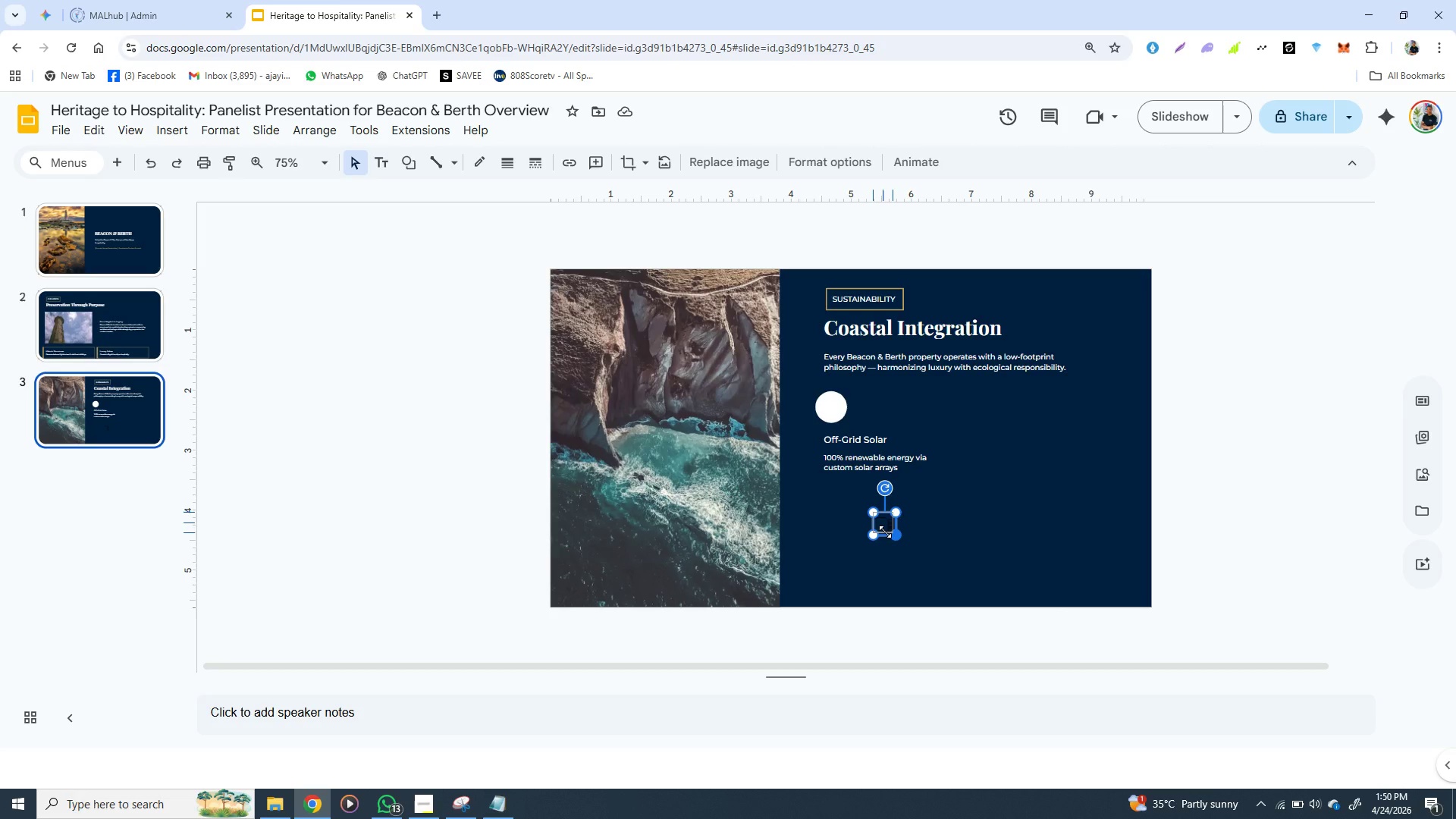 
hold_key(key=ShiftLeft, duration=1.39)
 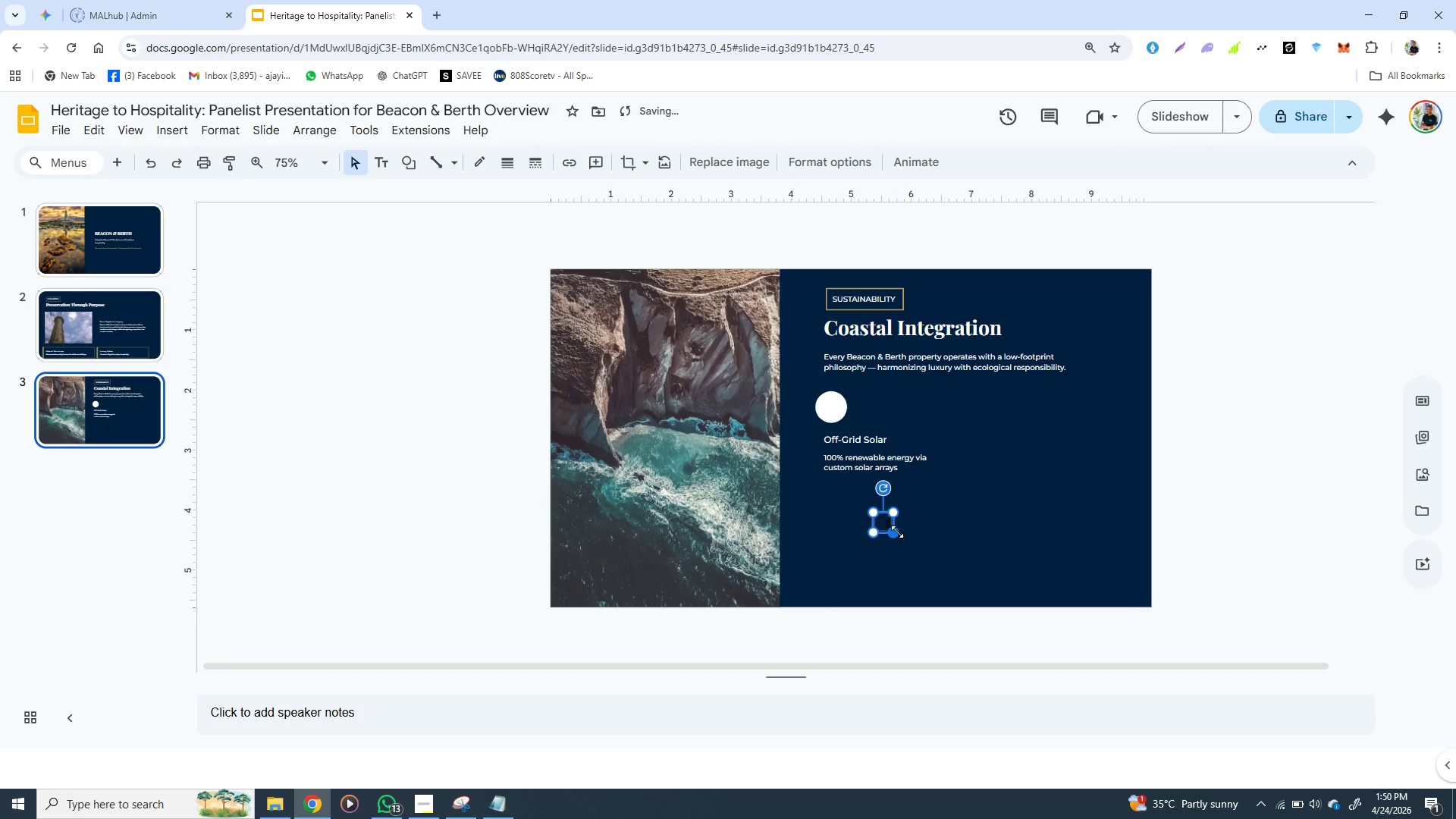 
hold_key(key=ShiftLeft, duration=1.51)
left_click_drag(start_coordinate=[897, 532], to_coordinate=[892, 528])
 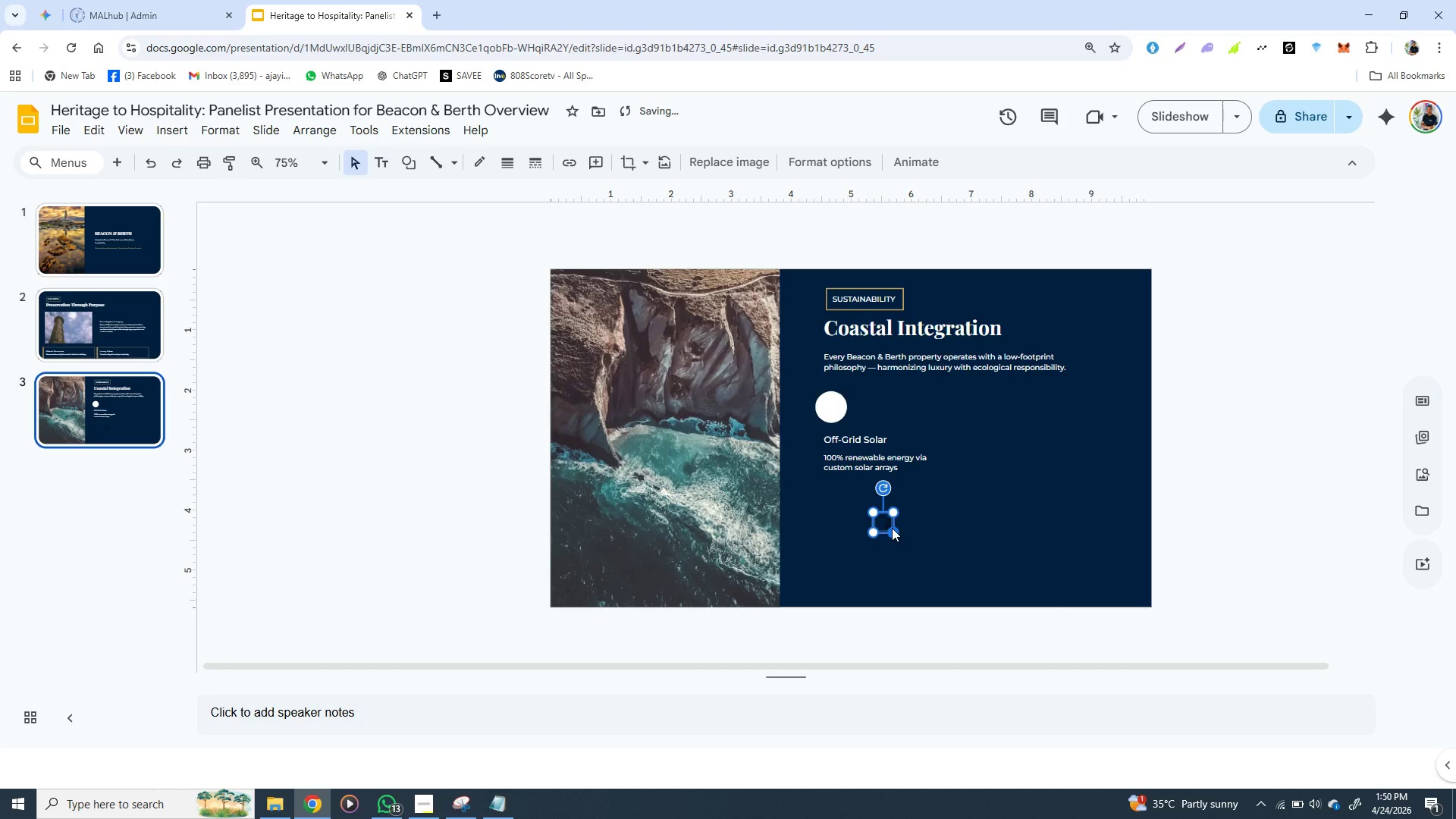 
hold_key(key=ShiftLeft, duration=0.67)
 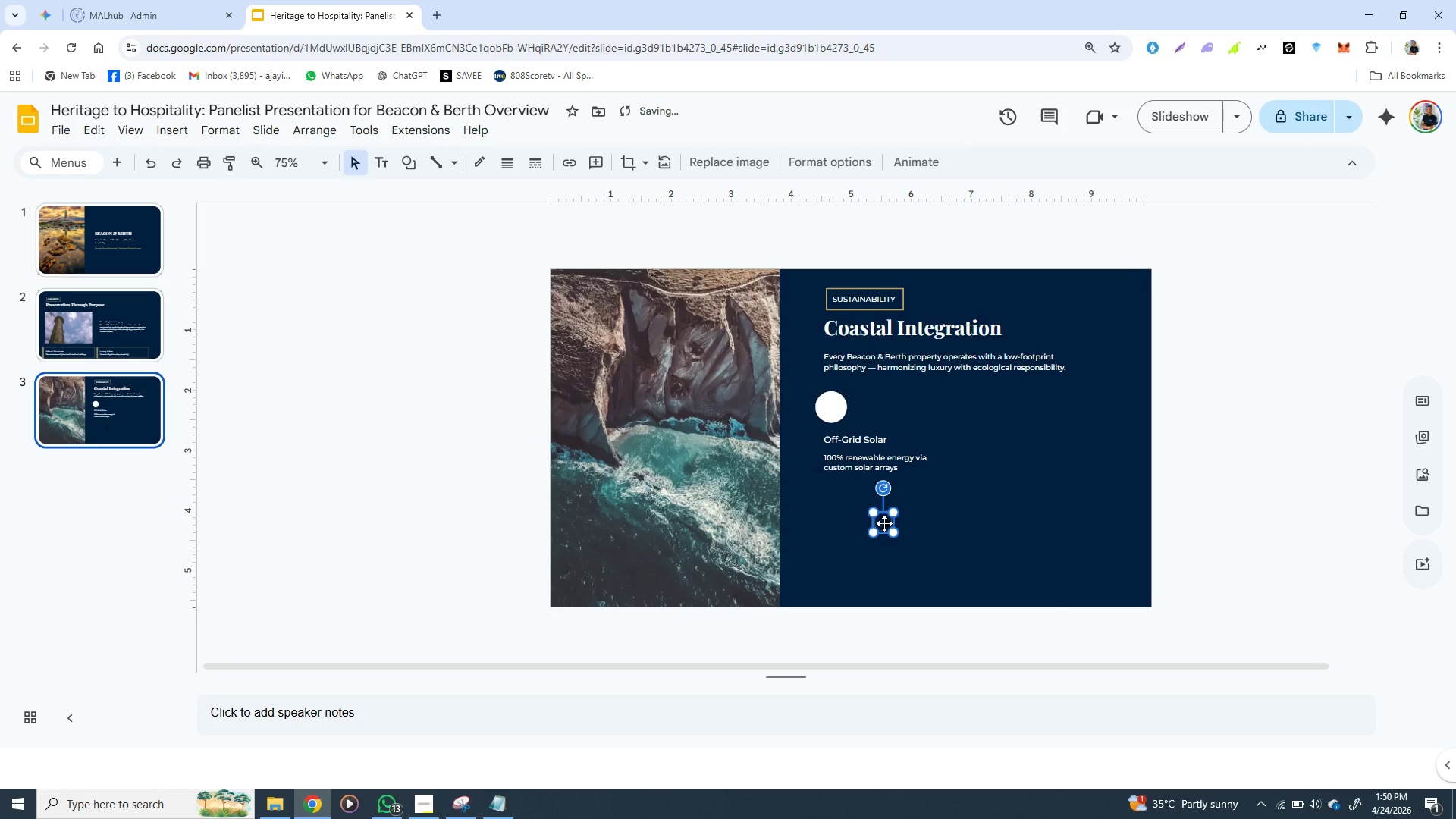 
left_click_drag(start_coordinate=[884, 523], to_coordinate=[833, 409])
 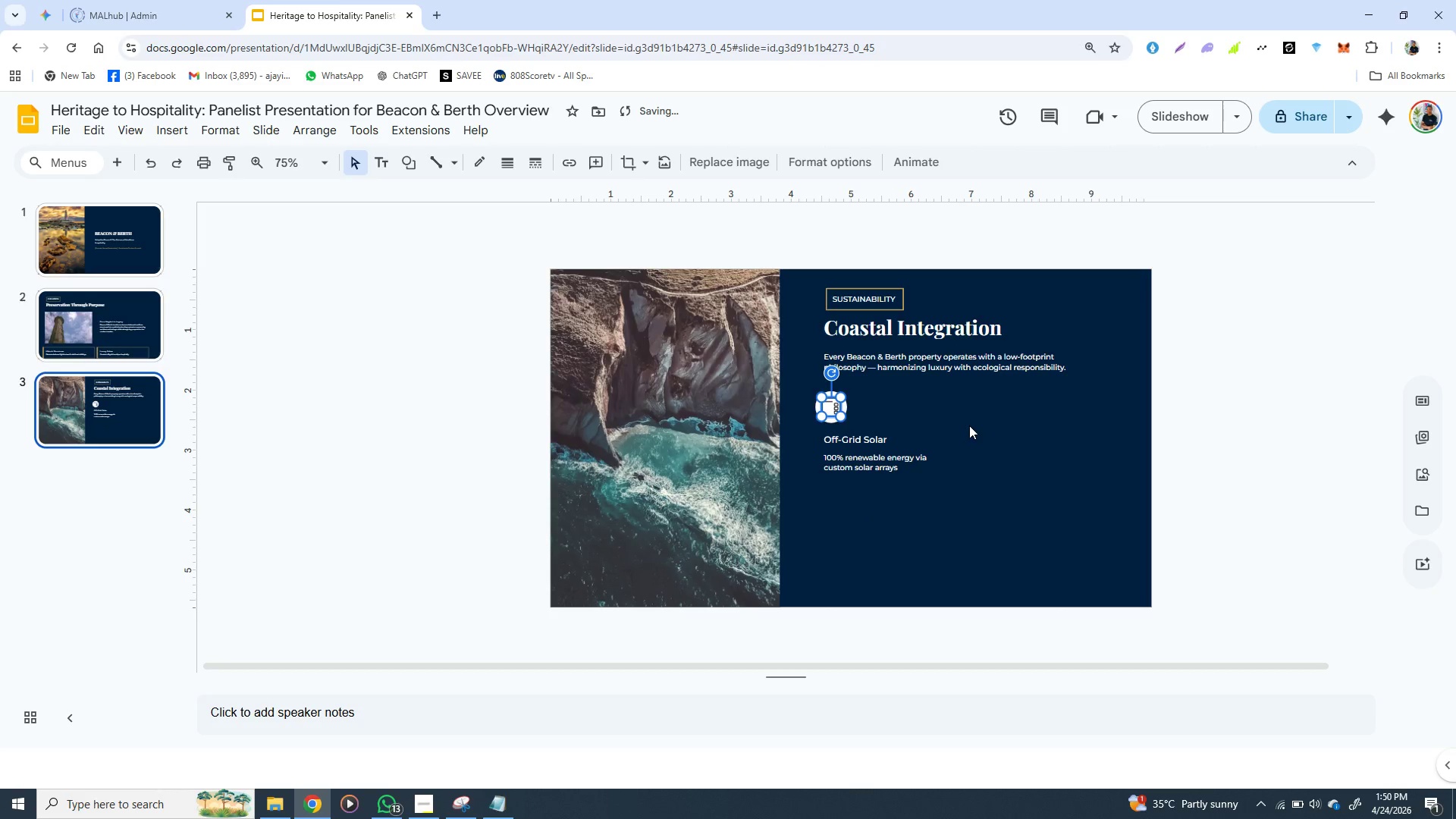 
left_click([969, 425])
 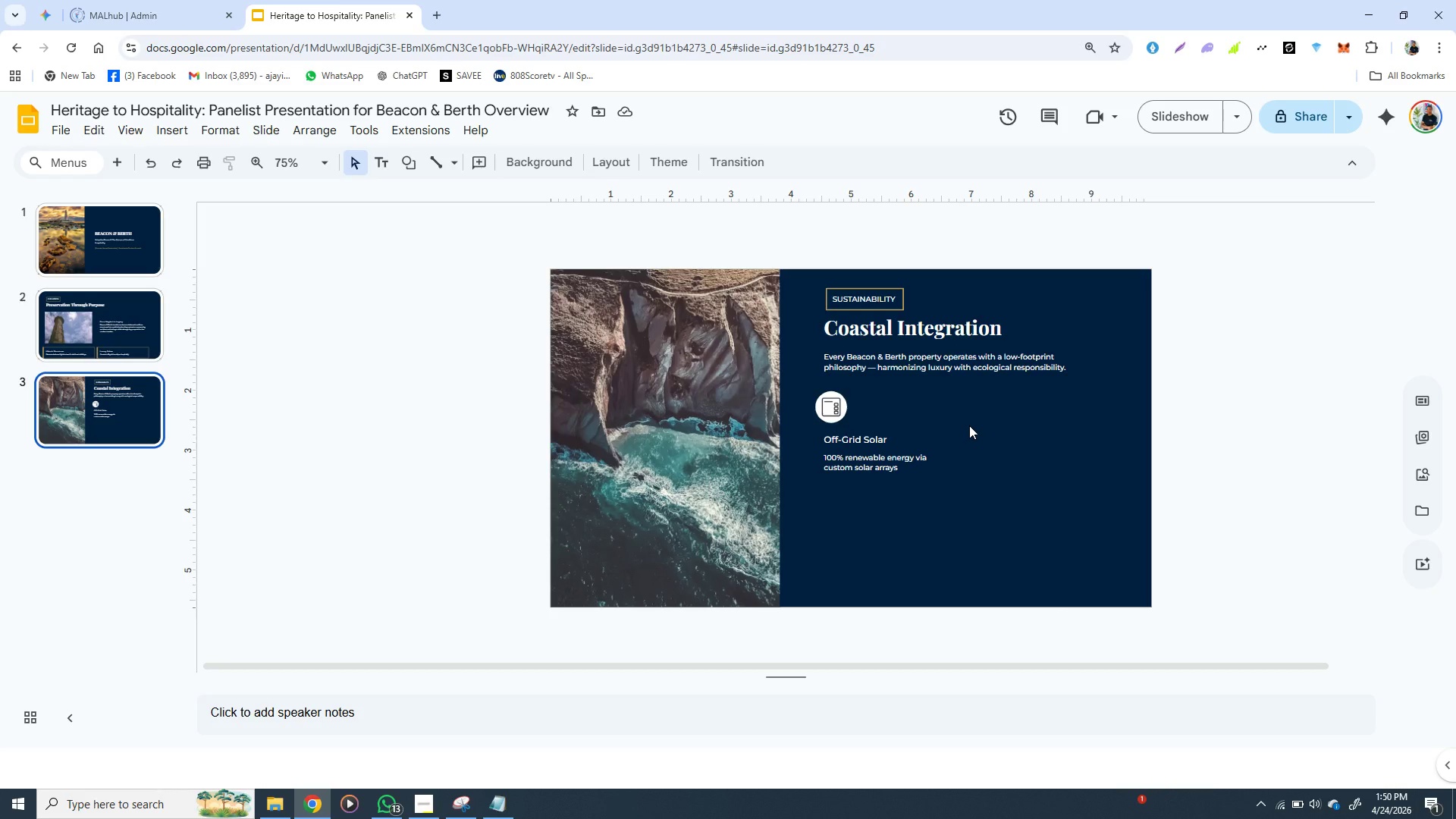 
wait(6.86)
 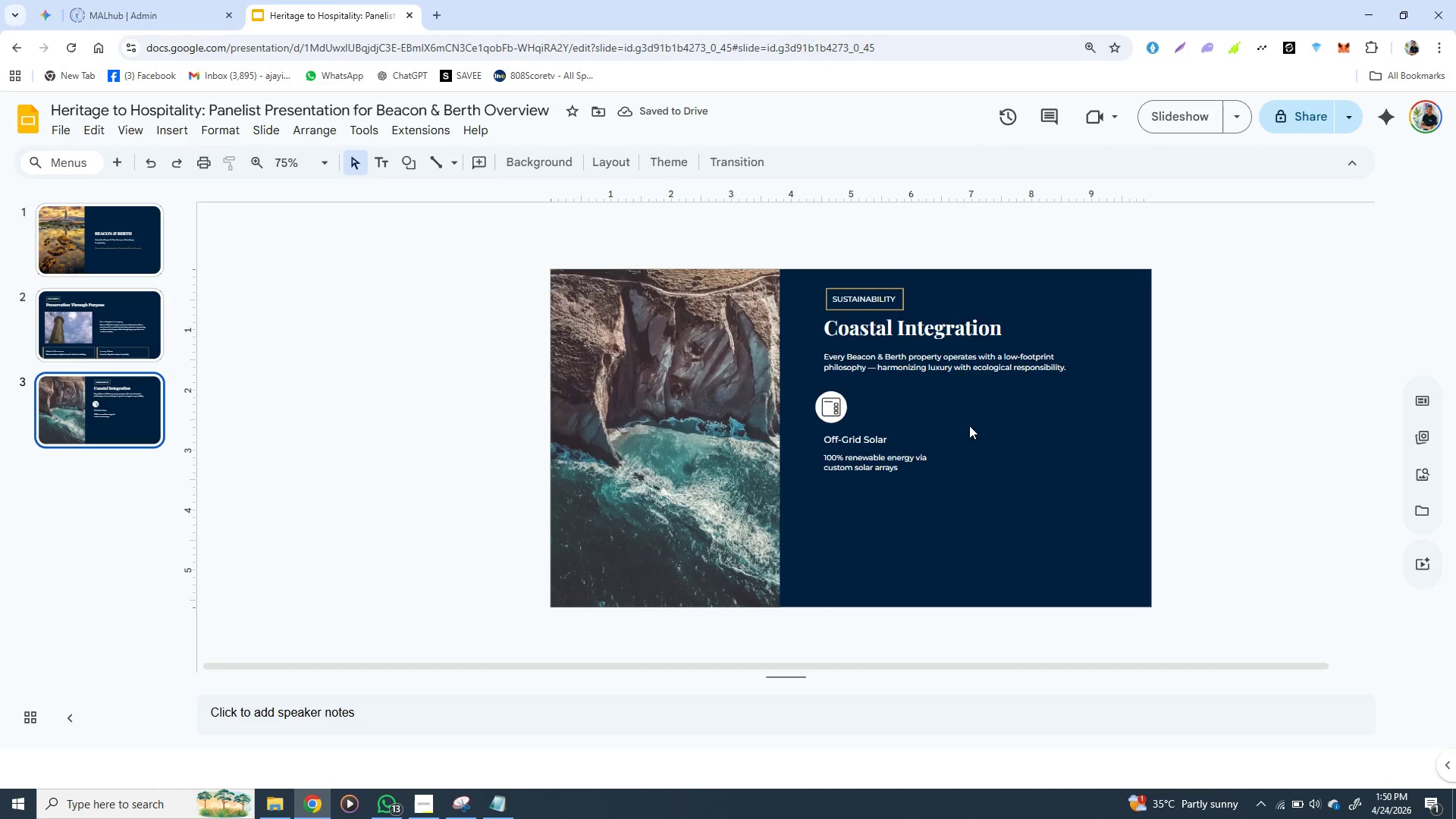 
left_click([837, 410])
 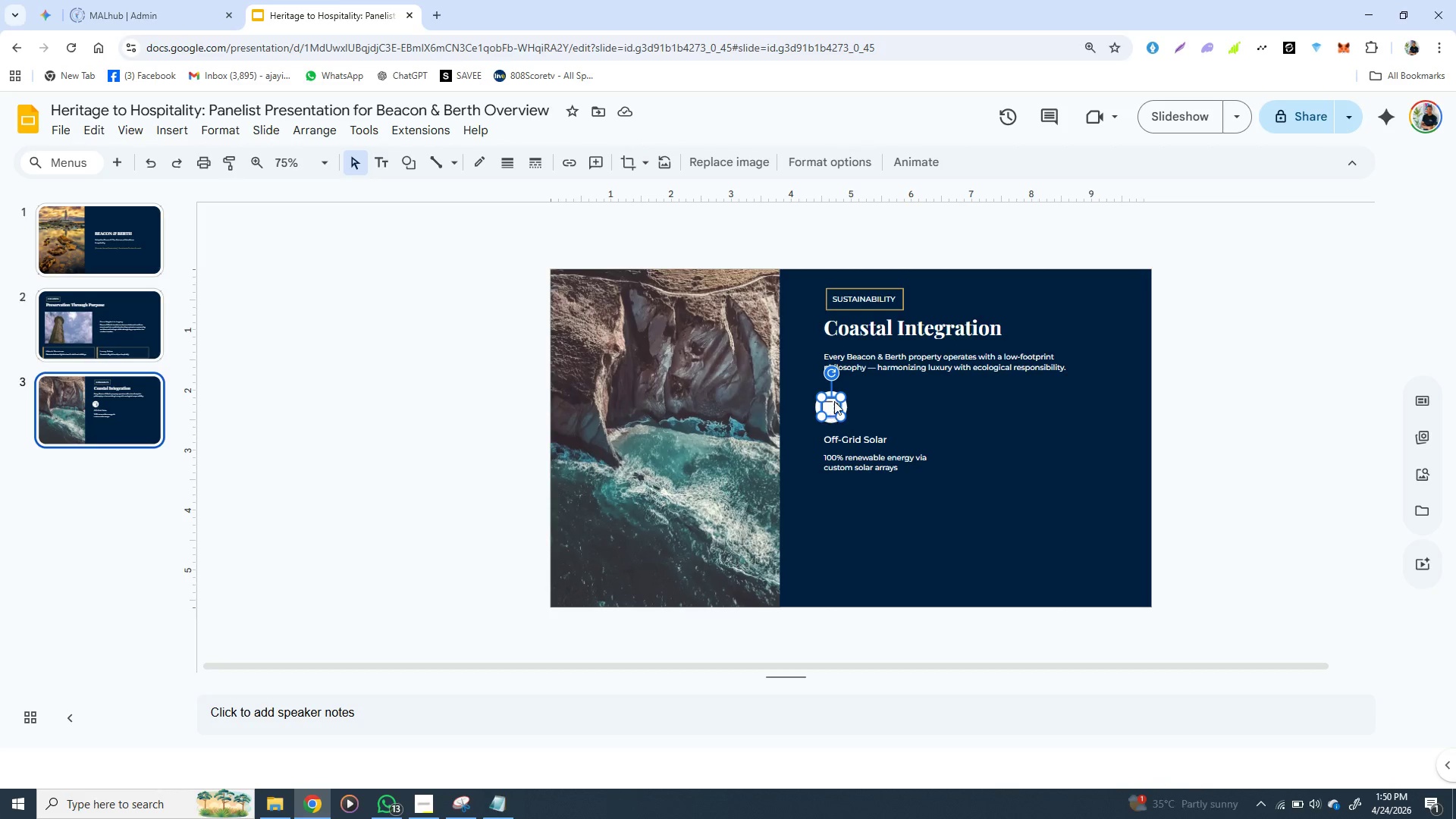 
left_click([869, 402])
 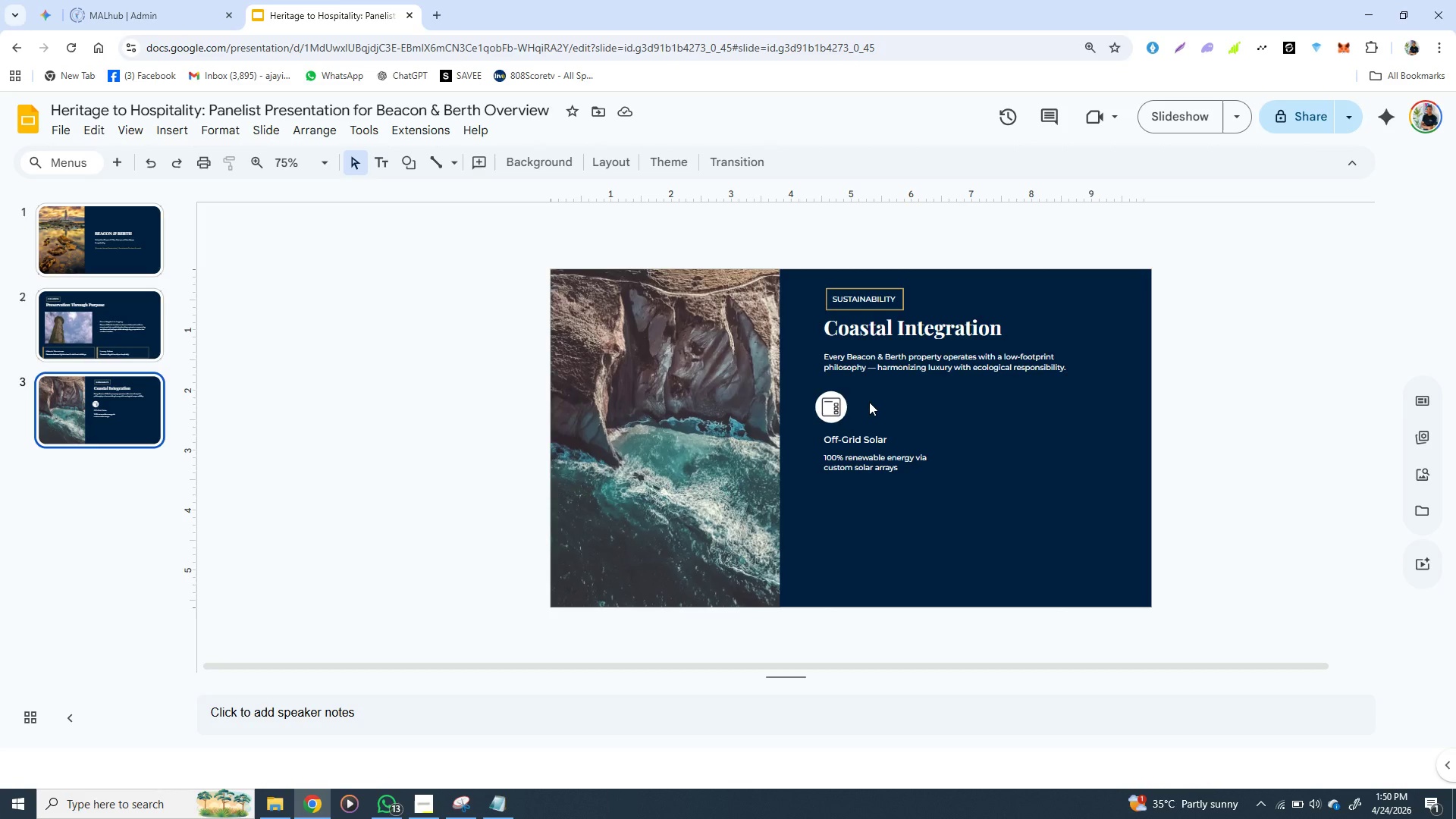 
key(Control+Z)
 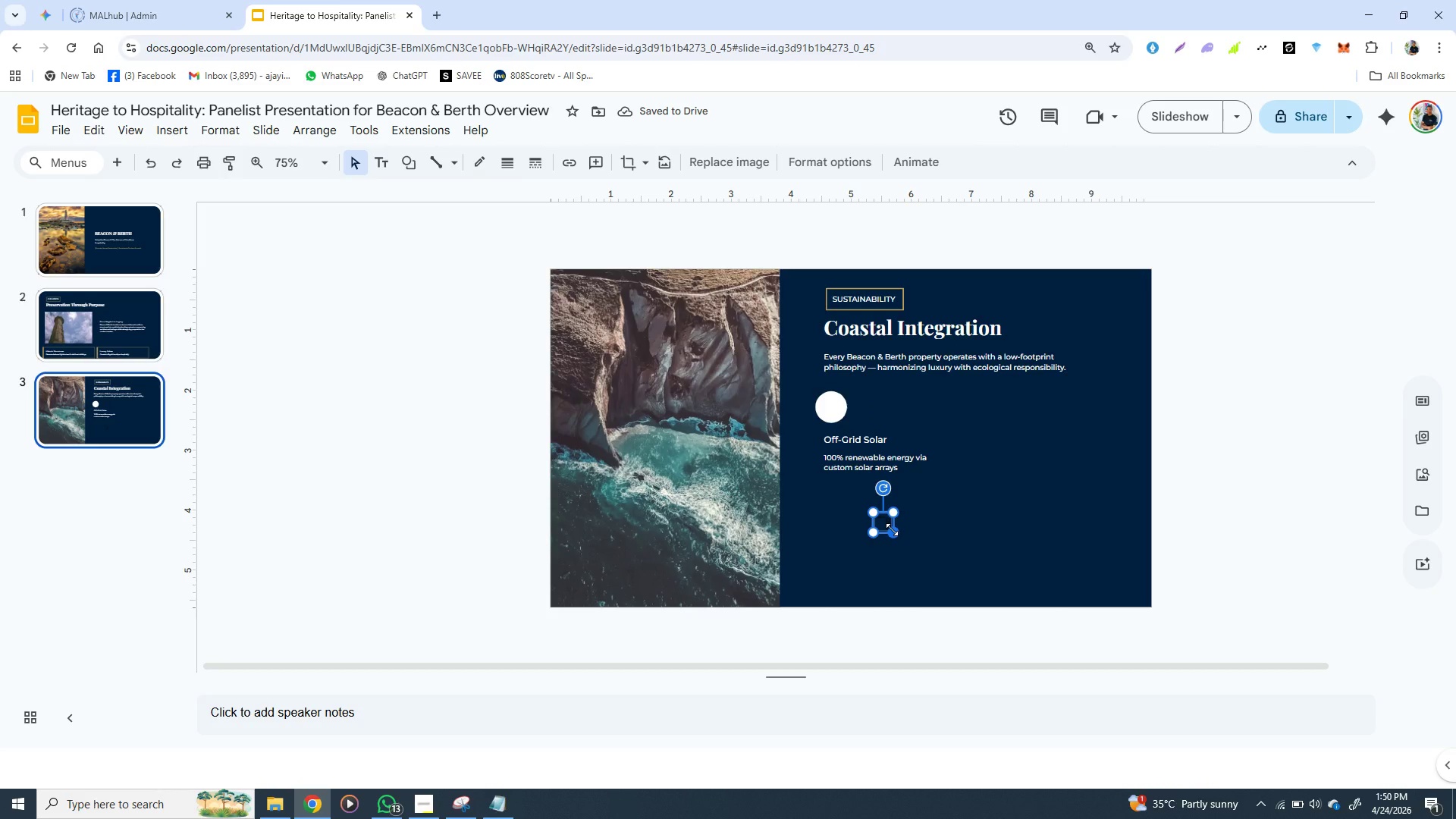 
hold_key(key=ShiftLeft, duration=1.53)
left_click_drag(start_coordinate=[892, 529], to_coordinate=[887, 527])
 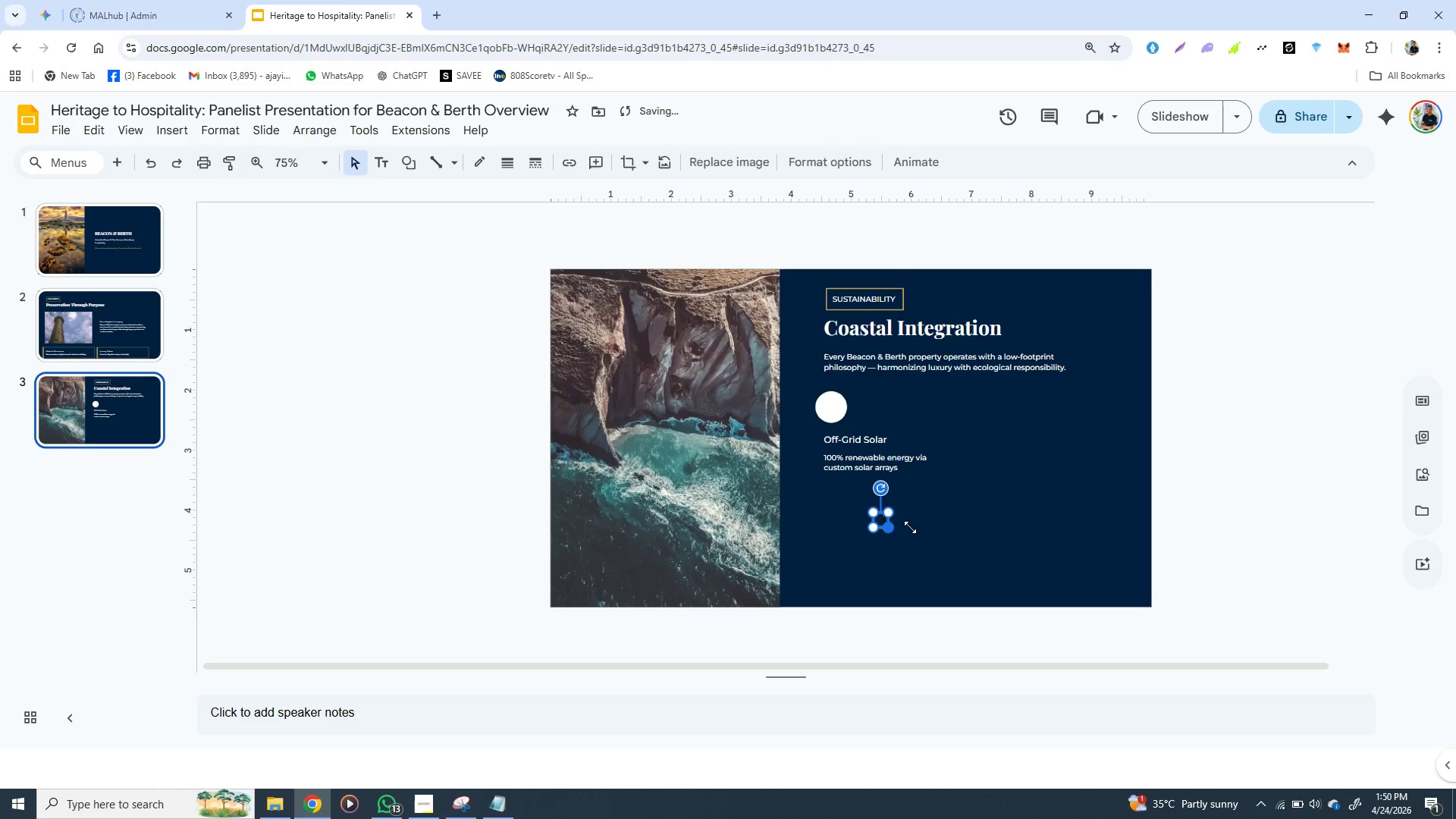 
hold_key(key=ShiftLeft, duration=1.5)
 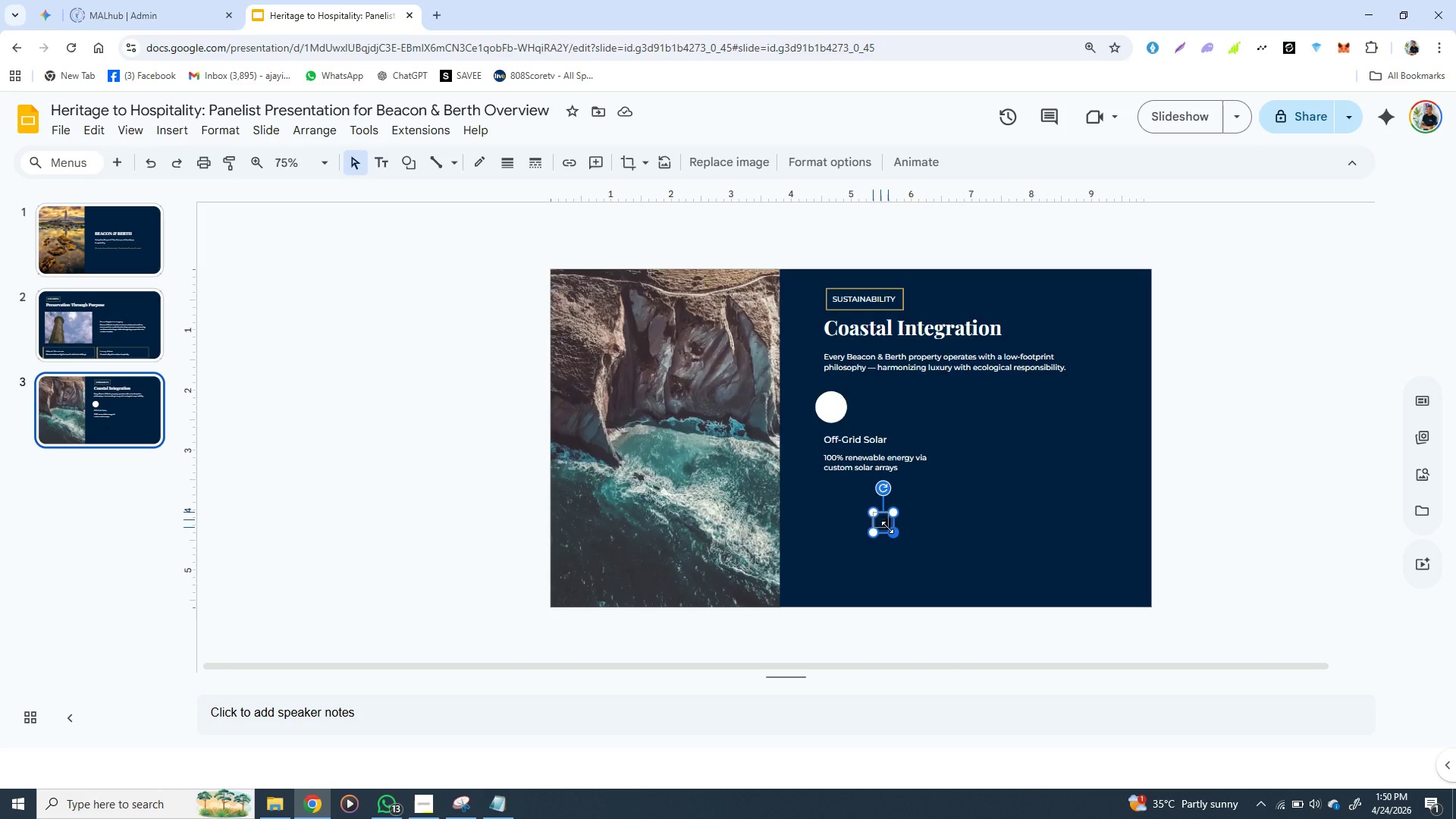 
hold_key(key=ShiftLeft, duration=1.51)
 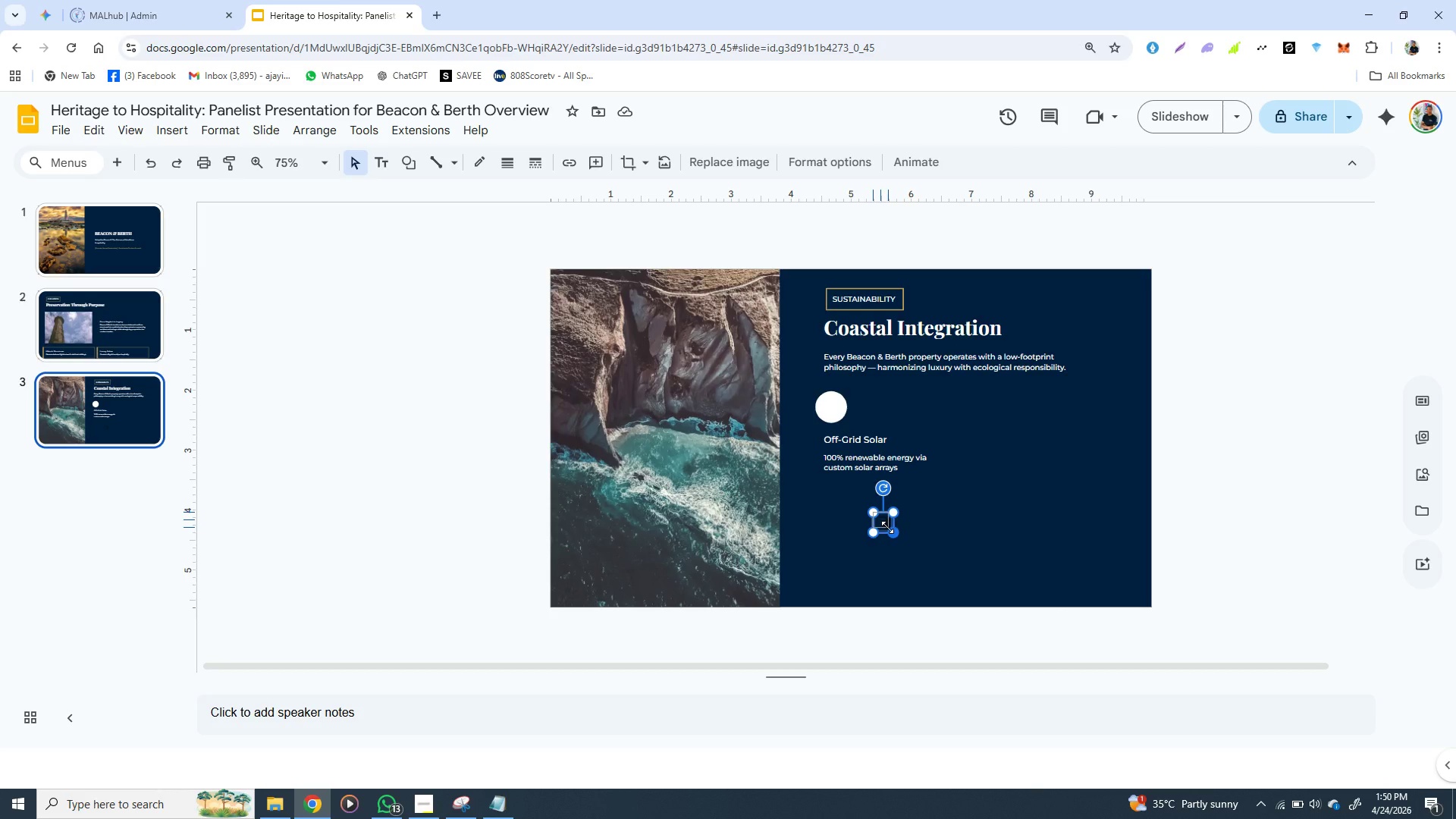 
hold_key(key=ShiftLeft, duration=1.5)
 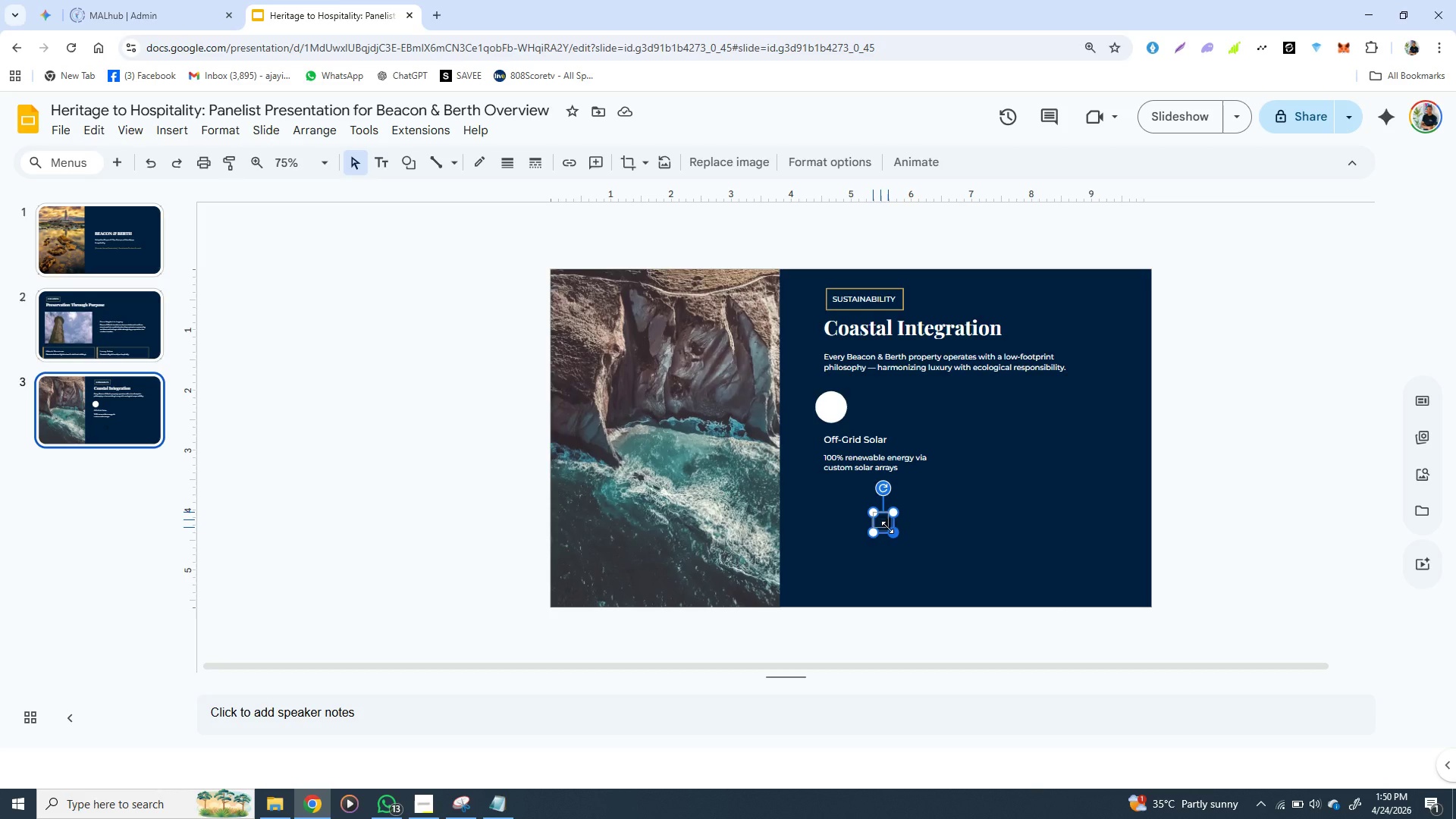 
hold_key(key=ShiftLeft, duration=0.97)
 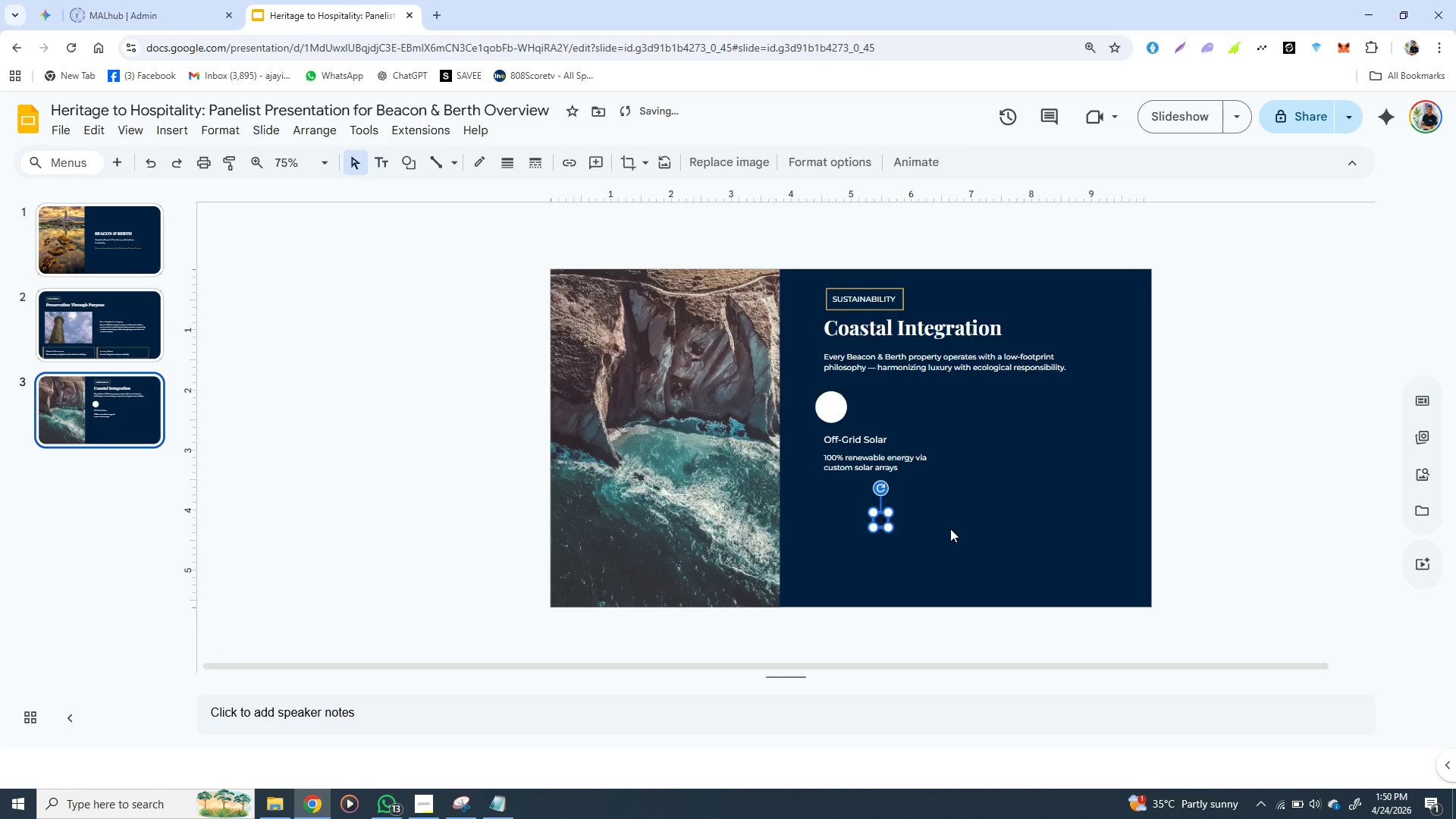 
left_click([950, 529])
 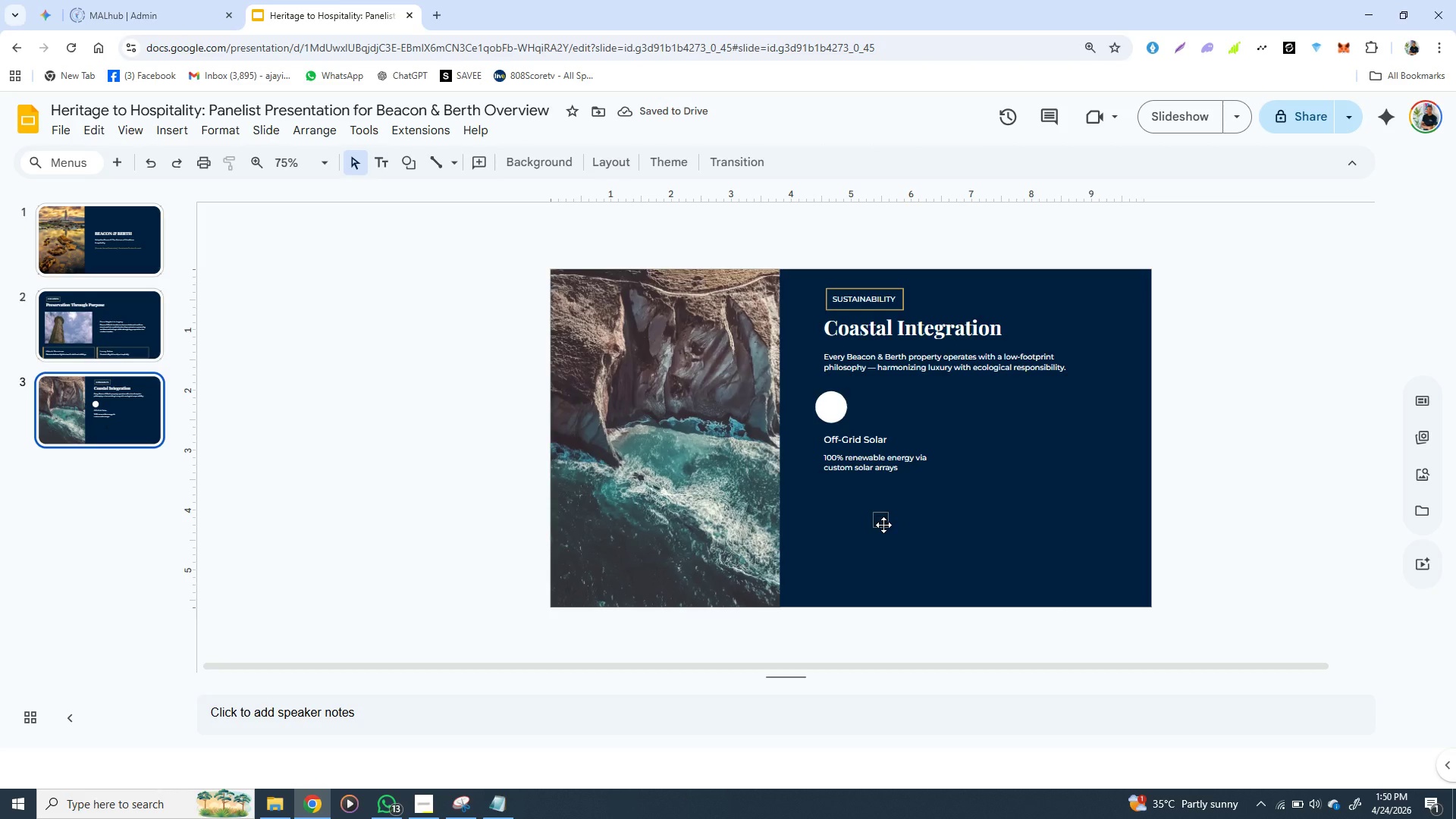 
left_click([883, 525])
 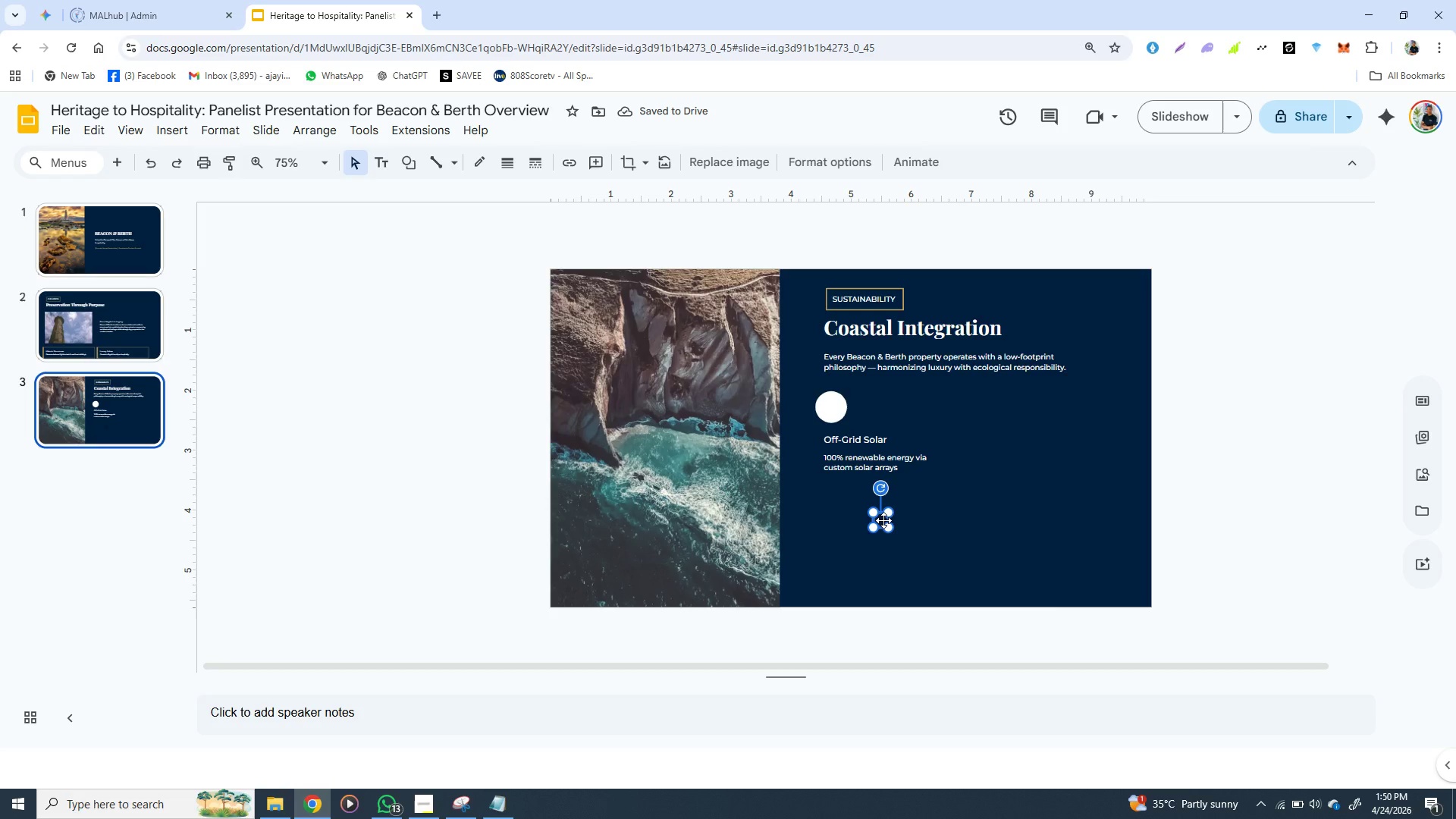 
left_click_drag(start_coordinate=[883, 520], to_coordinate=[835, 407])
 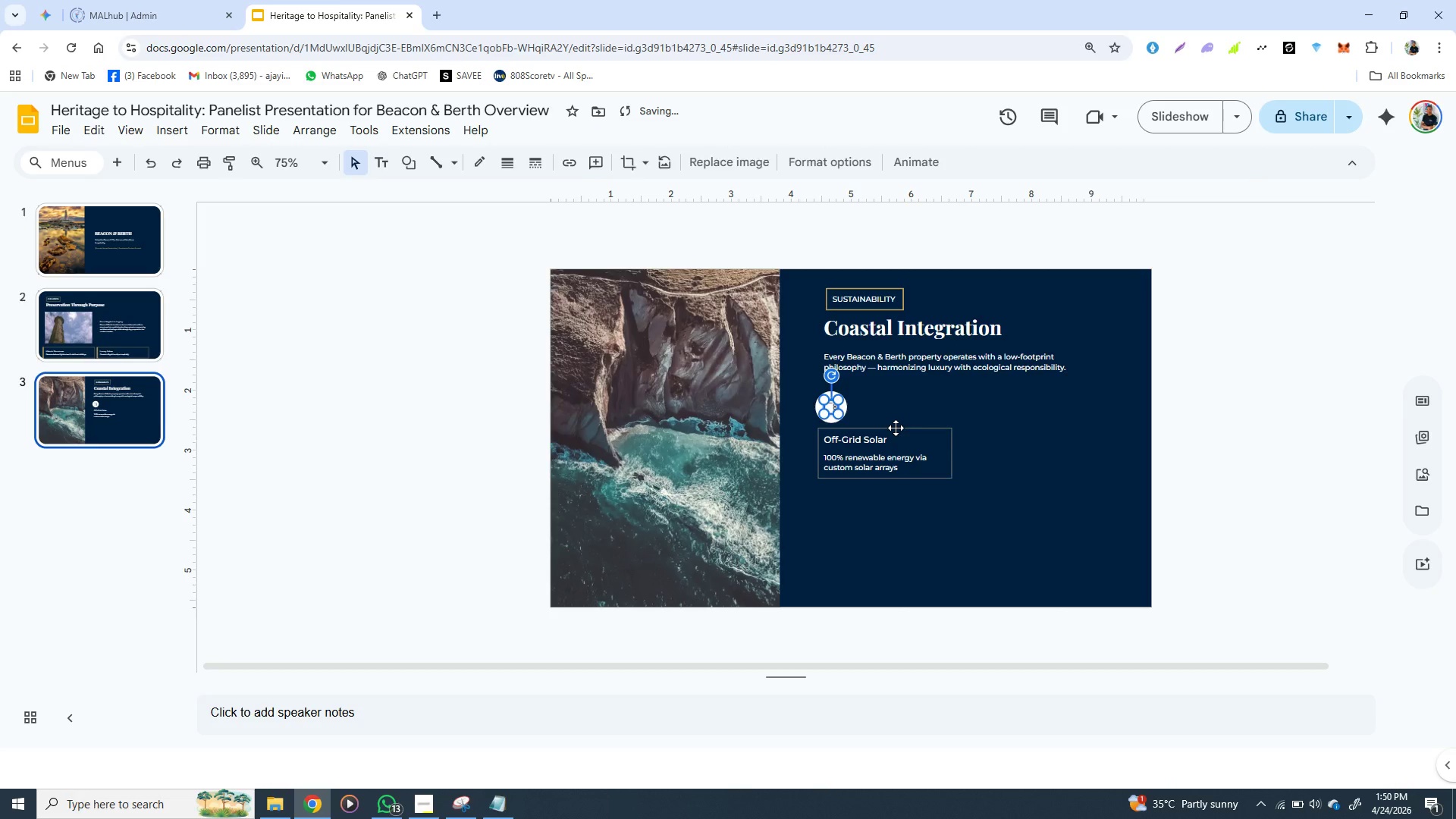 
left_click([896, 428])
 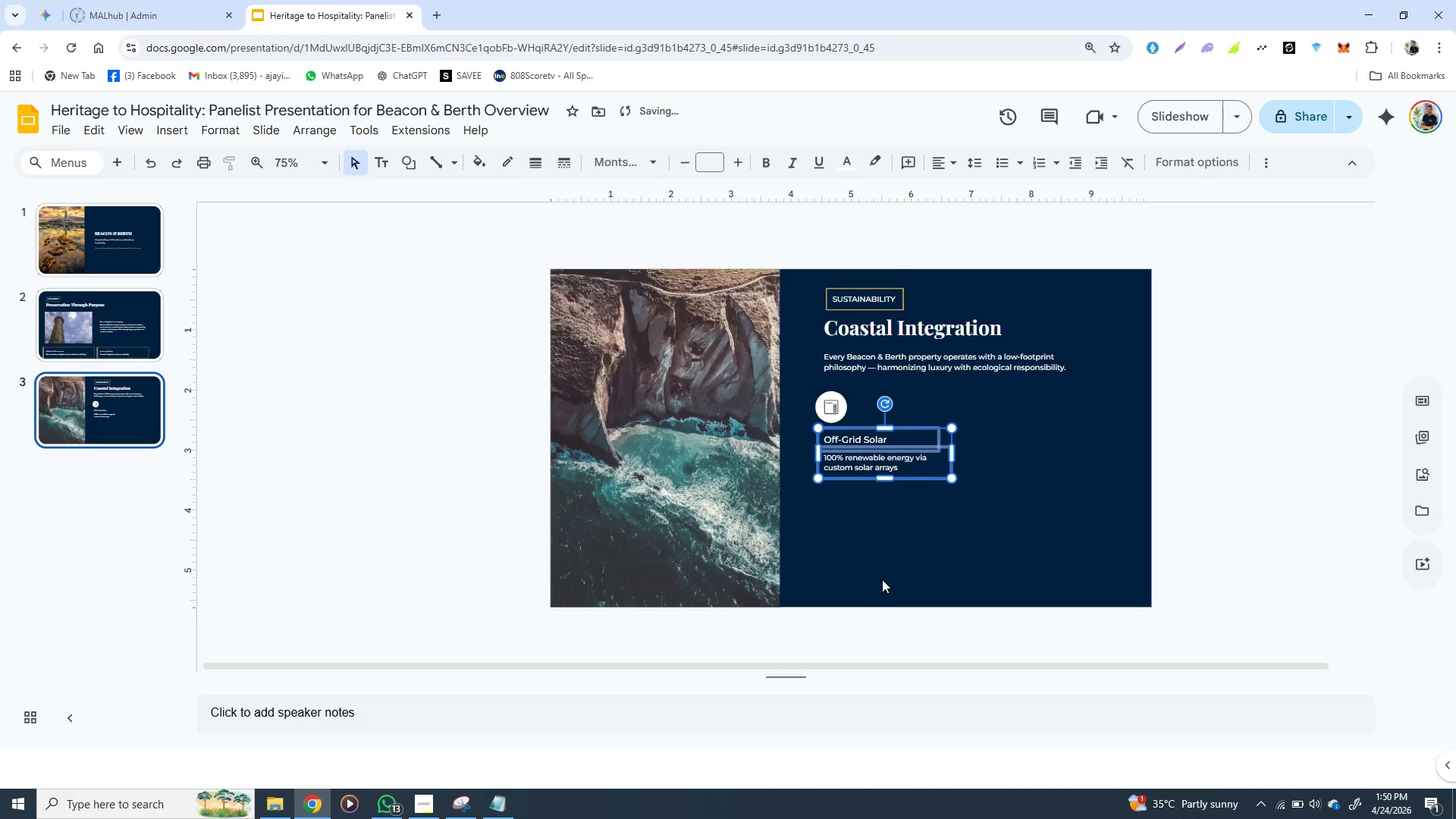 
left_click([882, 579])
 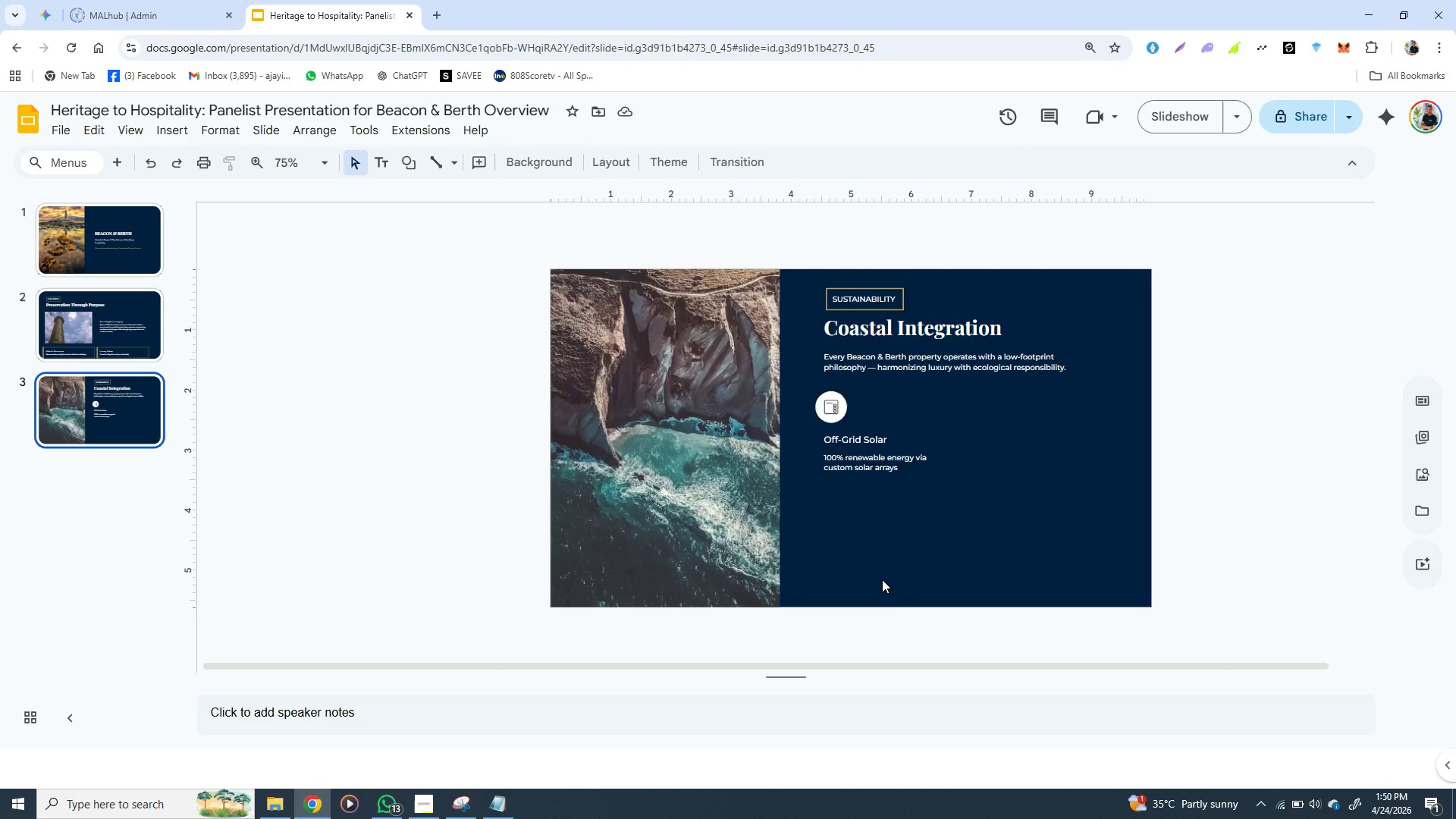 
wait(13.41)
 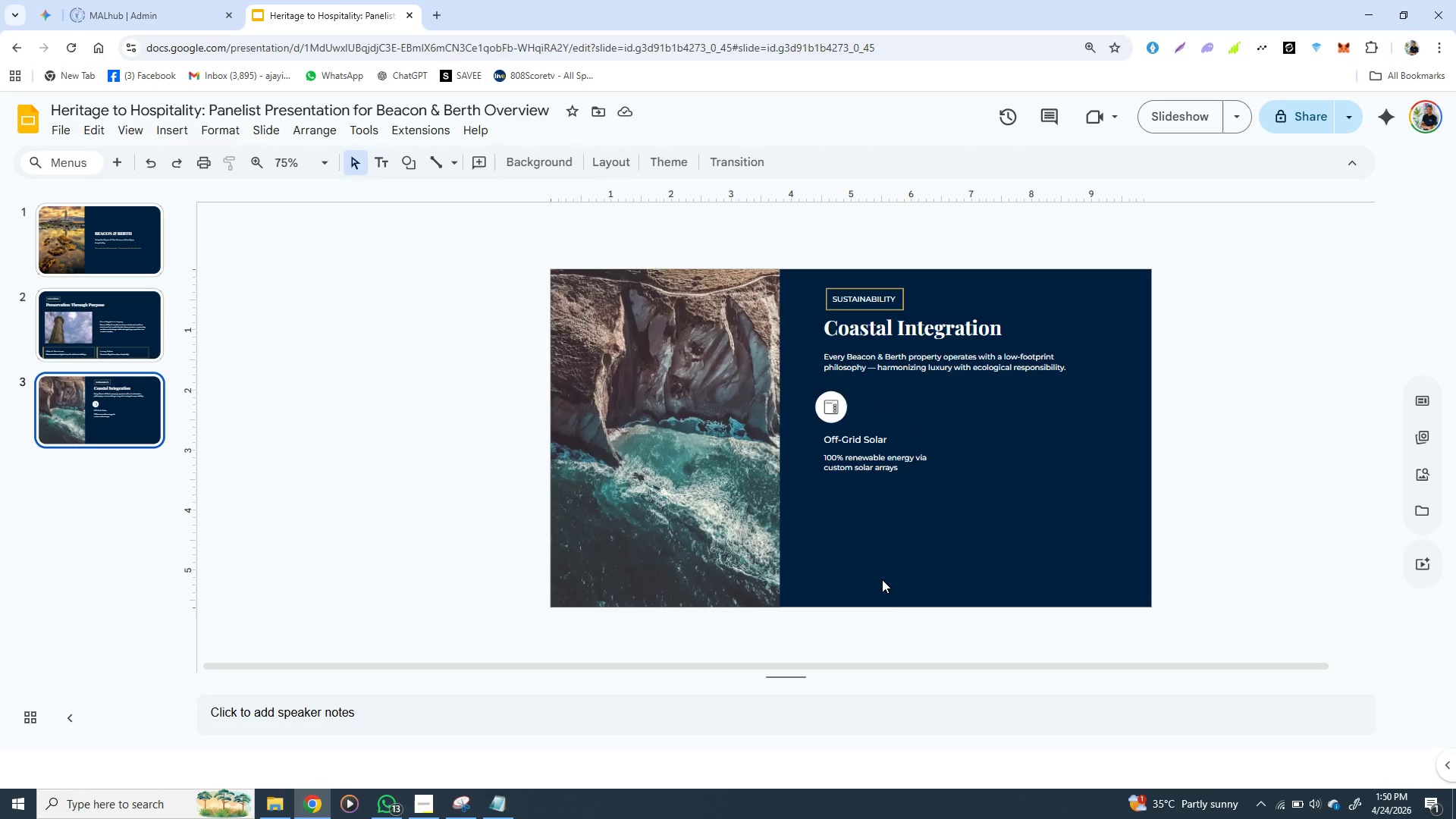 
left_click([834, 408])
 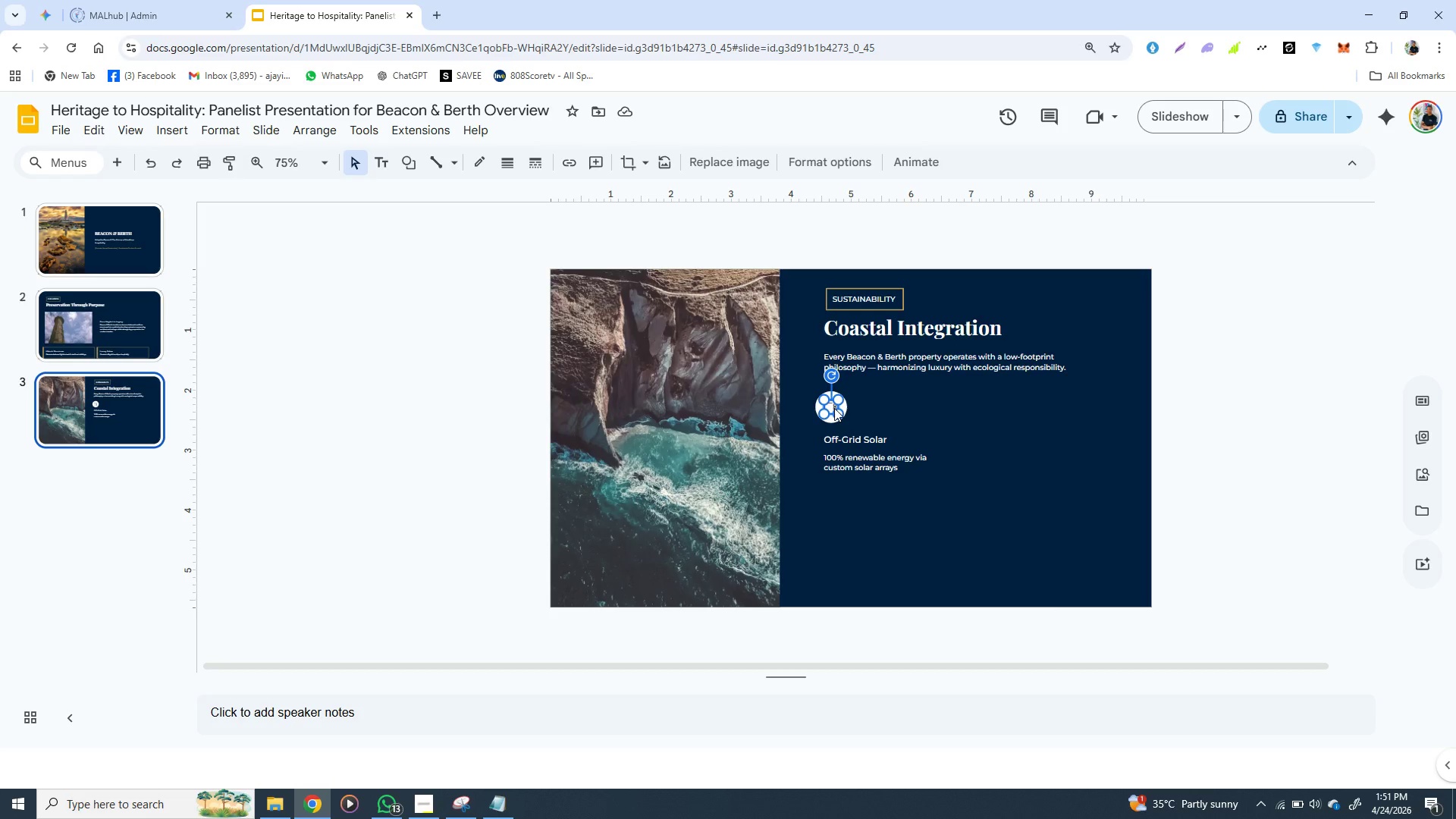 
hold_key(key=ShiftLeft, duration=0.95)
 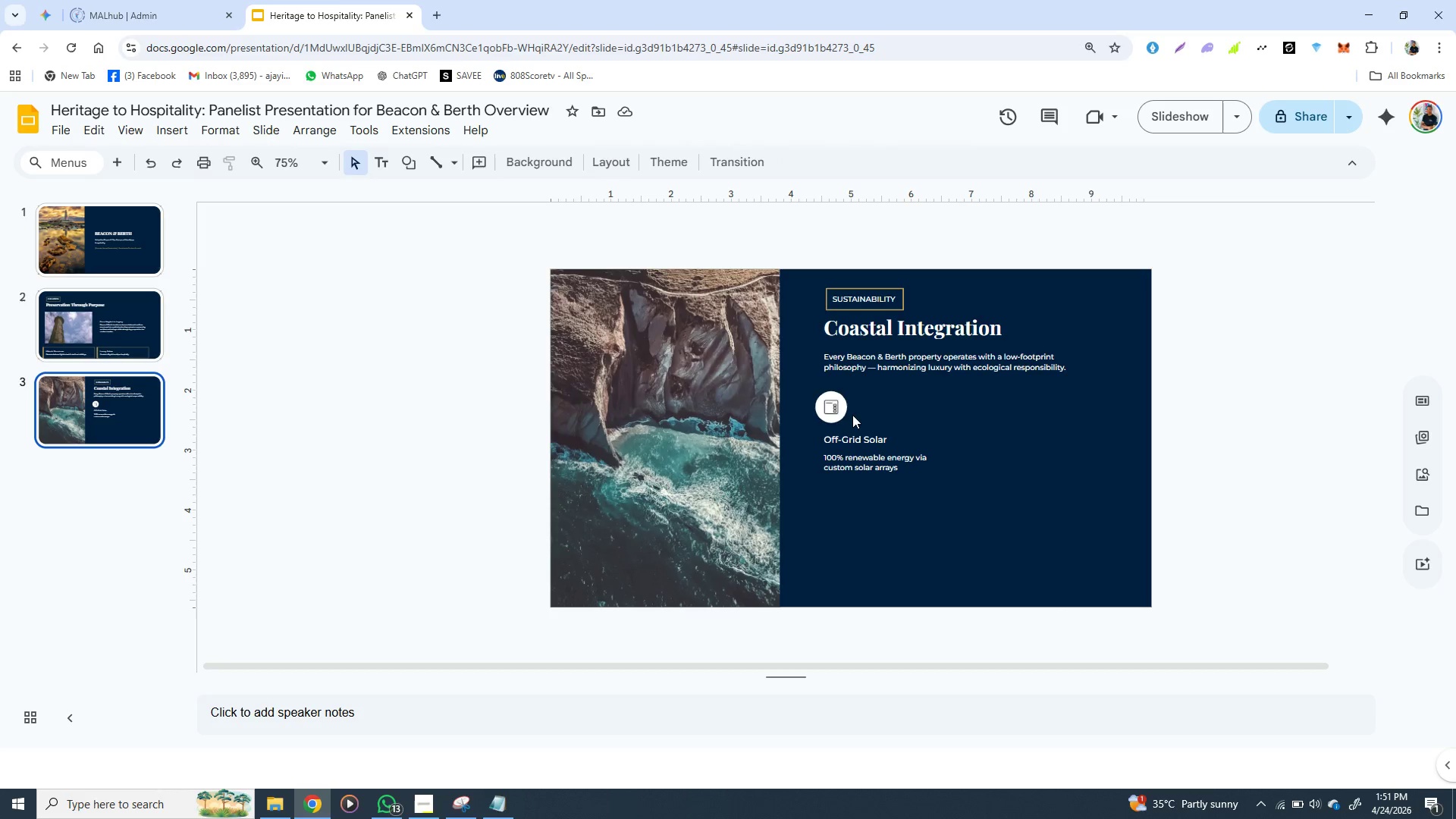 
left_click([852, 415])
 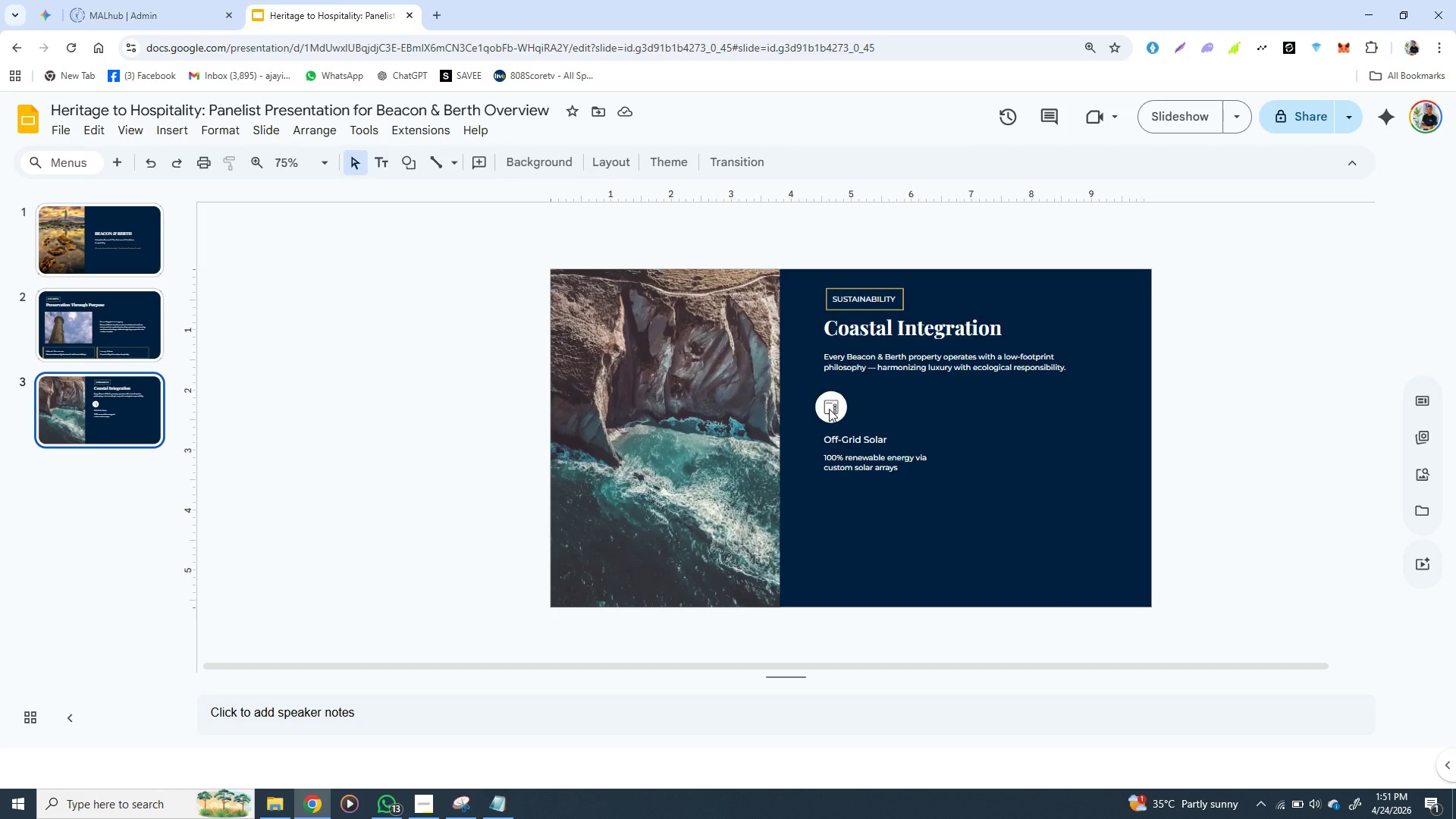 
left_click([829, 409])
 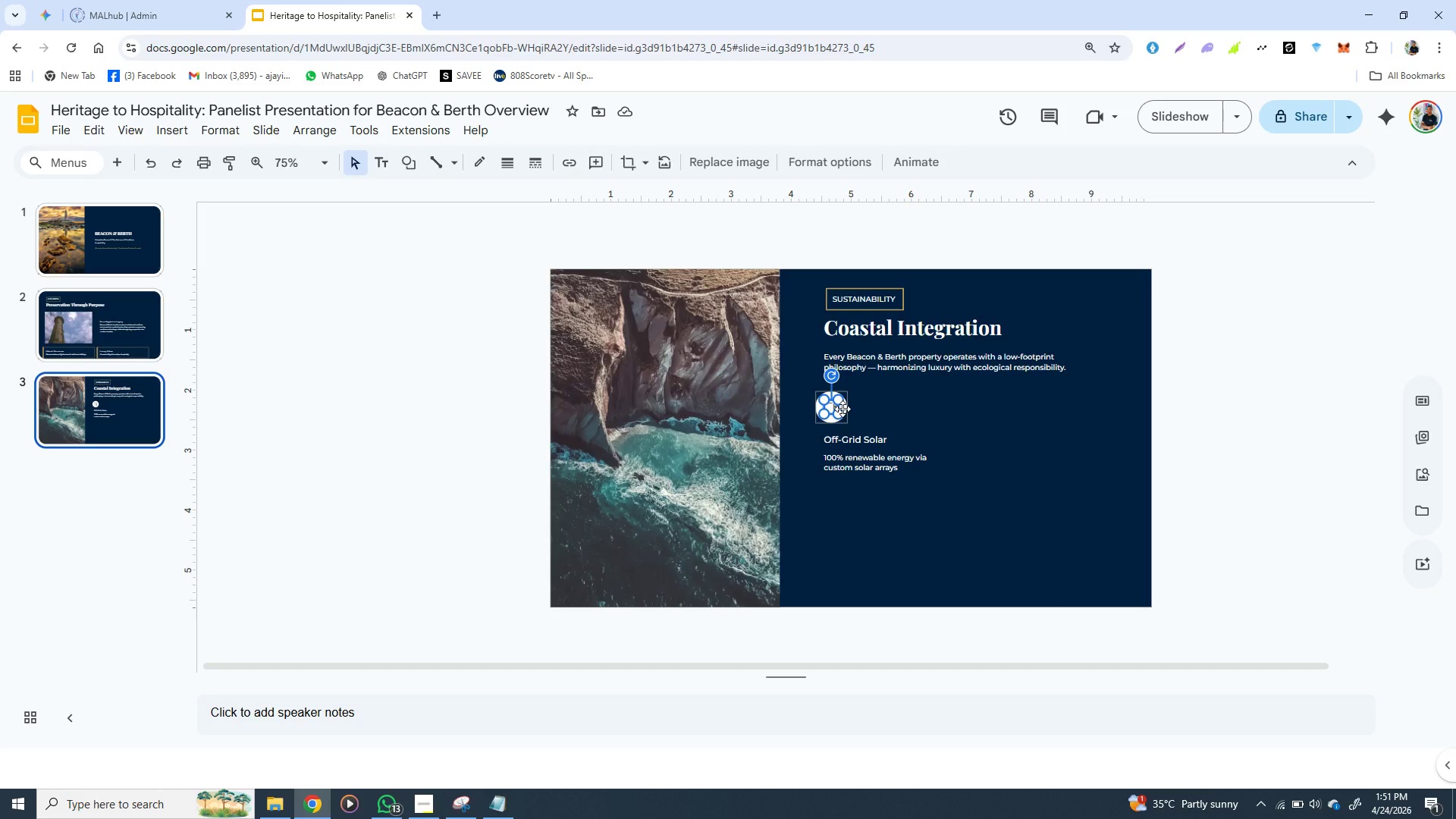 
left_click([887, 407])
 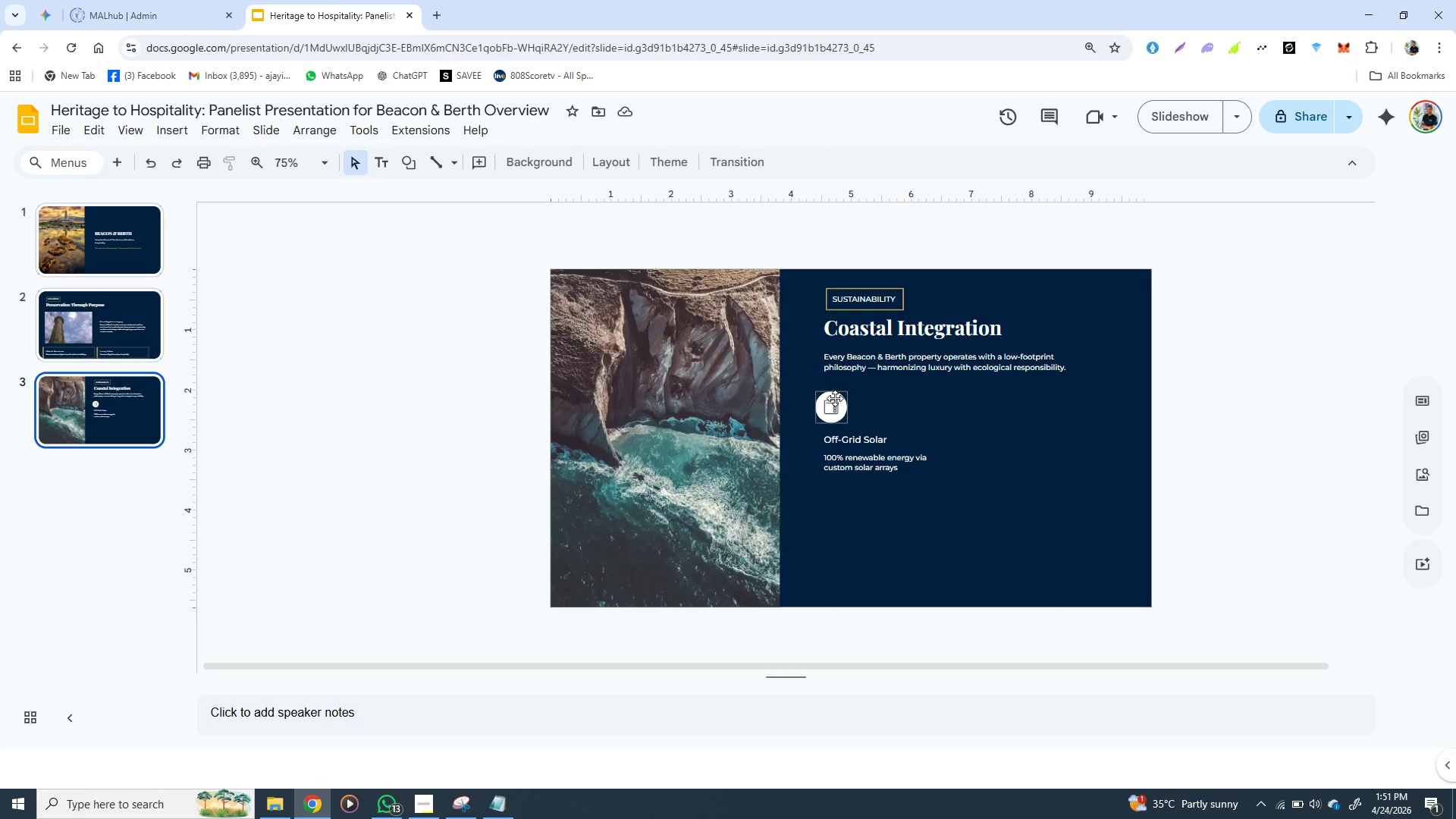 
left_click([835, 398])
 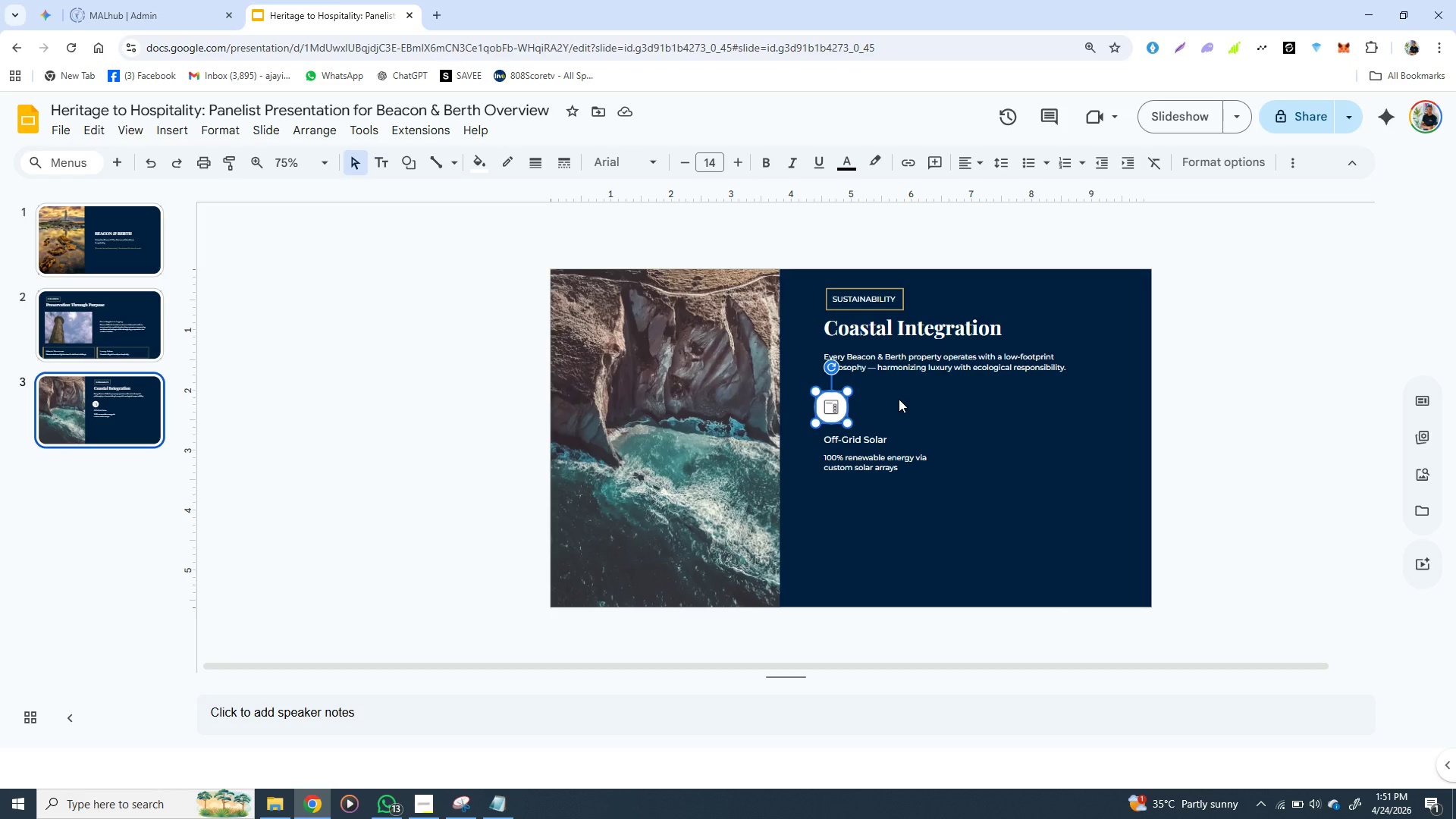 
left_click([899, 399])
 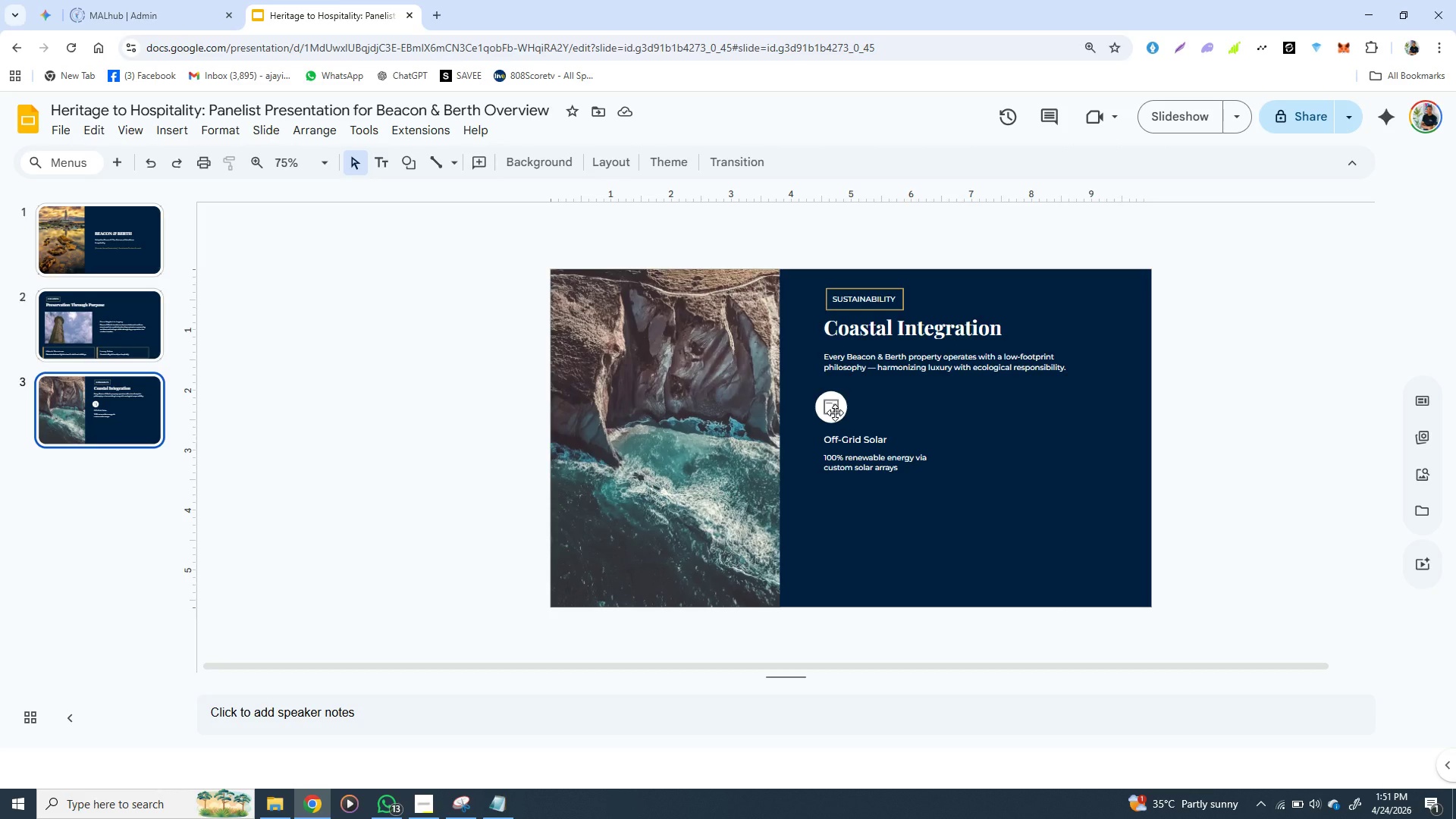 
left_click([835, 413])
 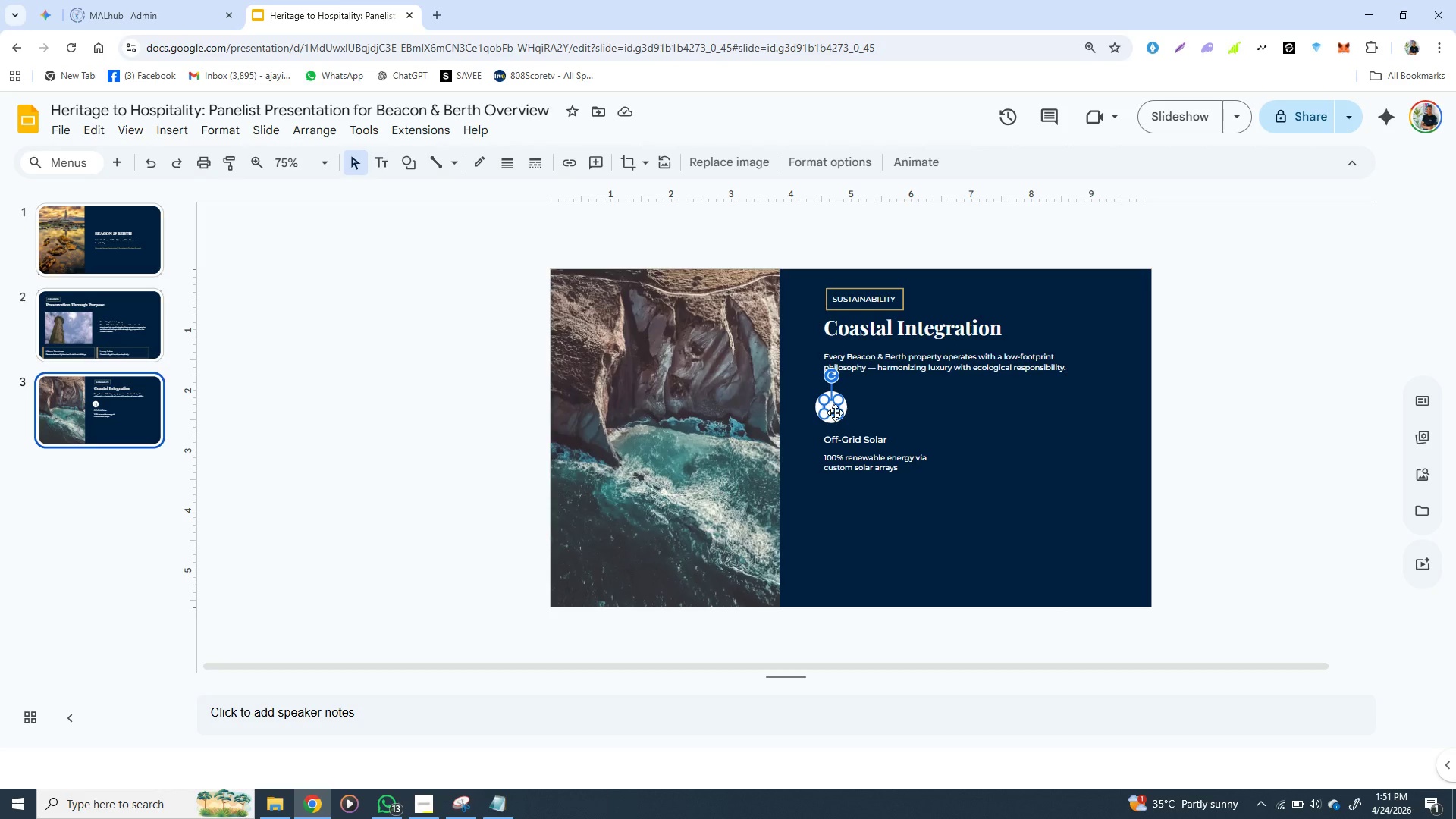 
hold_key(key=ShiftLeft, duration=1.51)
left_click([835, 419])
 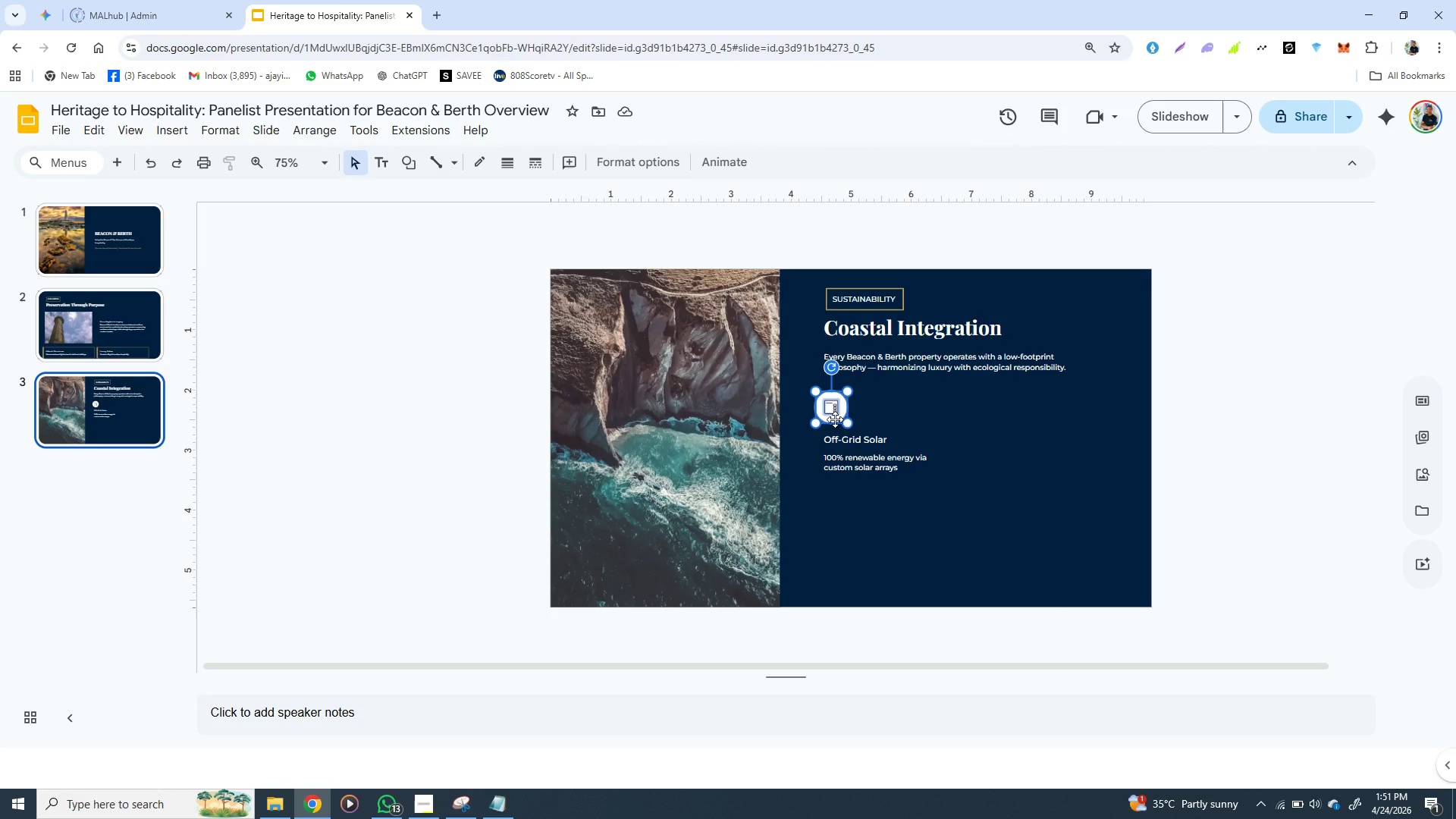 
key(Shift+ShiftLeft)
 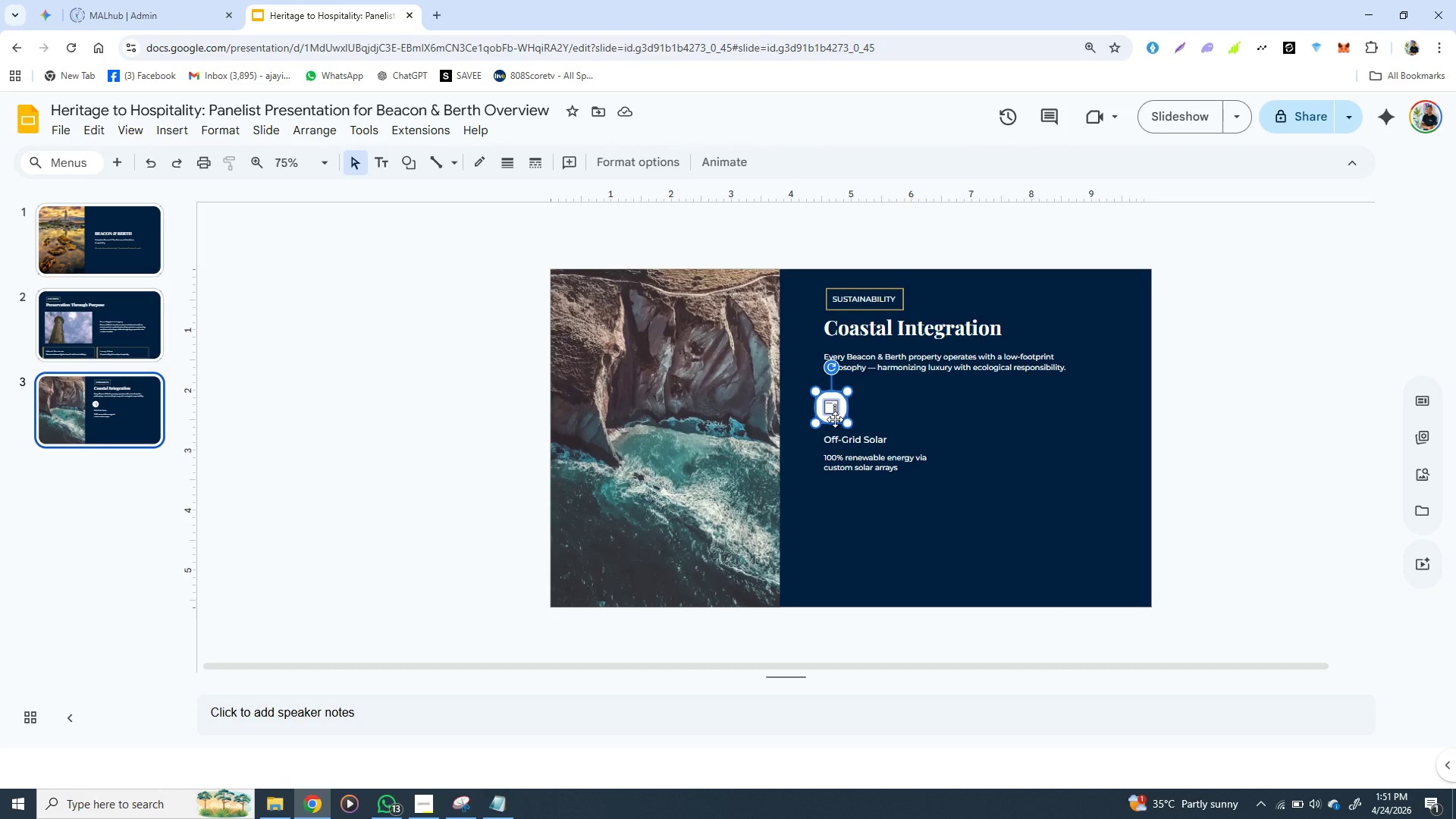 
key(Shift+ShiftLeft)
 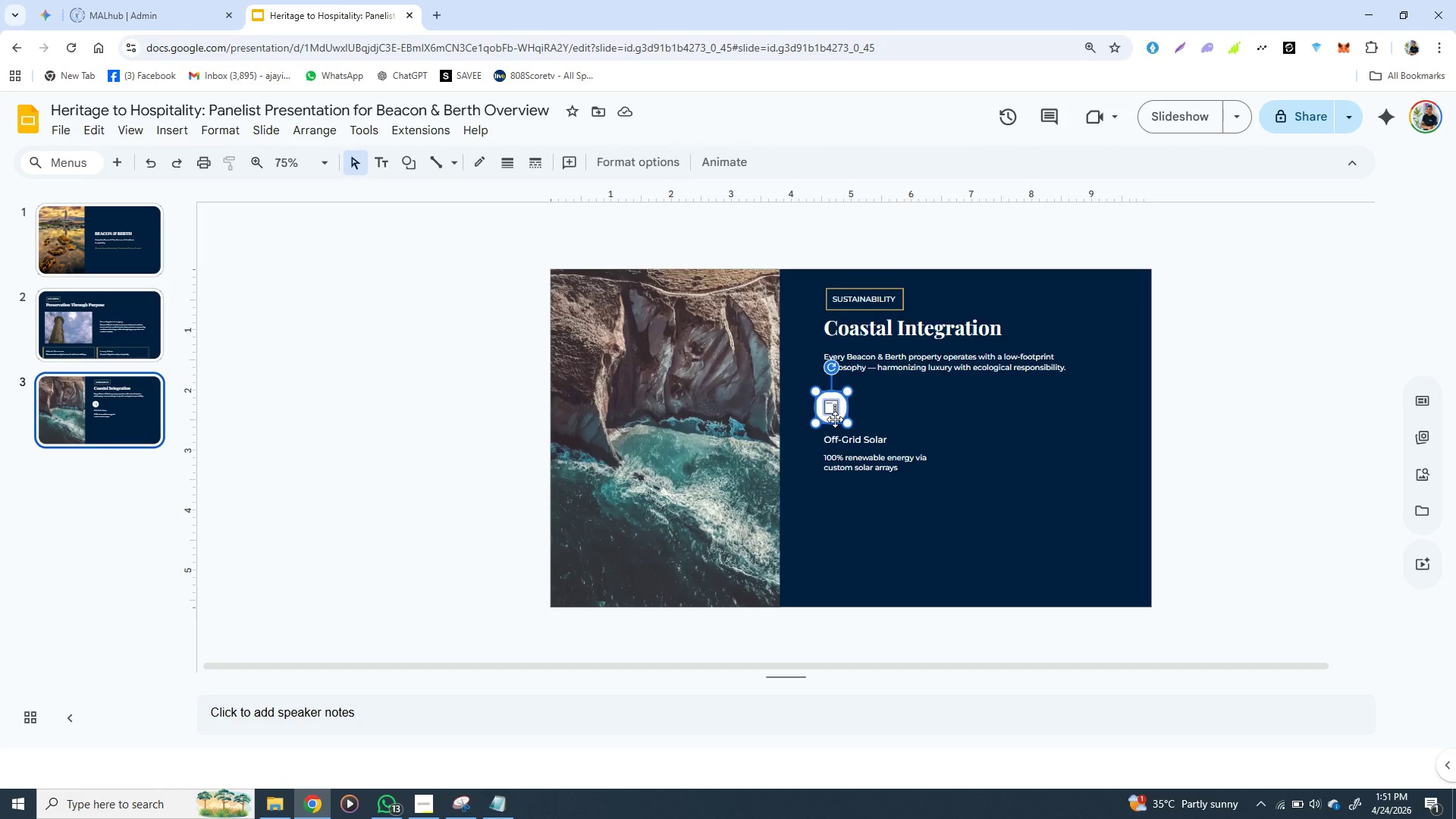 
key(Shift+ShiftLeft)
 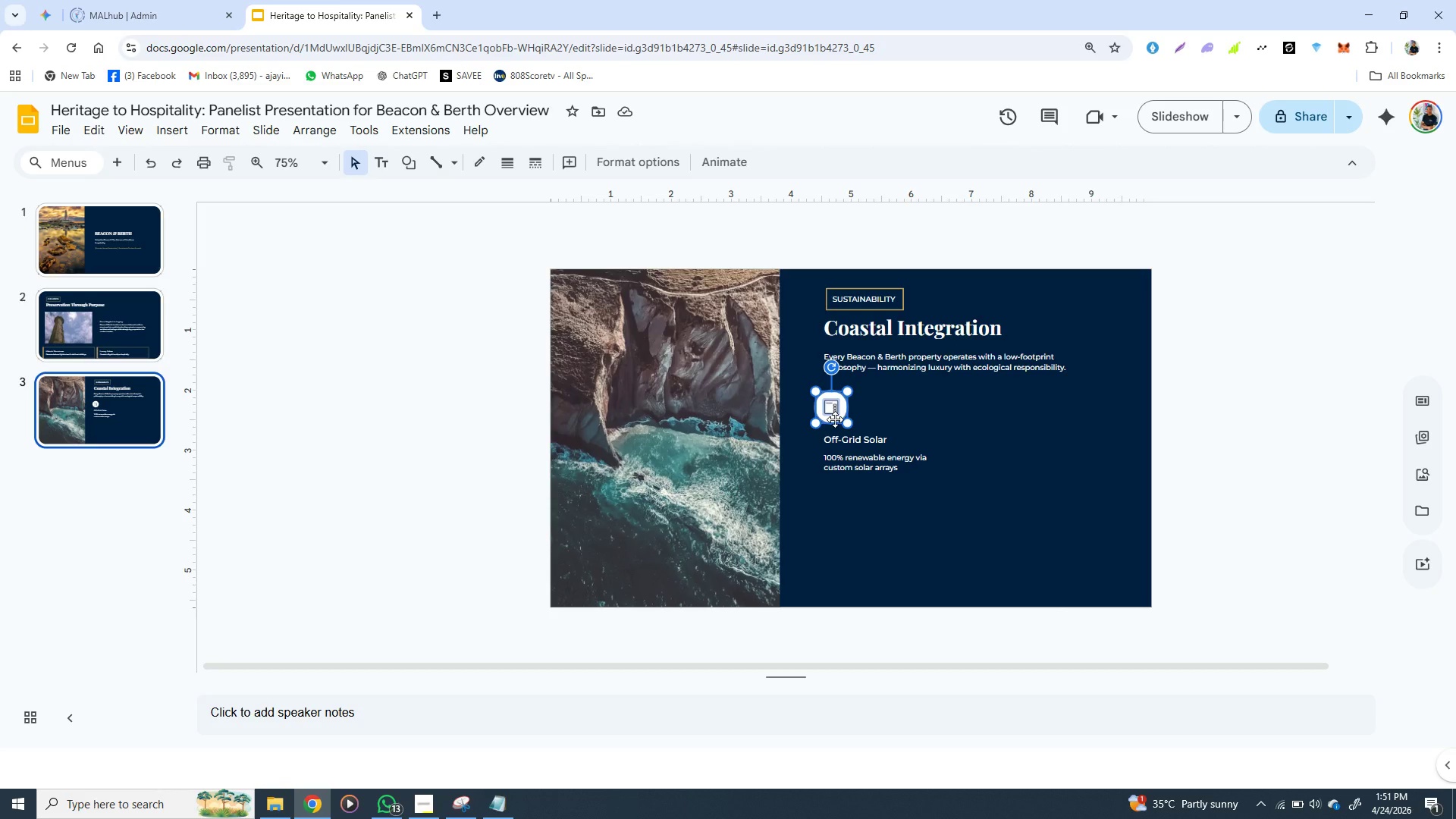 
key(Shift+ShiftLeft)
 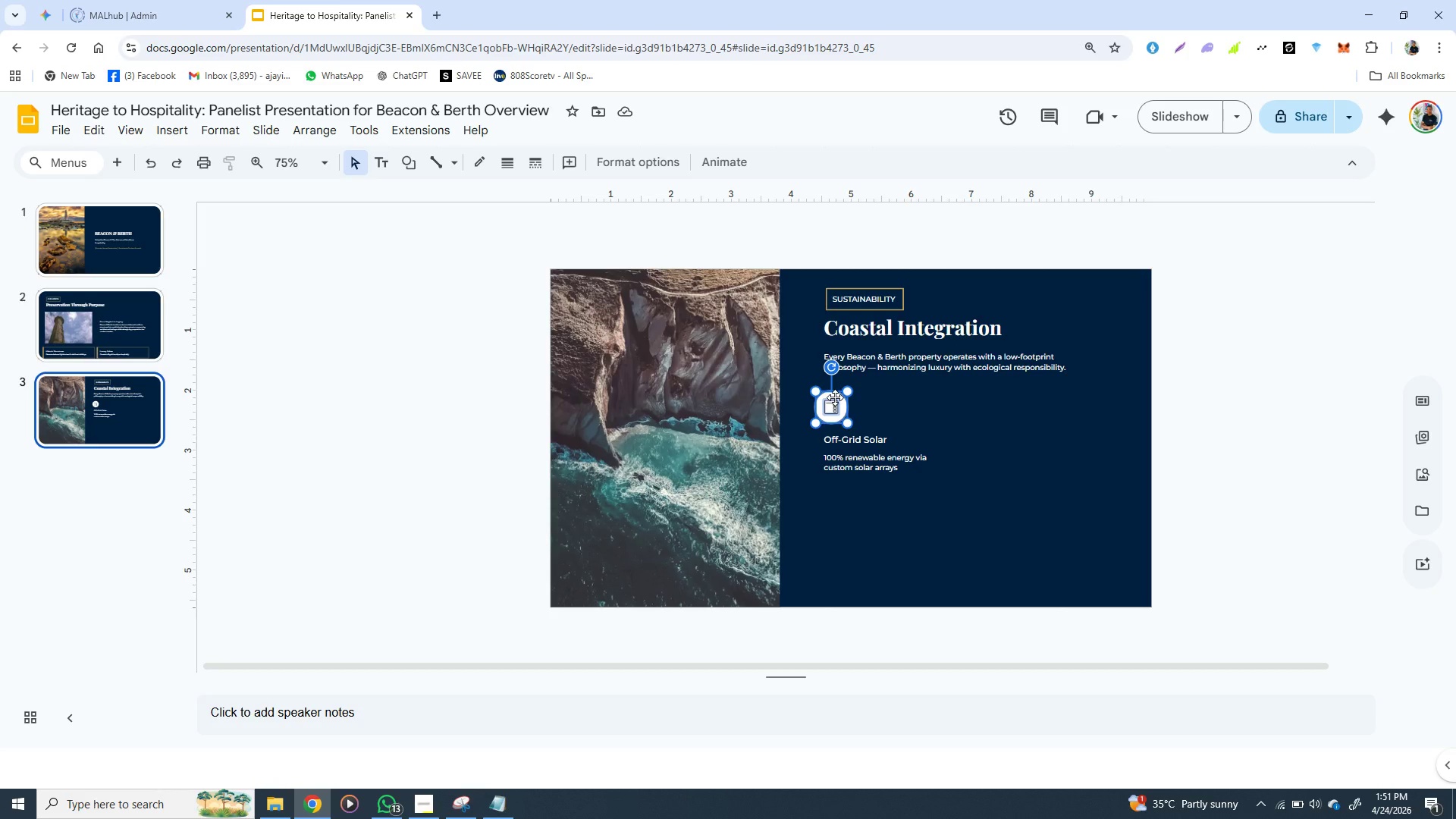 
right_click([835, 397])
 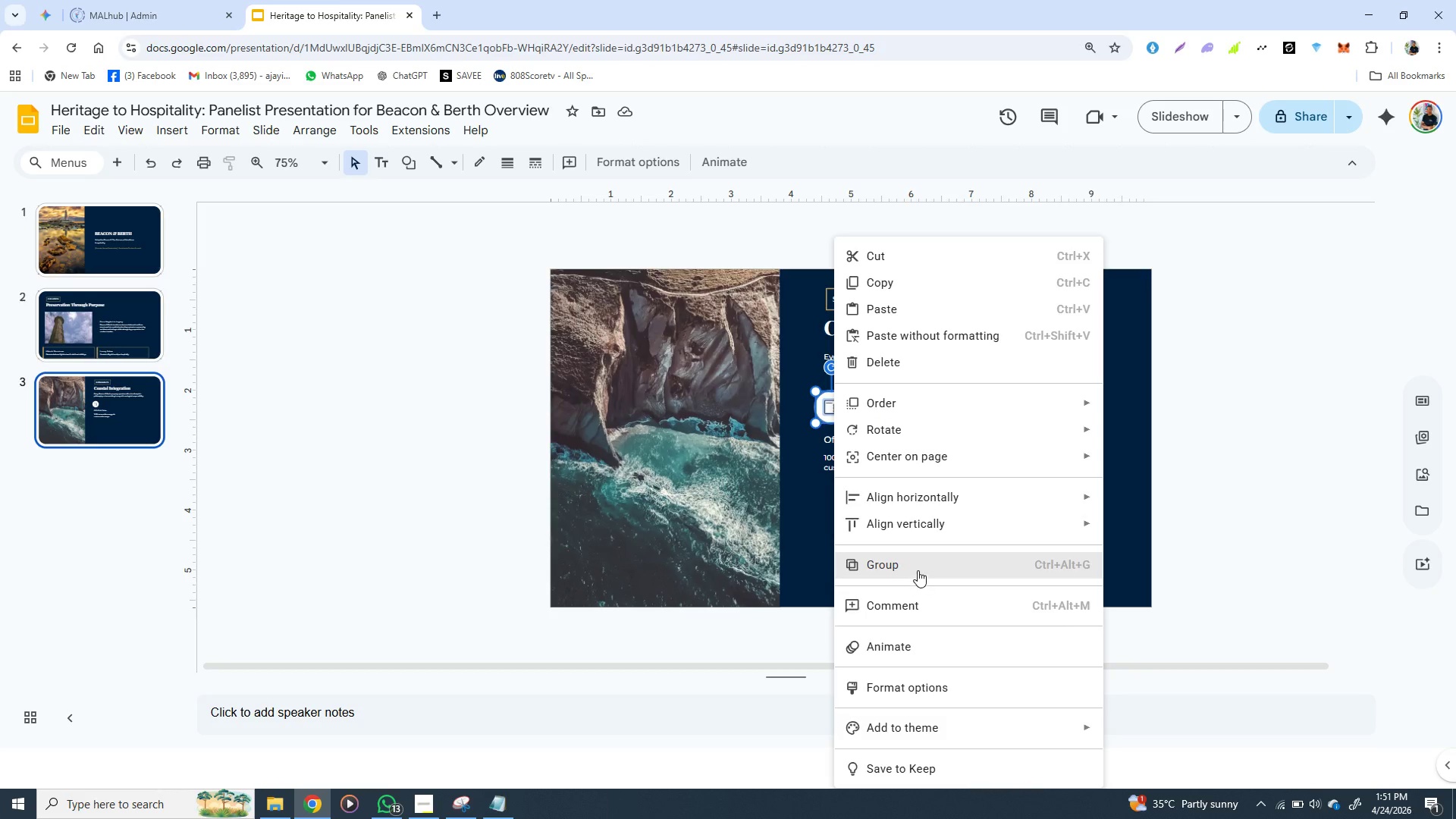 
left_click([919, 570])
 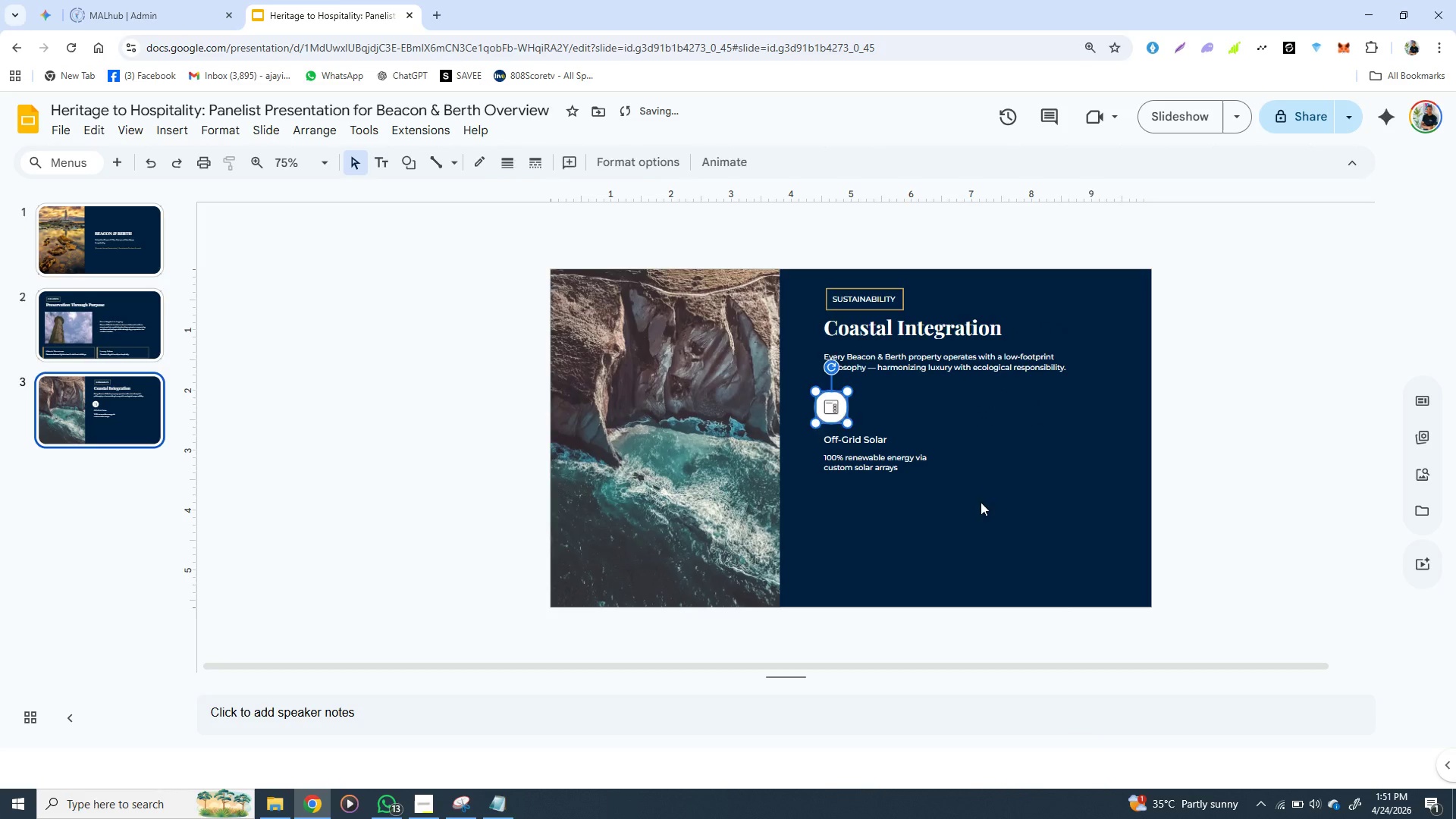 
left_click([988, 493])
 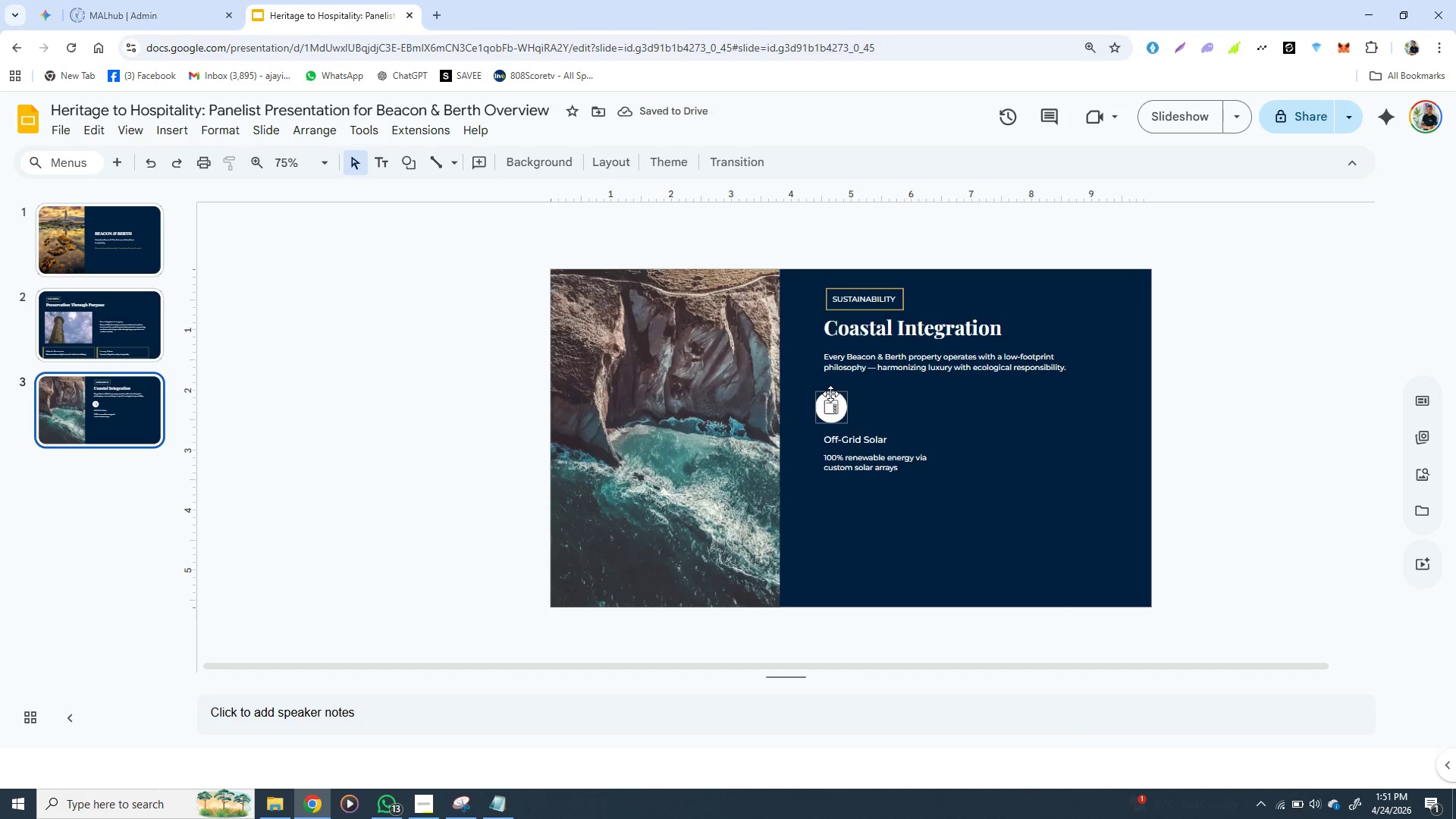 
left_click([830, 394])
 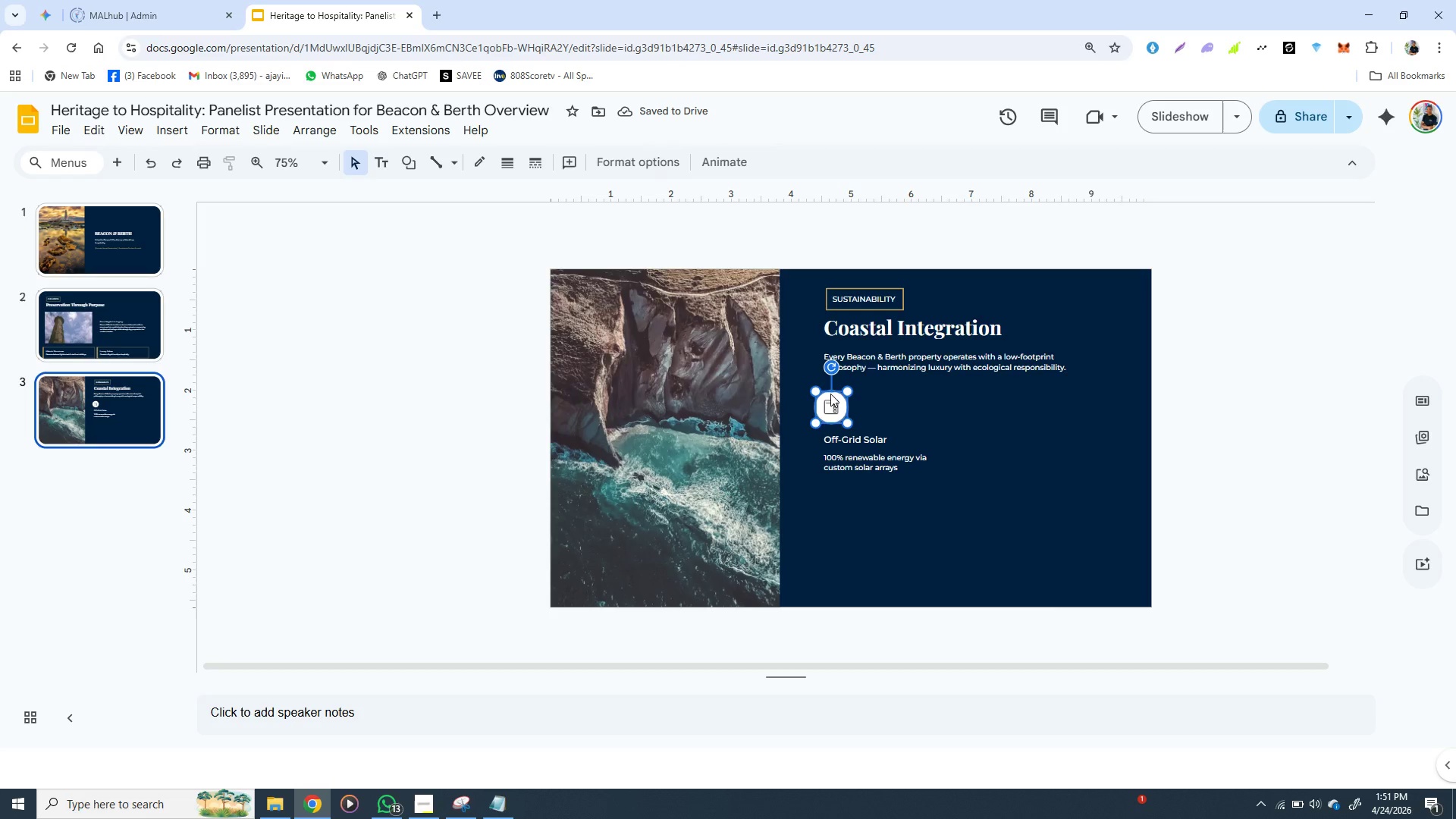 
key(ArrowRight)
 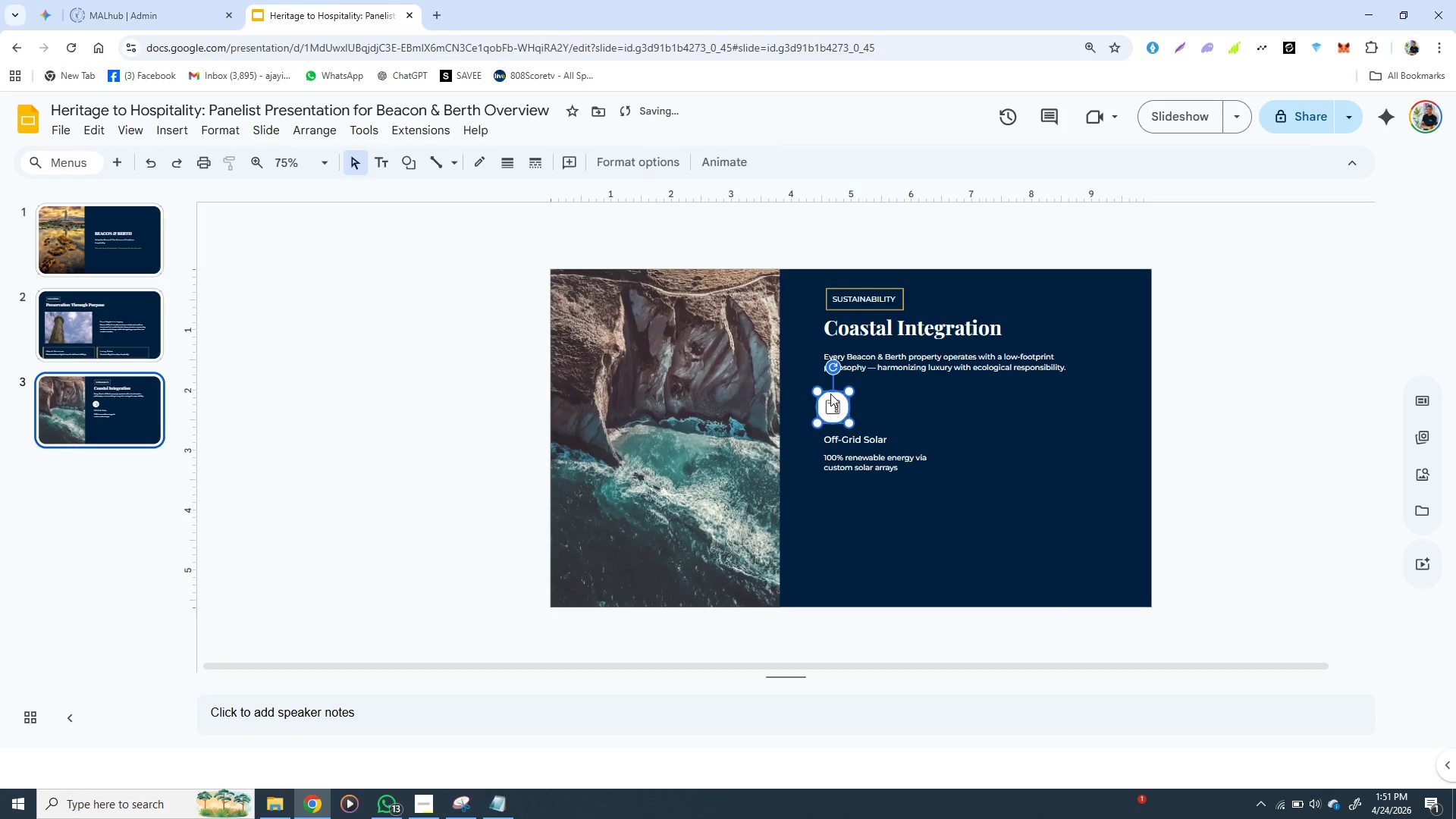 
key(ArrowRight)
 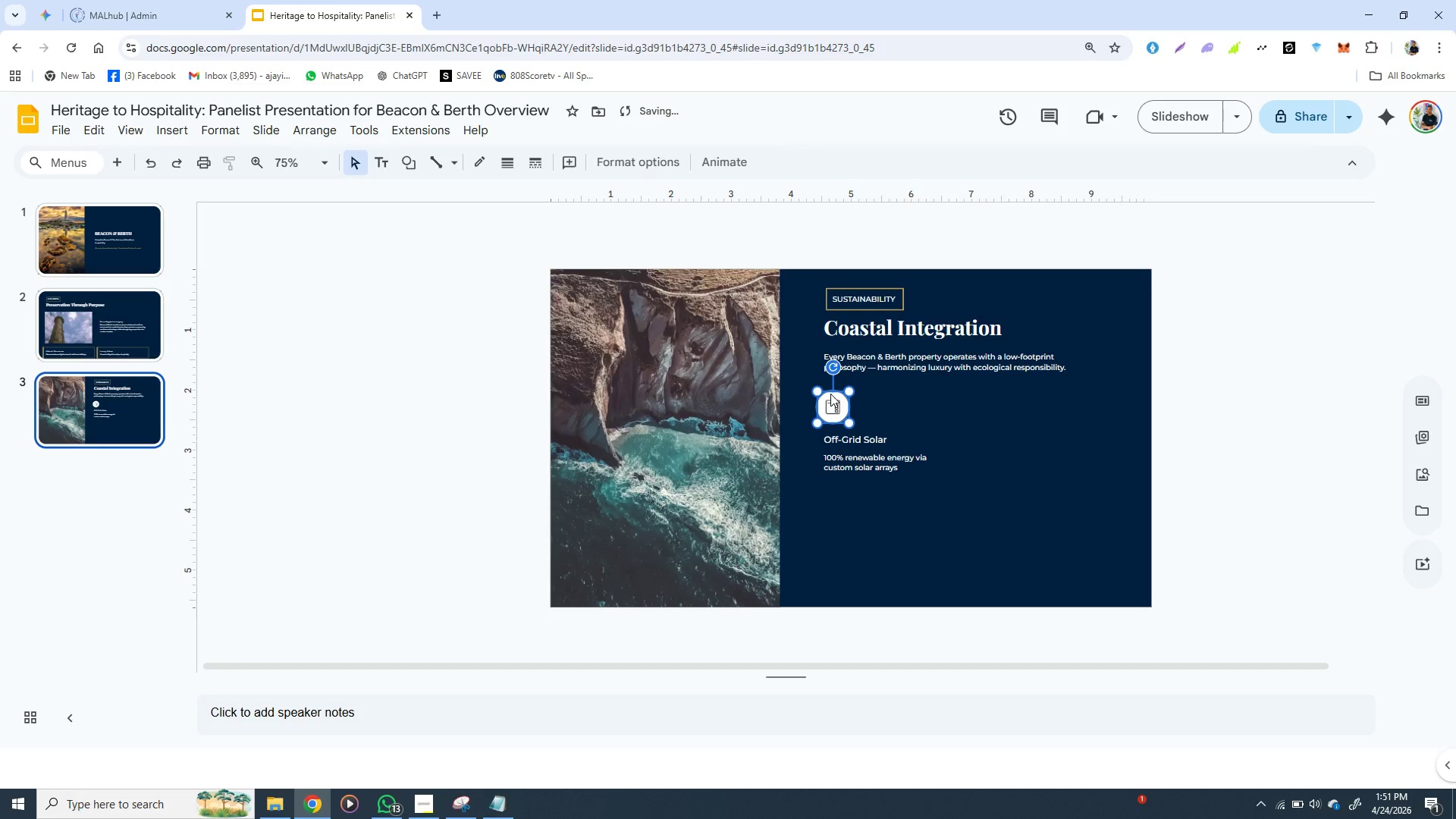 
key(ArrowRight)
 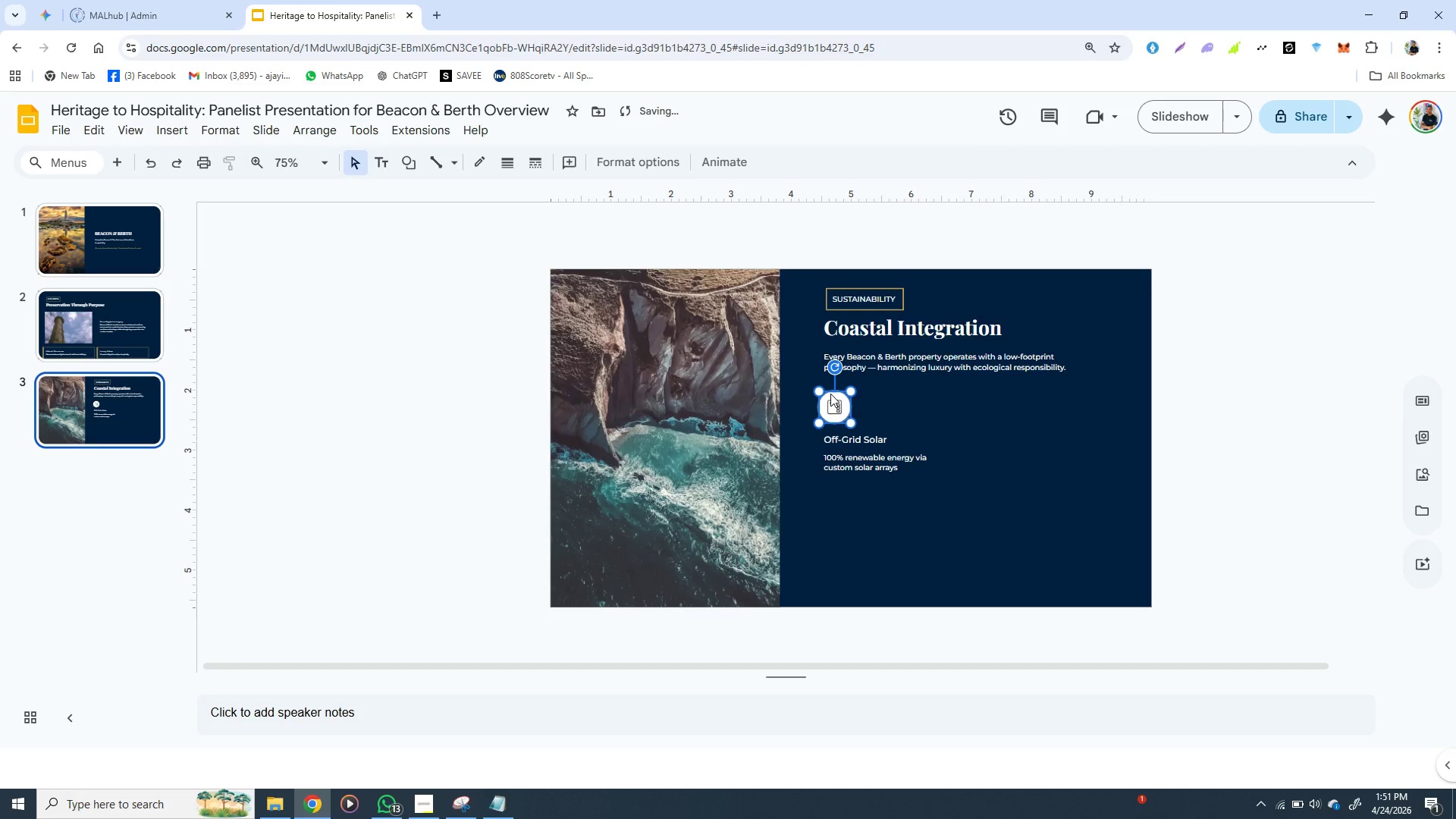 
key(ArrowRight)
 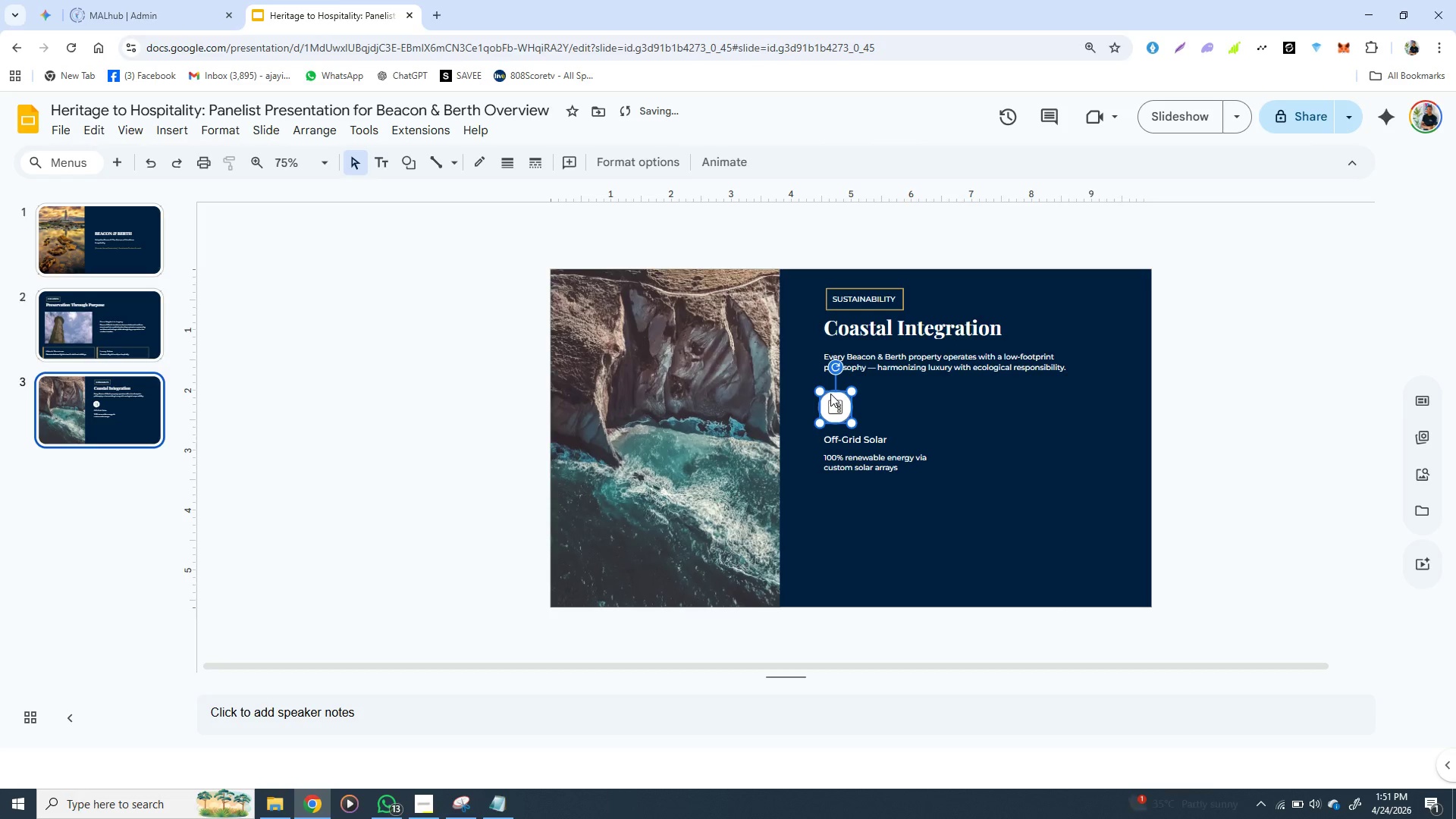 
key(ArrowRight)
 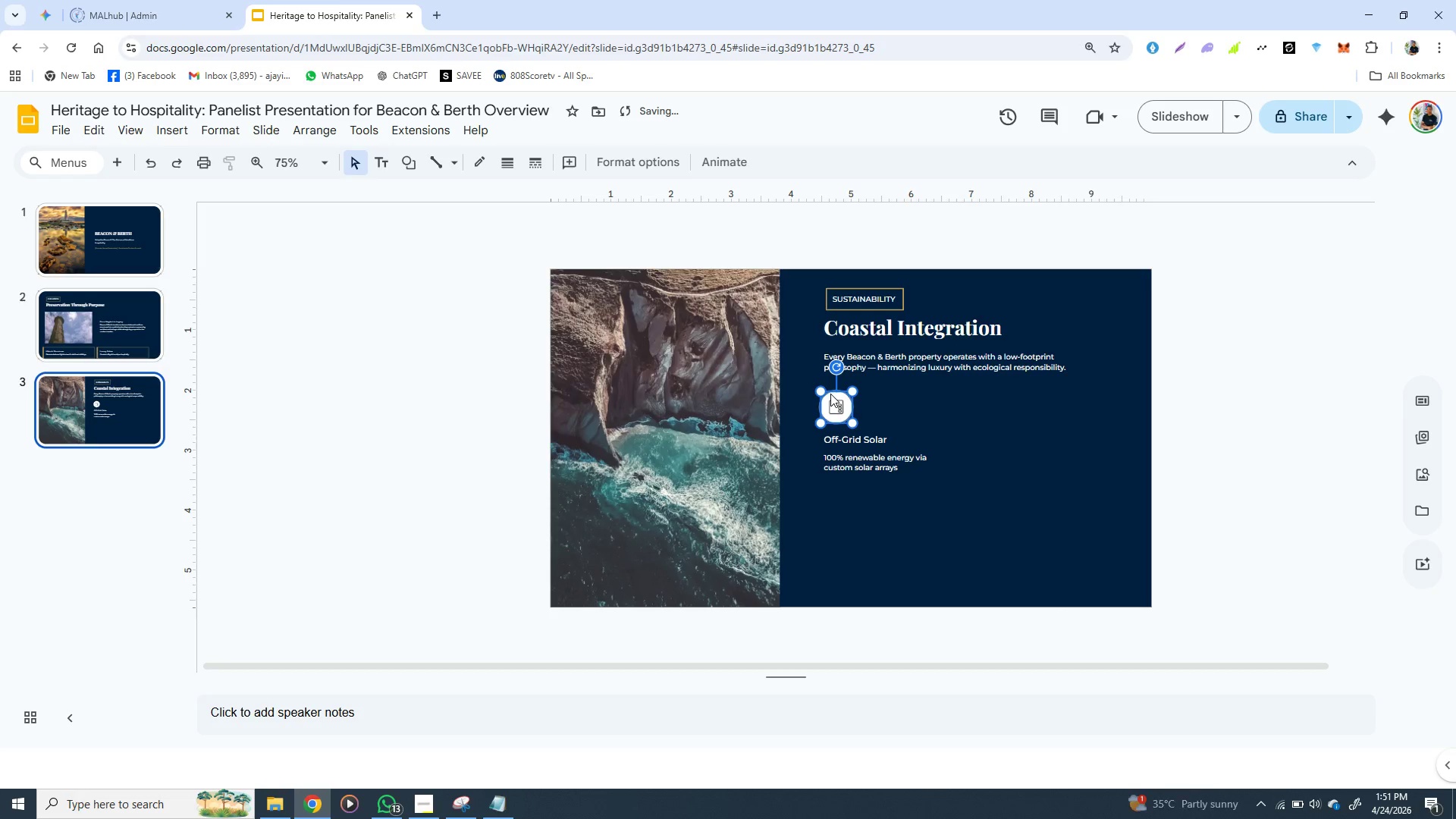 
key(ArrowRight)
 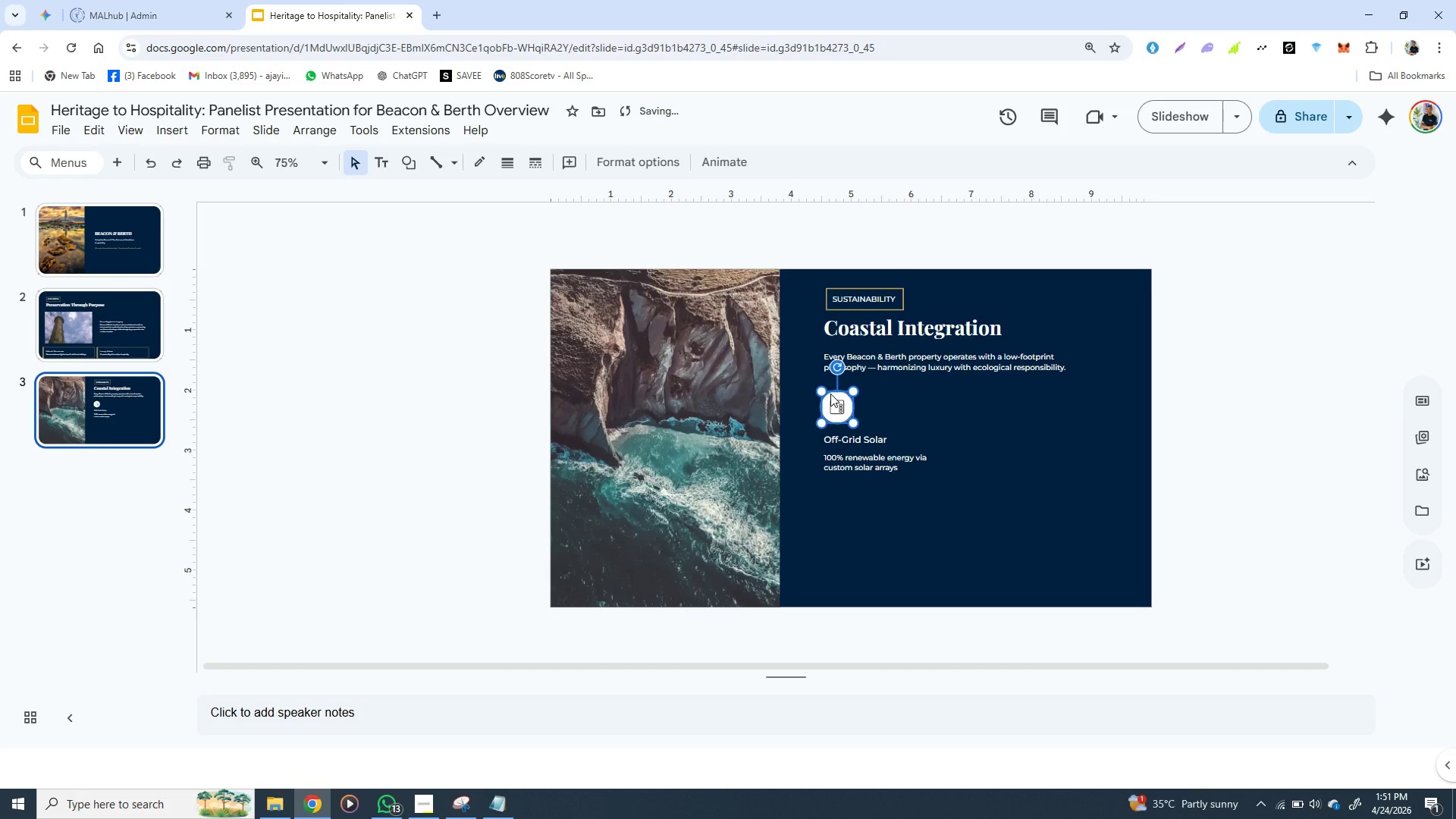 
key(ArrowRight)
 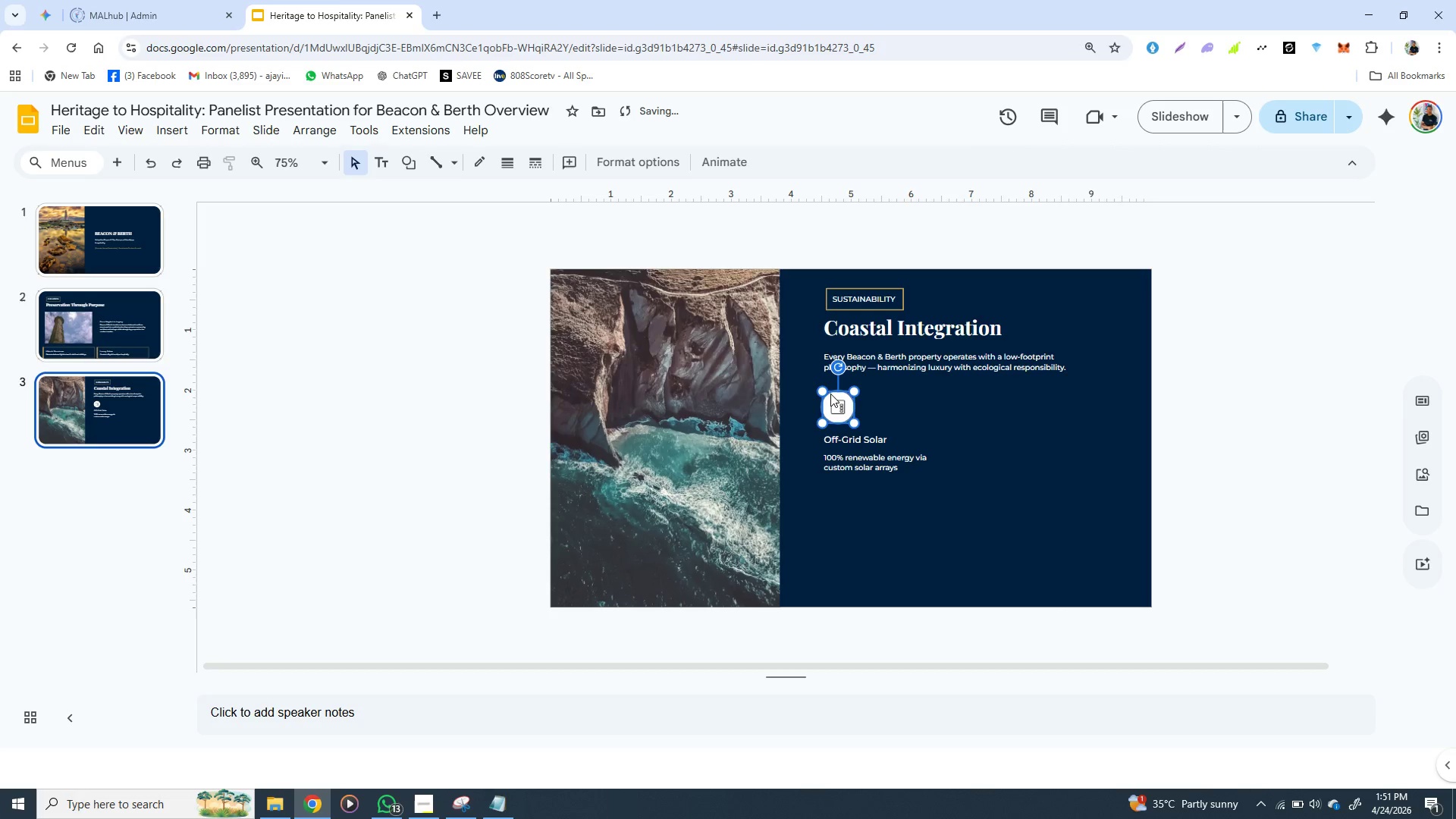 
key(ArrowRight)
 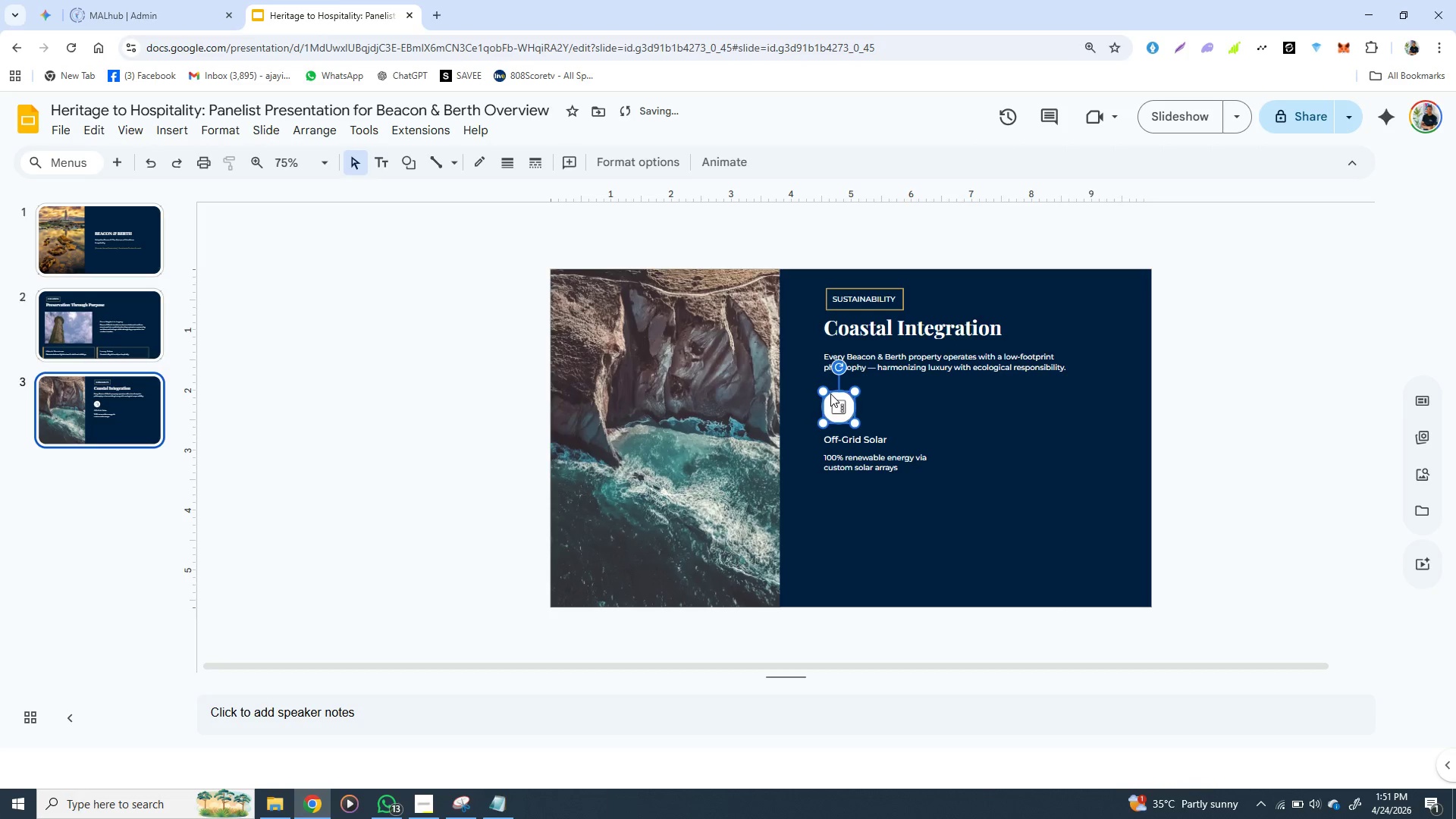 
key(ArrowRight)
 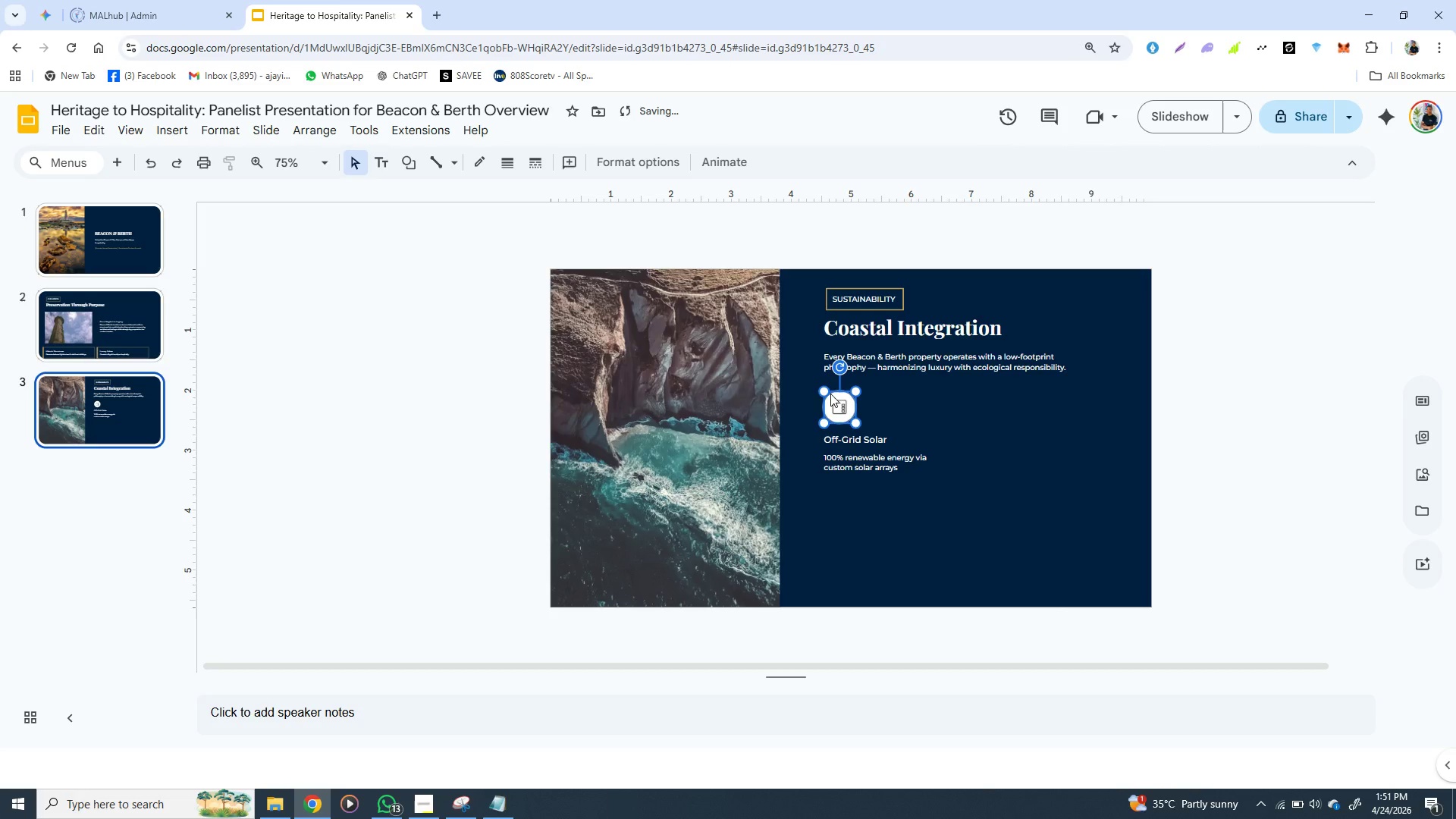 
key(ArrowRight)
 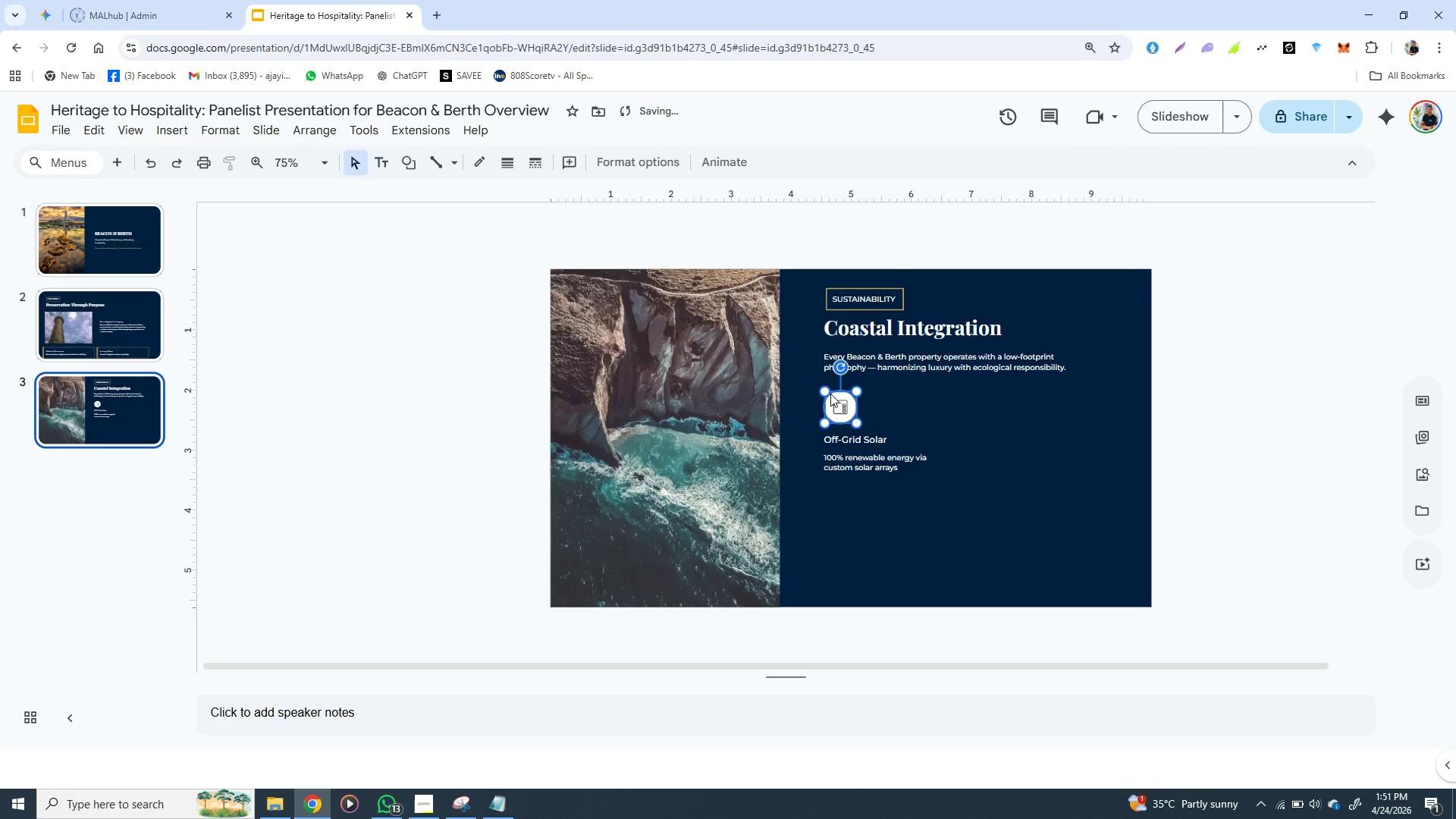 
key(ArrowRight)
 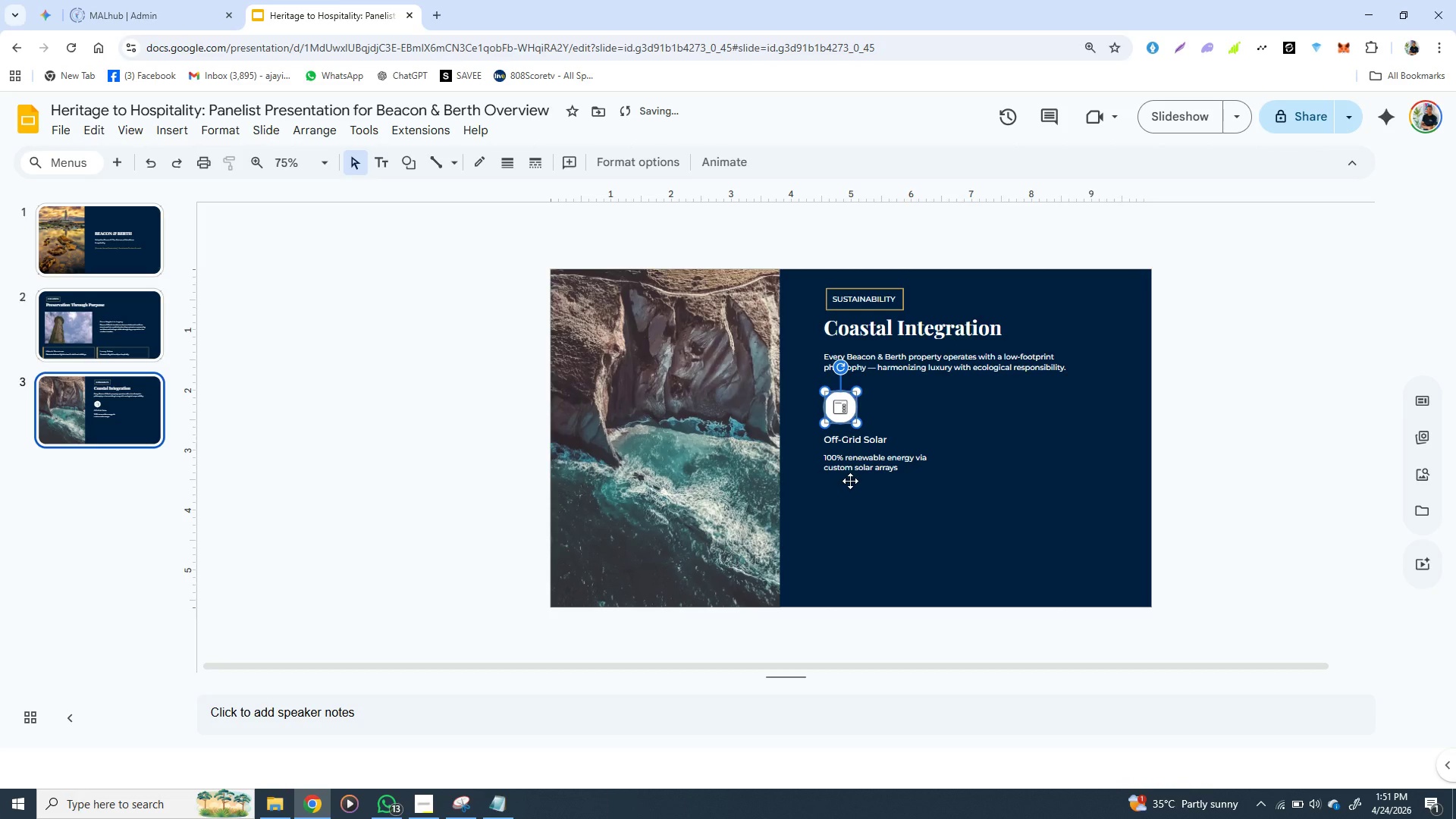 
left_click([857, 502])
 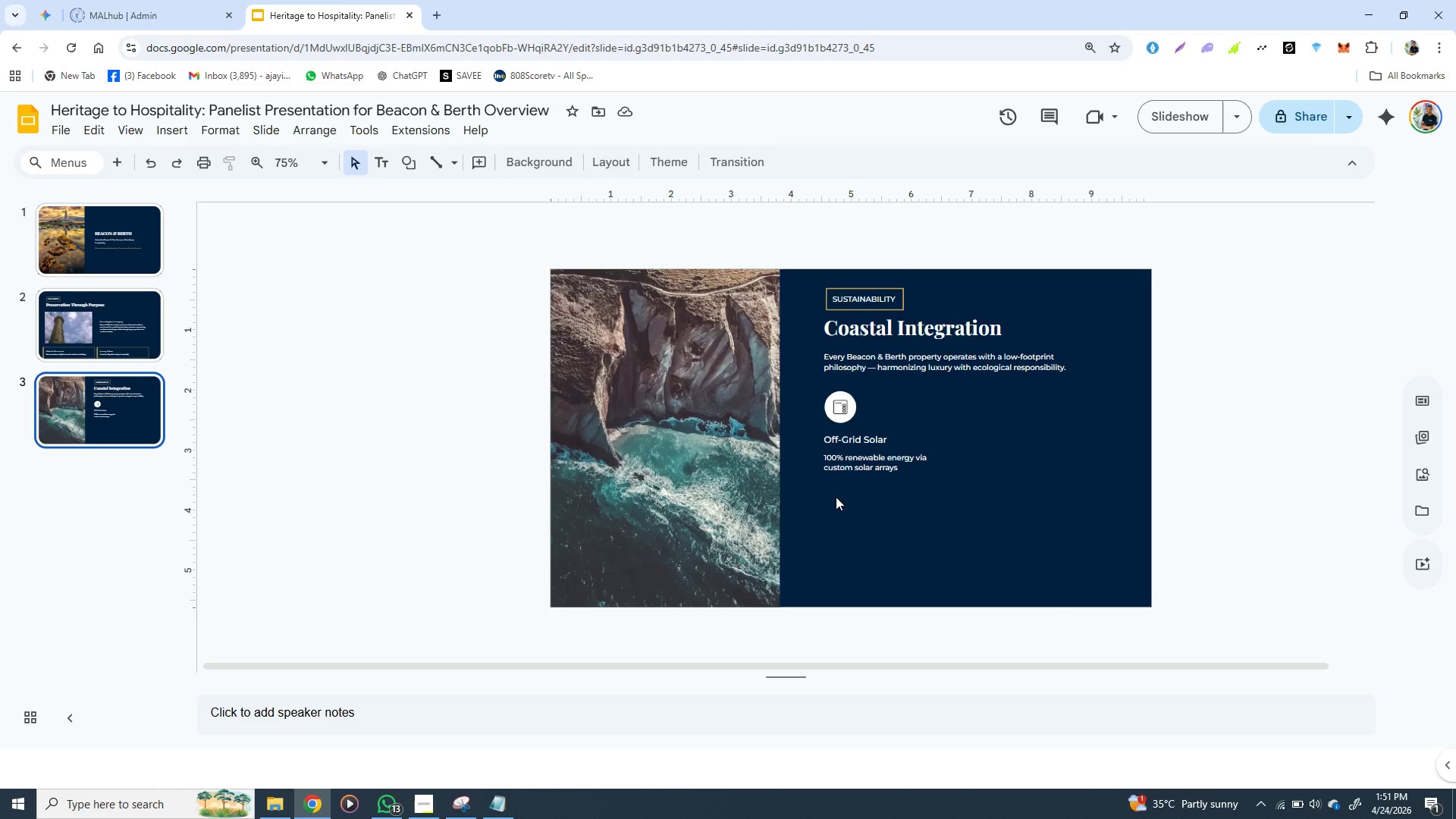 
wait(9.77)
 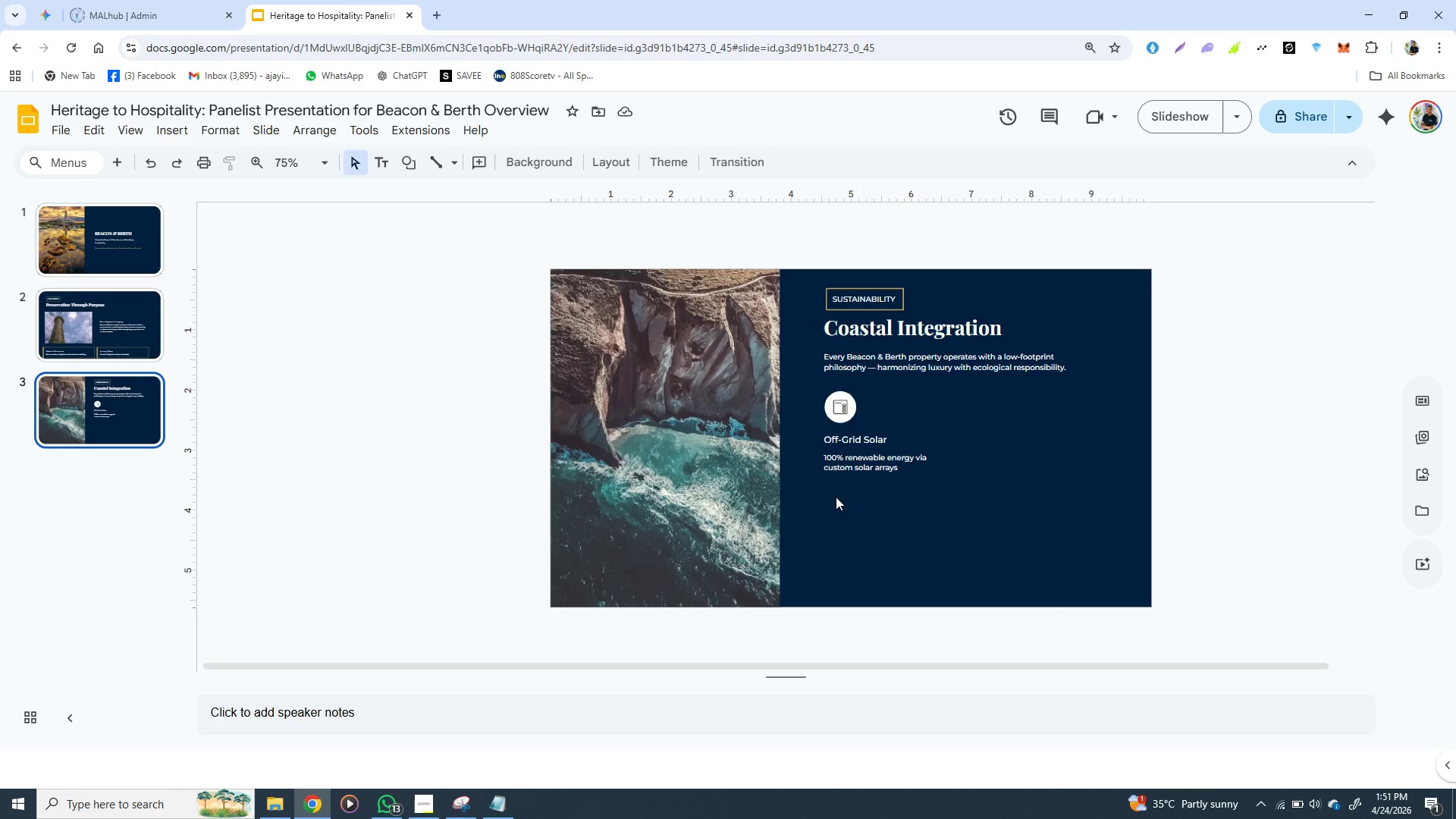 
left_click([408, 168])
 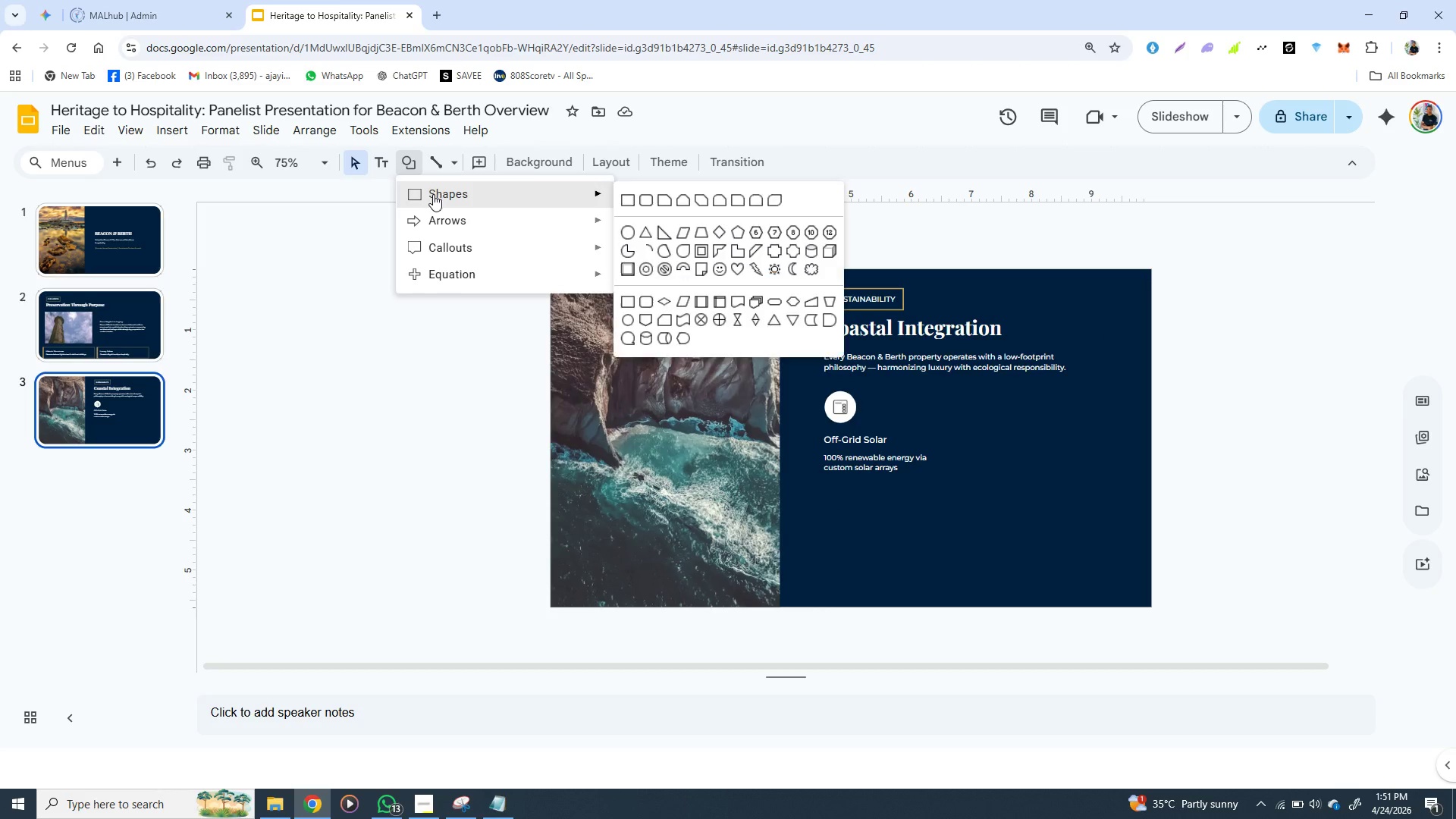 
left_click([433, 194])
 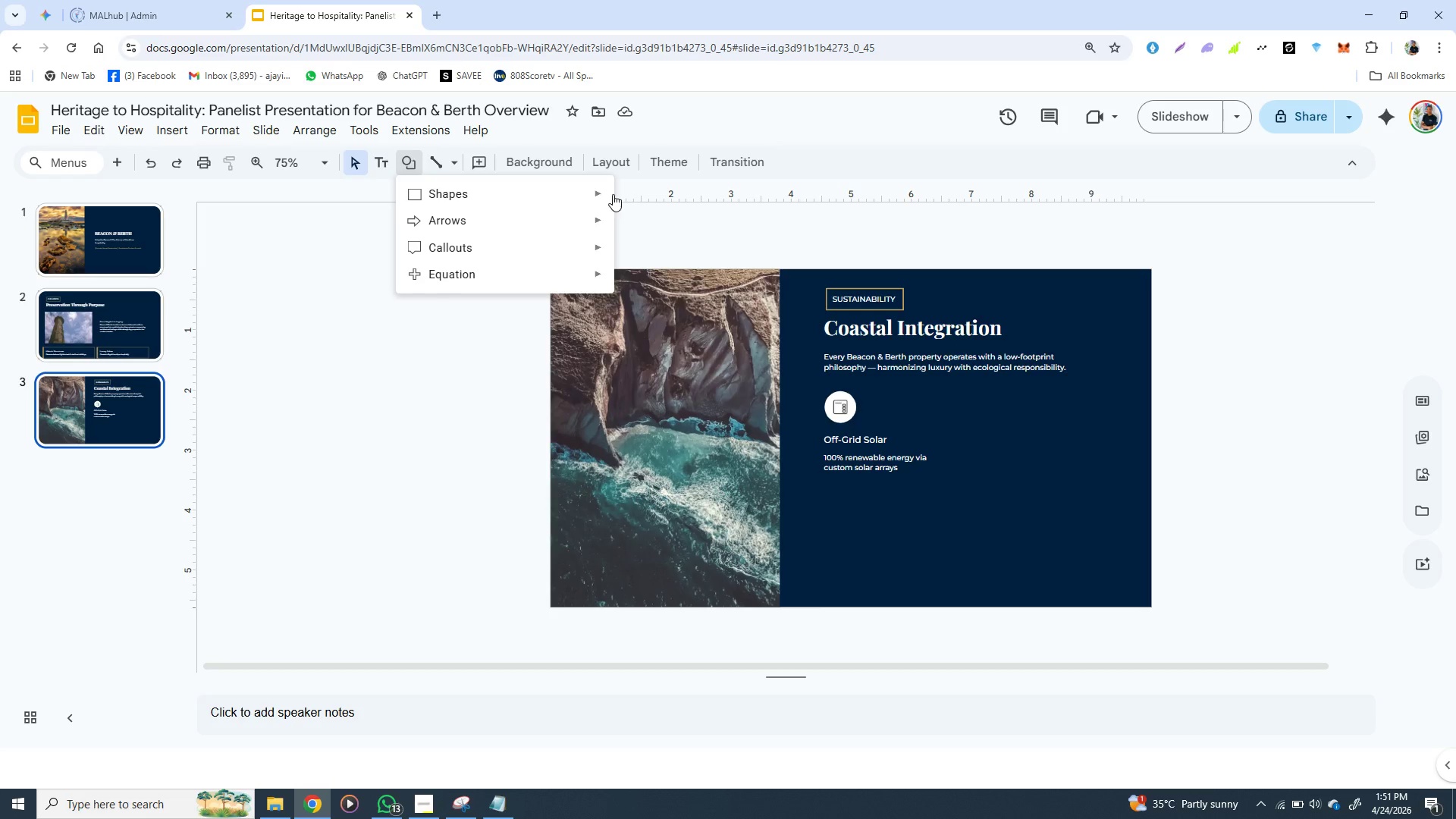 
left_click([580, 189])
 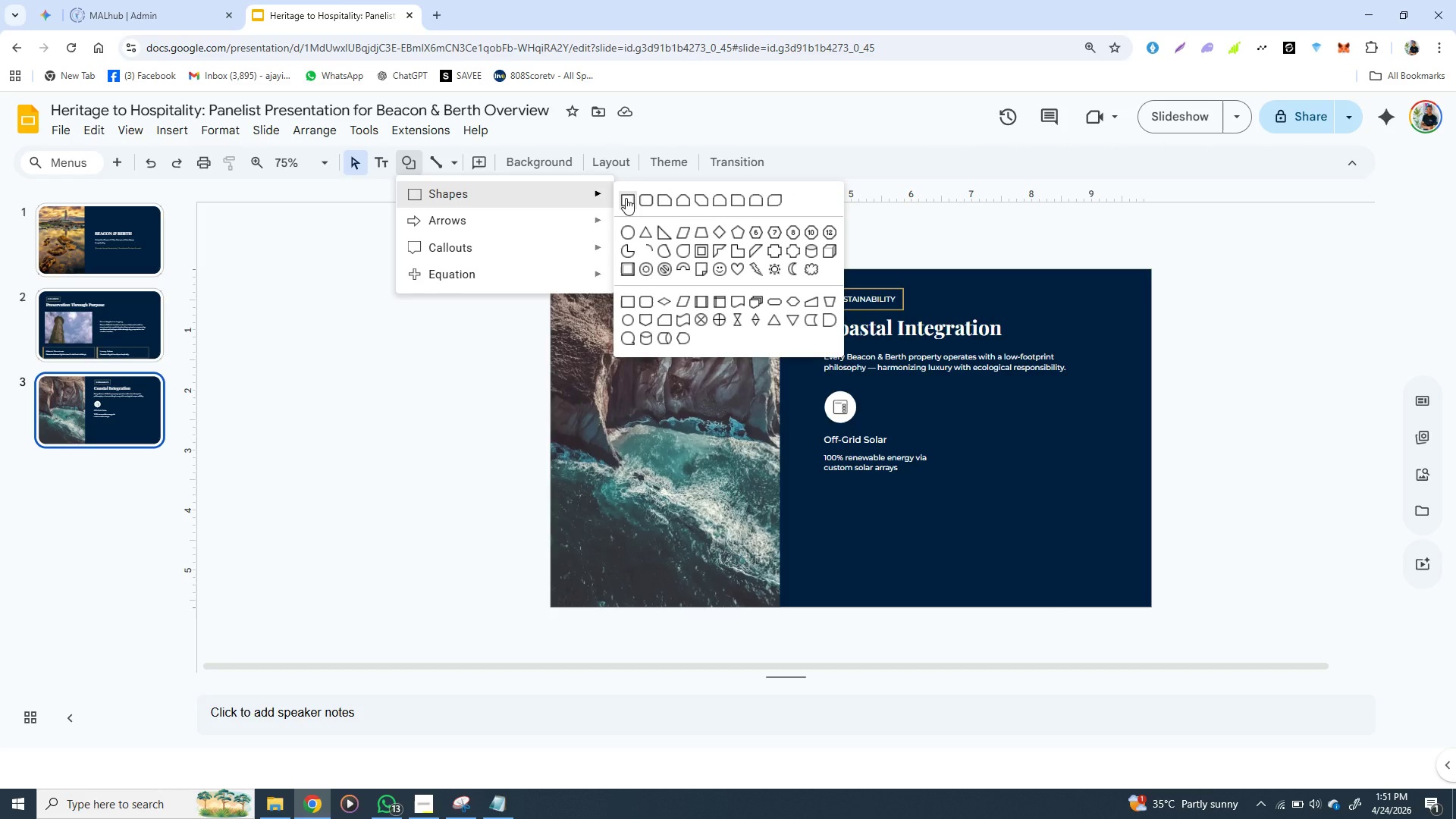 
left_click([627, 199])
 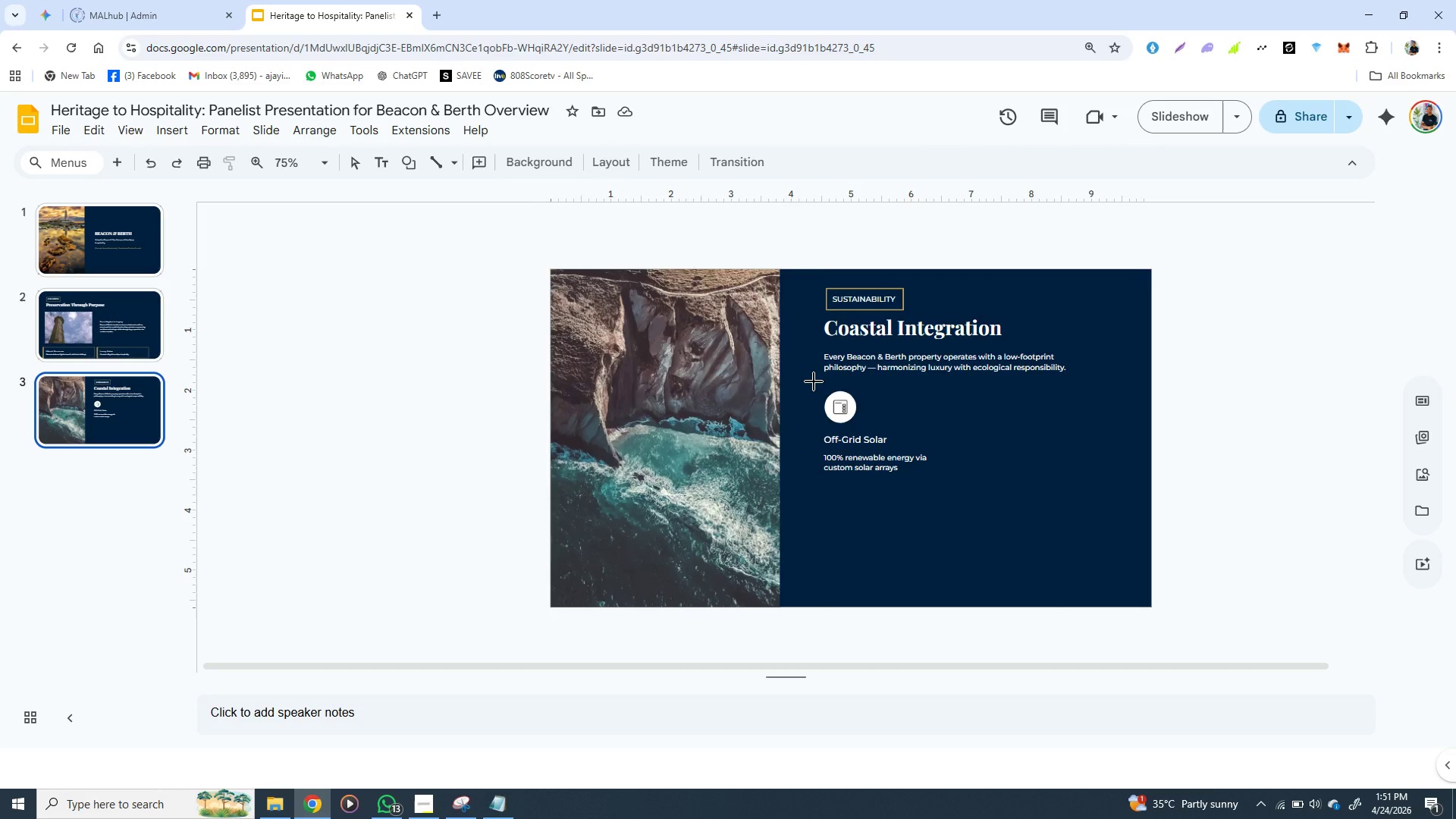 
left_click_drag(start_coordinate=[814, 381], to_coordinate=[974, 495])
 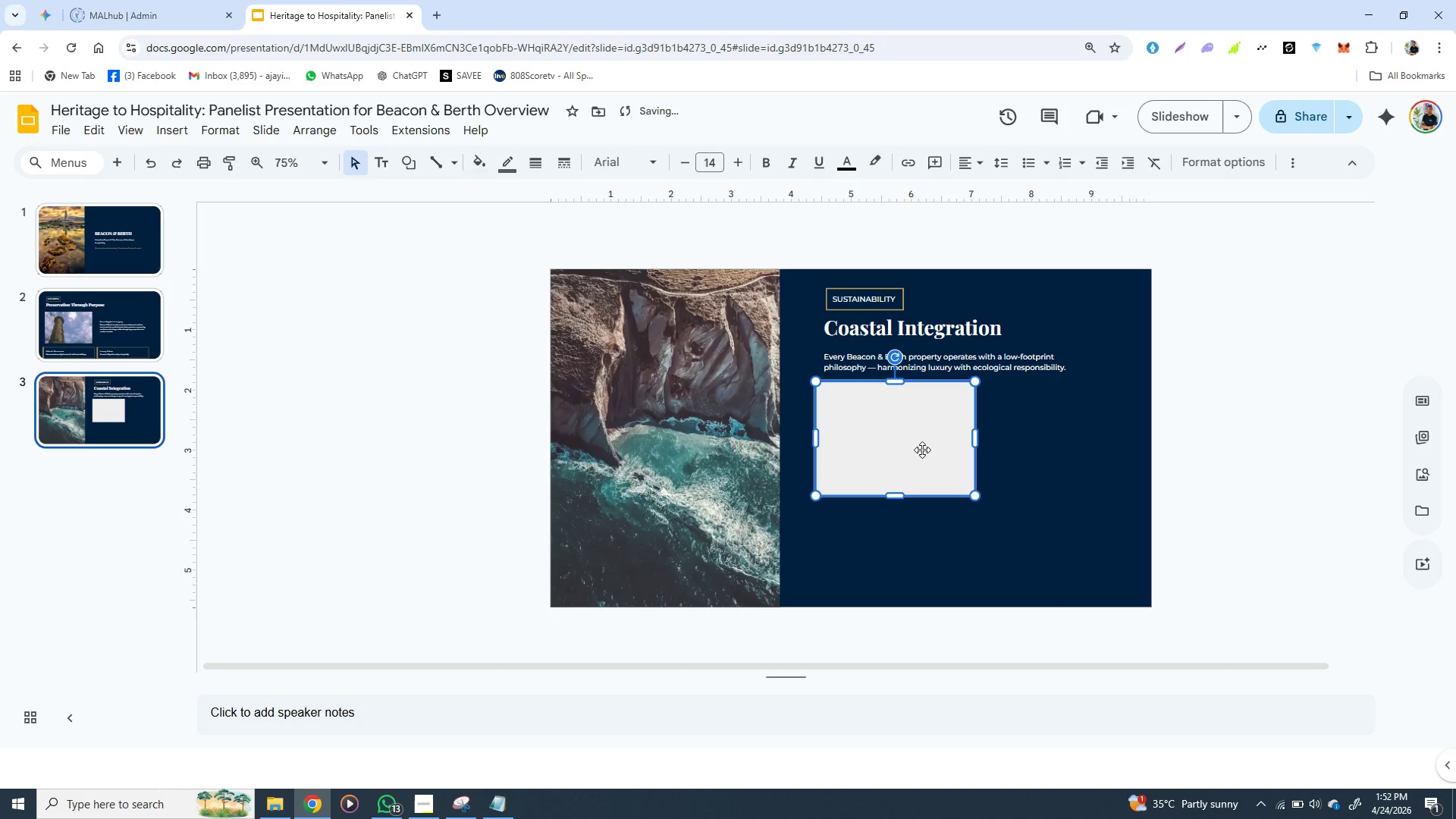 
right_click([916, 447])
 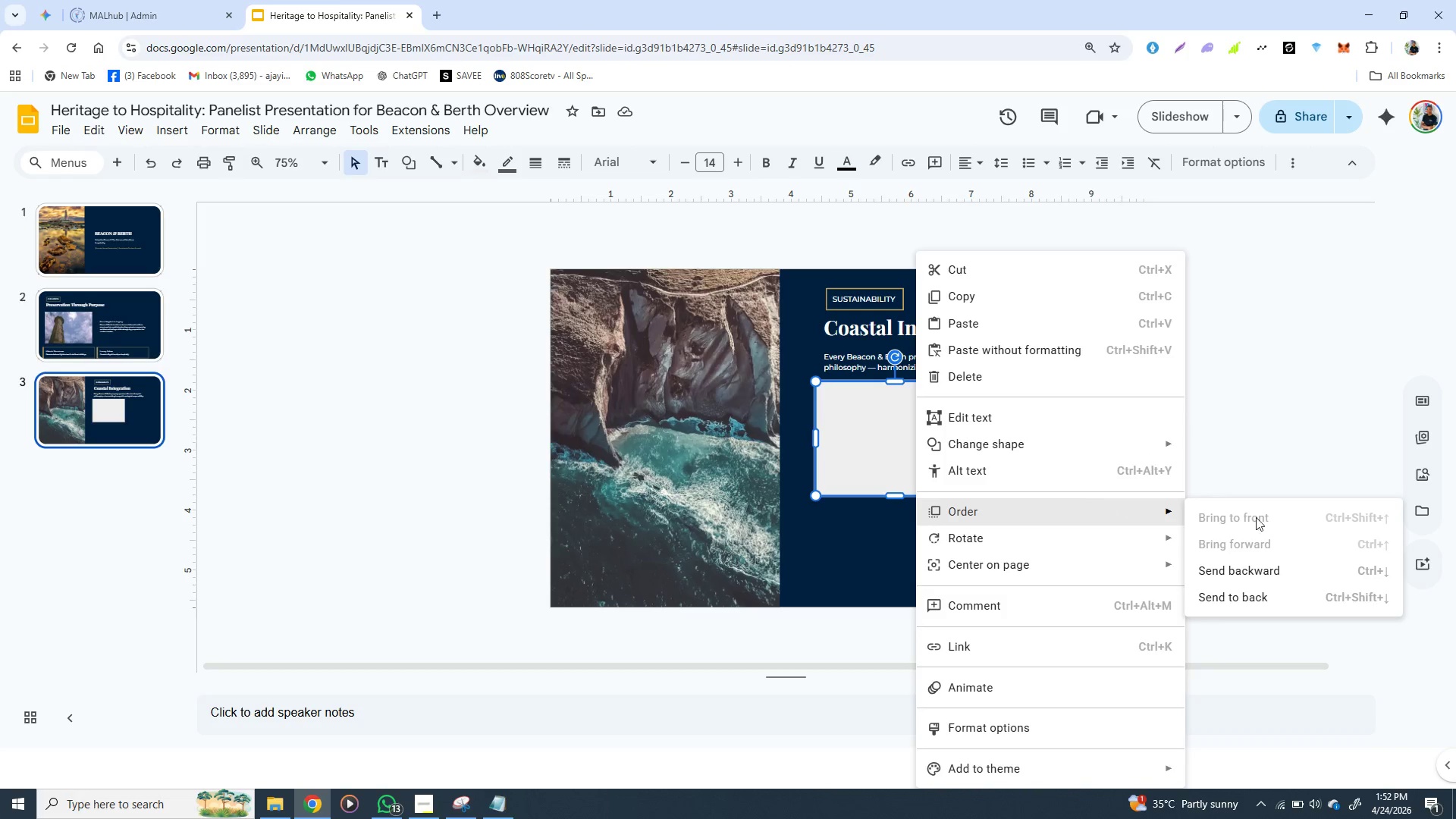 
wait(5.16)
 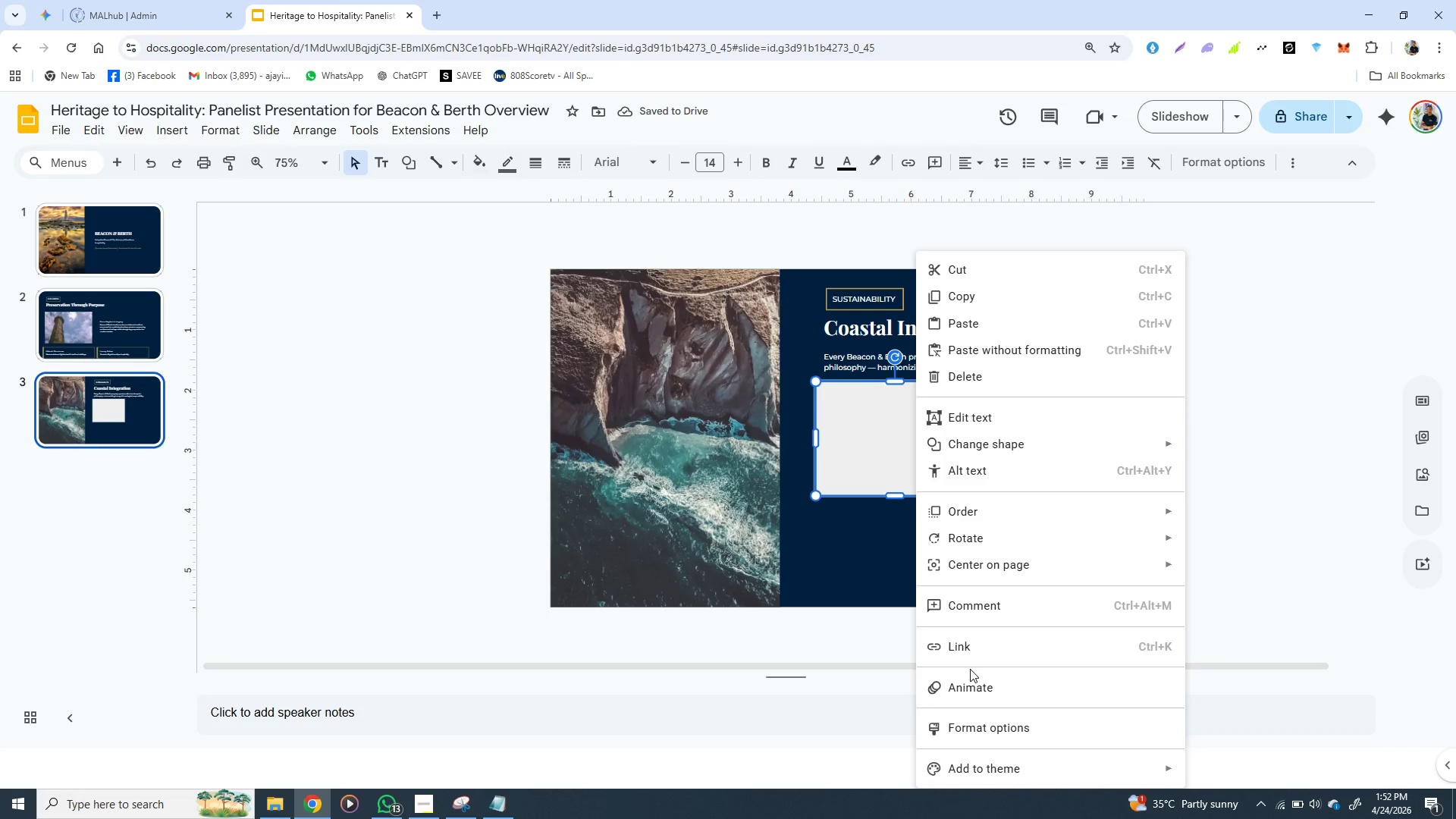 
left_click([1250, 598])
 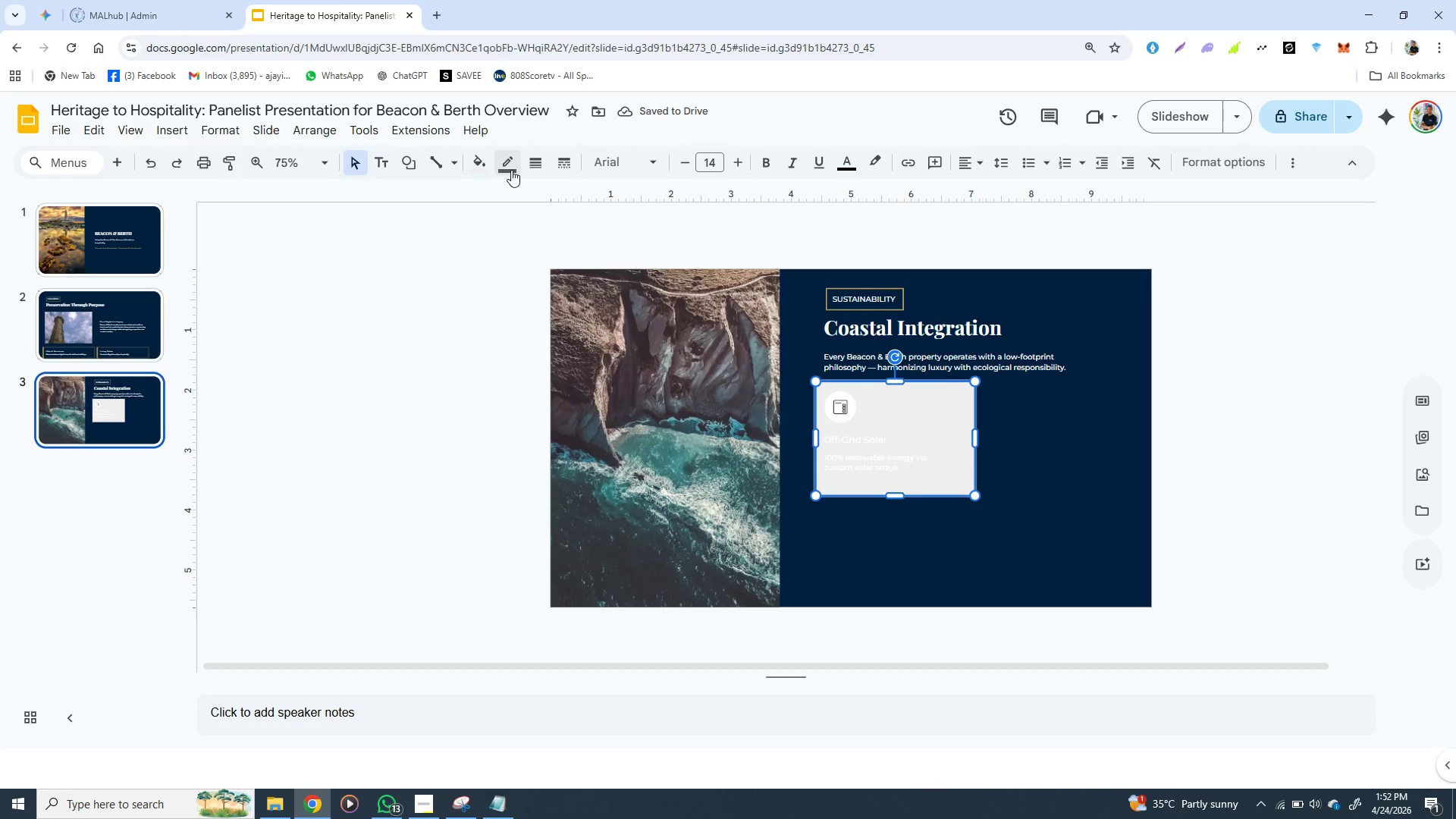 
wait(5.01)
 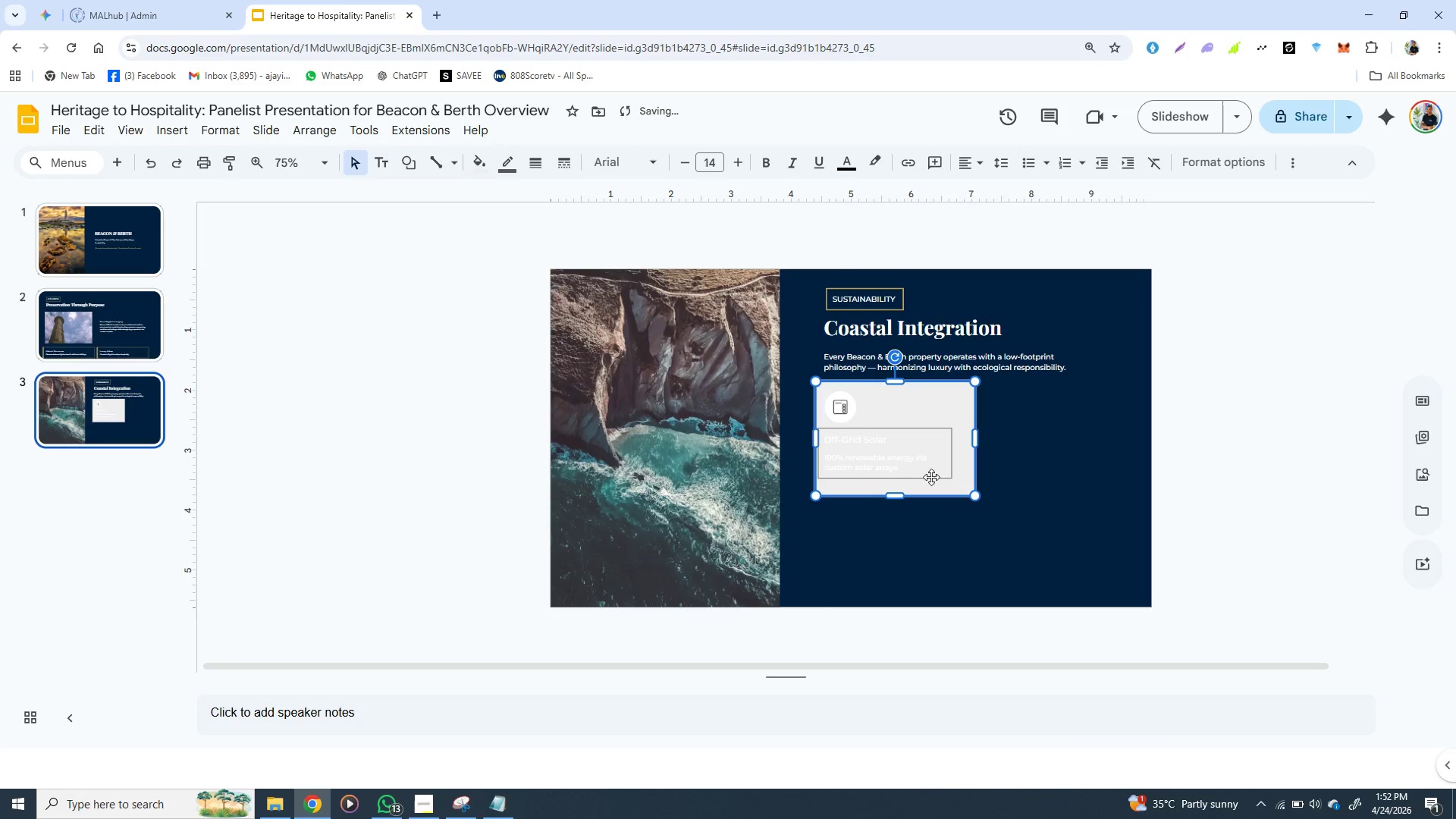 
left_click([479, 160])
 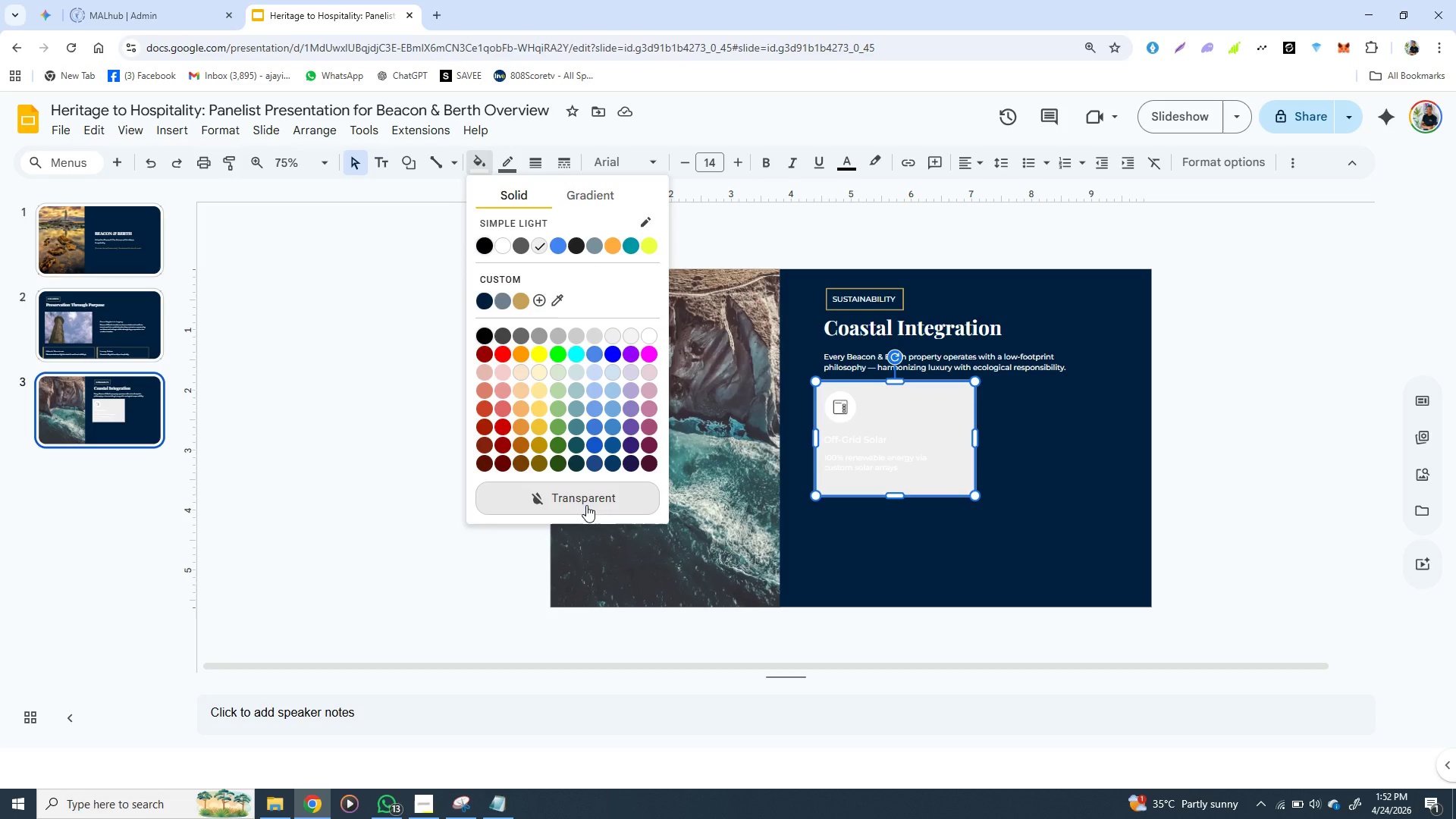 
left_click([586, 505])
 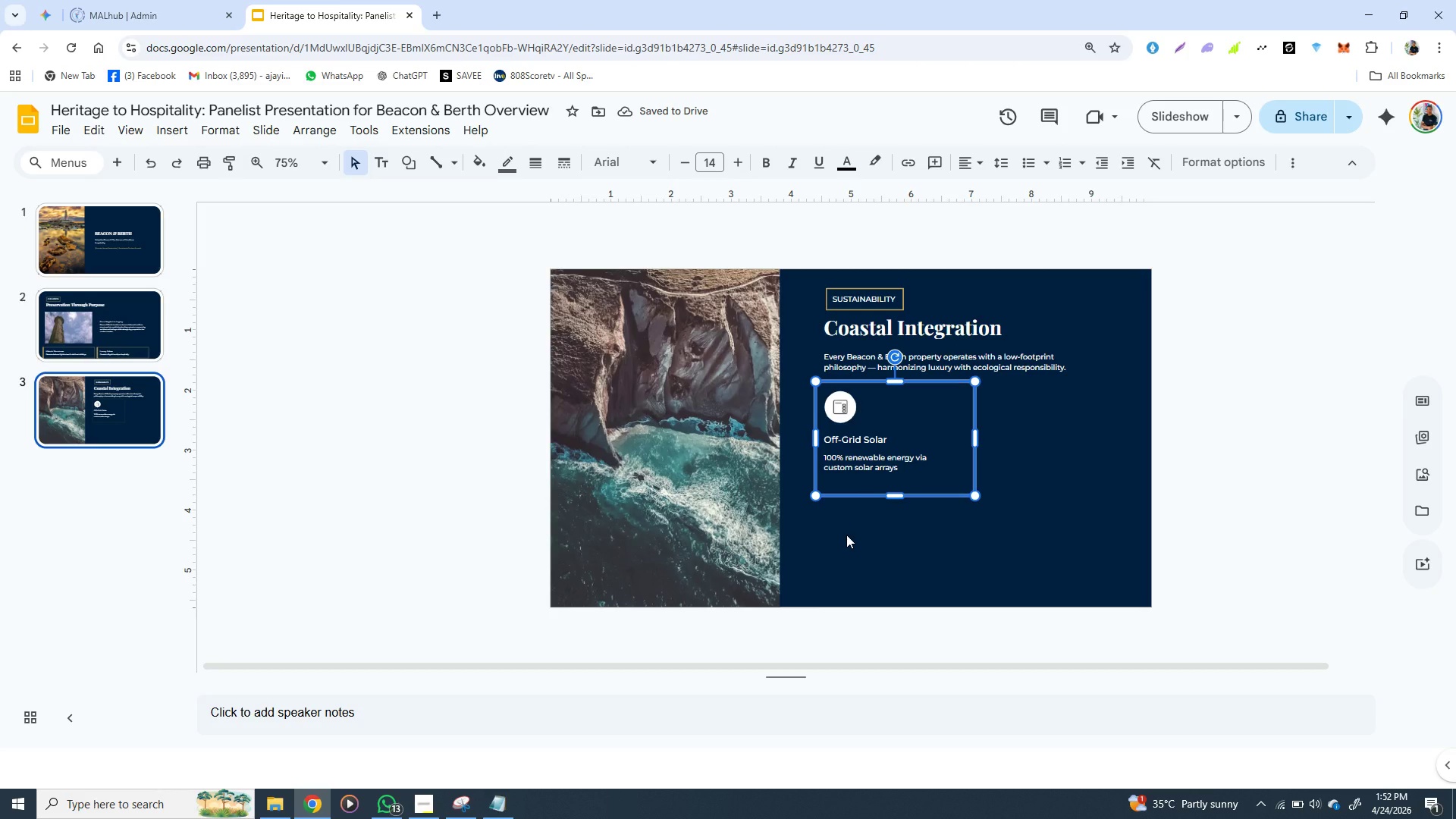 
key(ArrowLeft)
 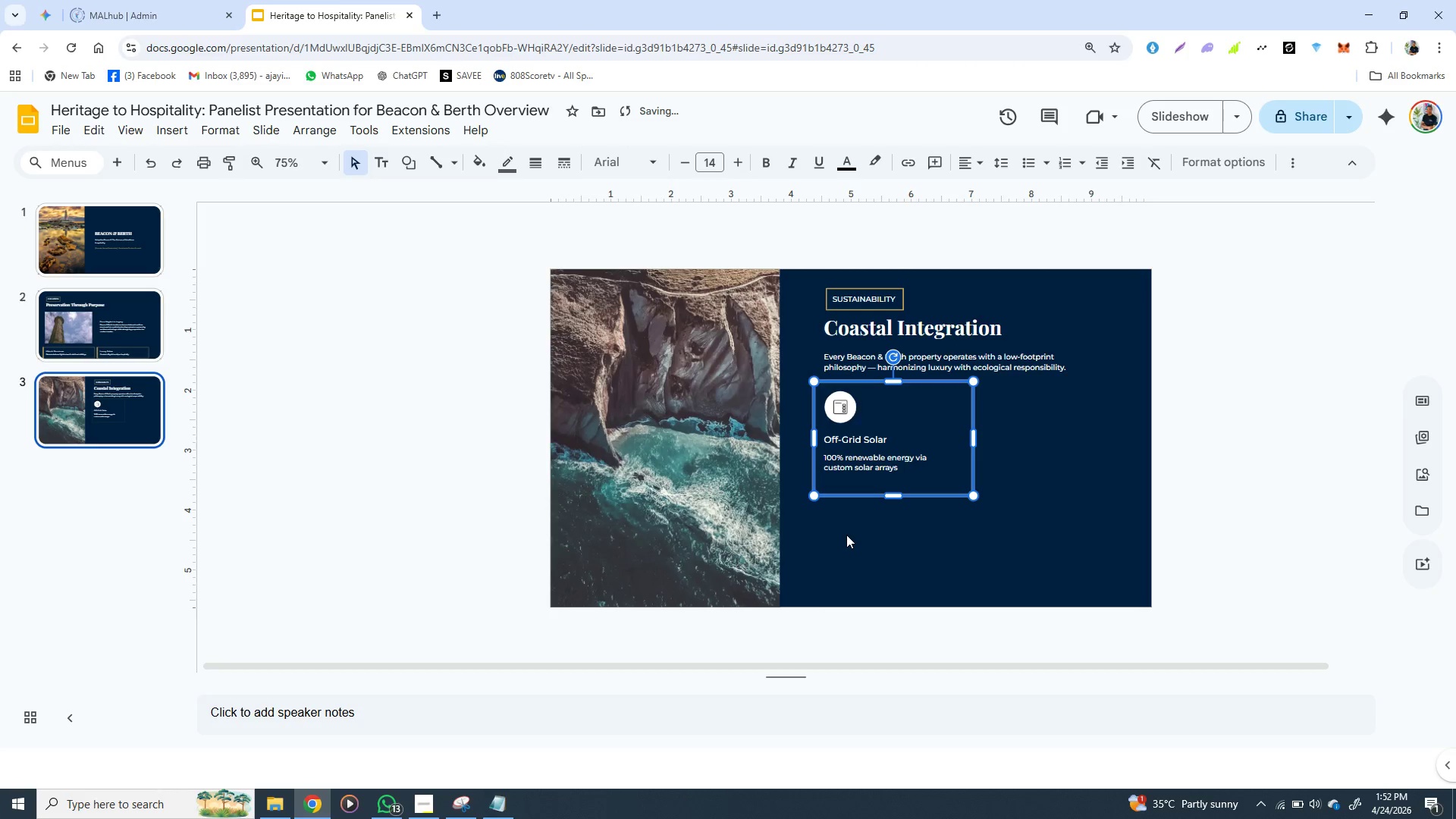 
key(ArrowLeft)
 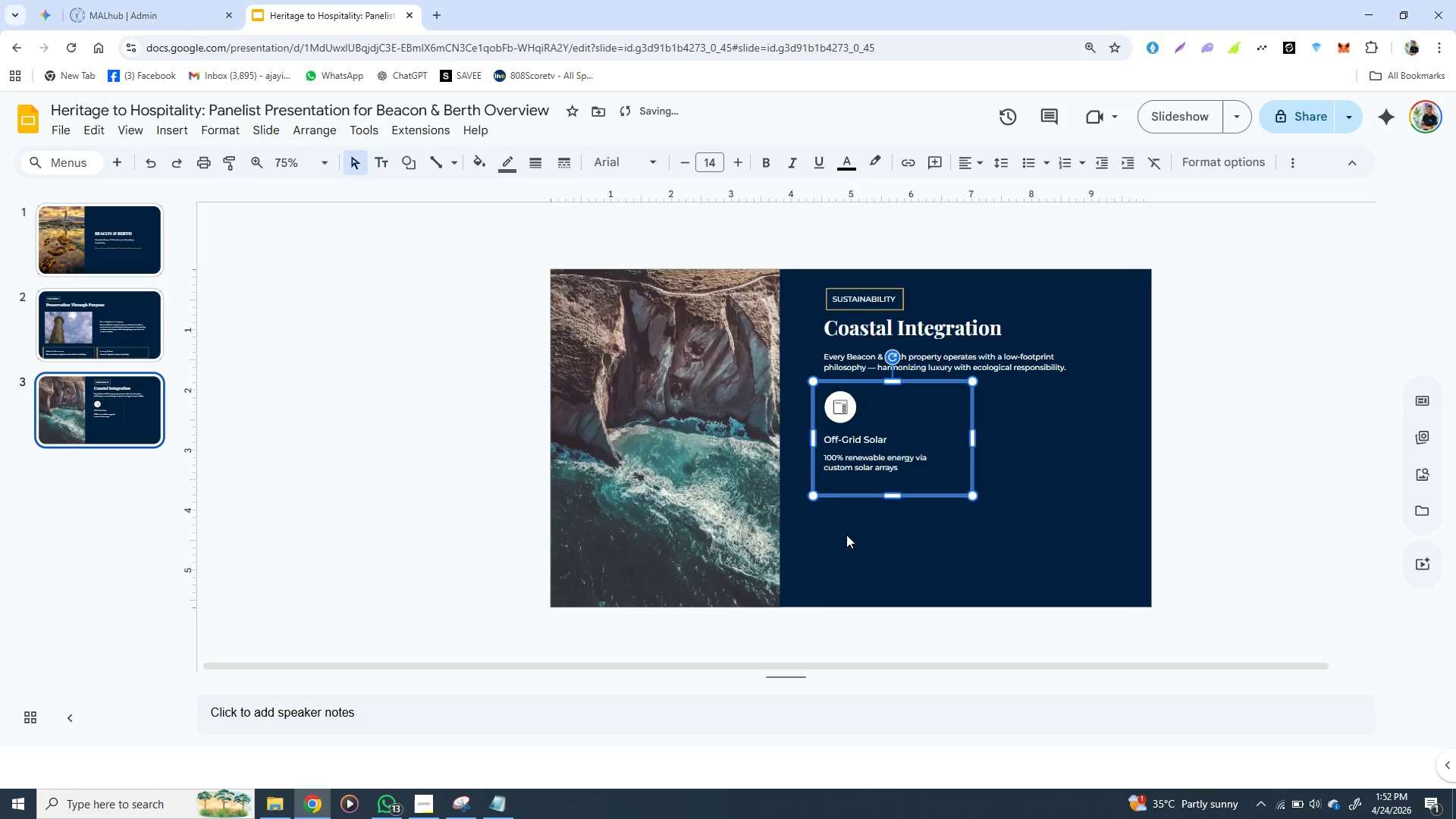 
key(ArrowLeft)
 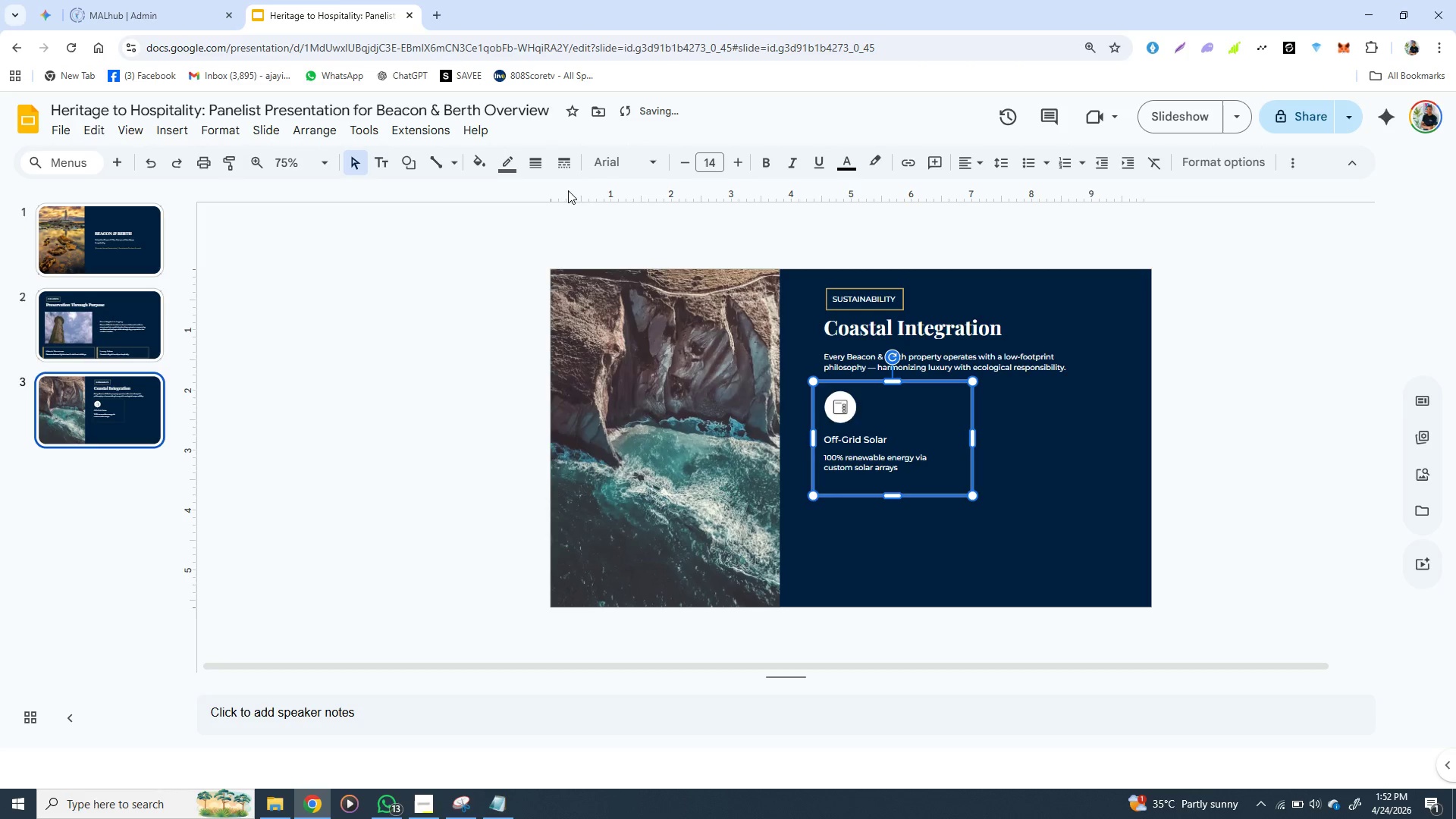 
mouse_move([510, 171])
 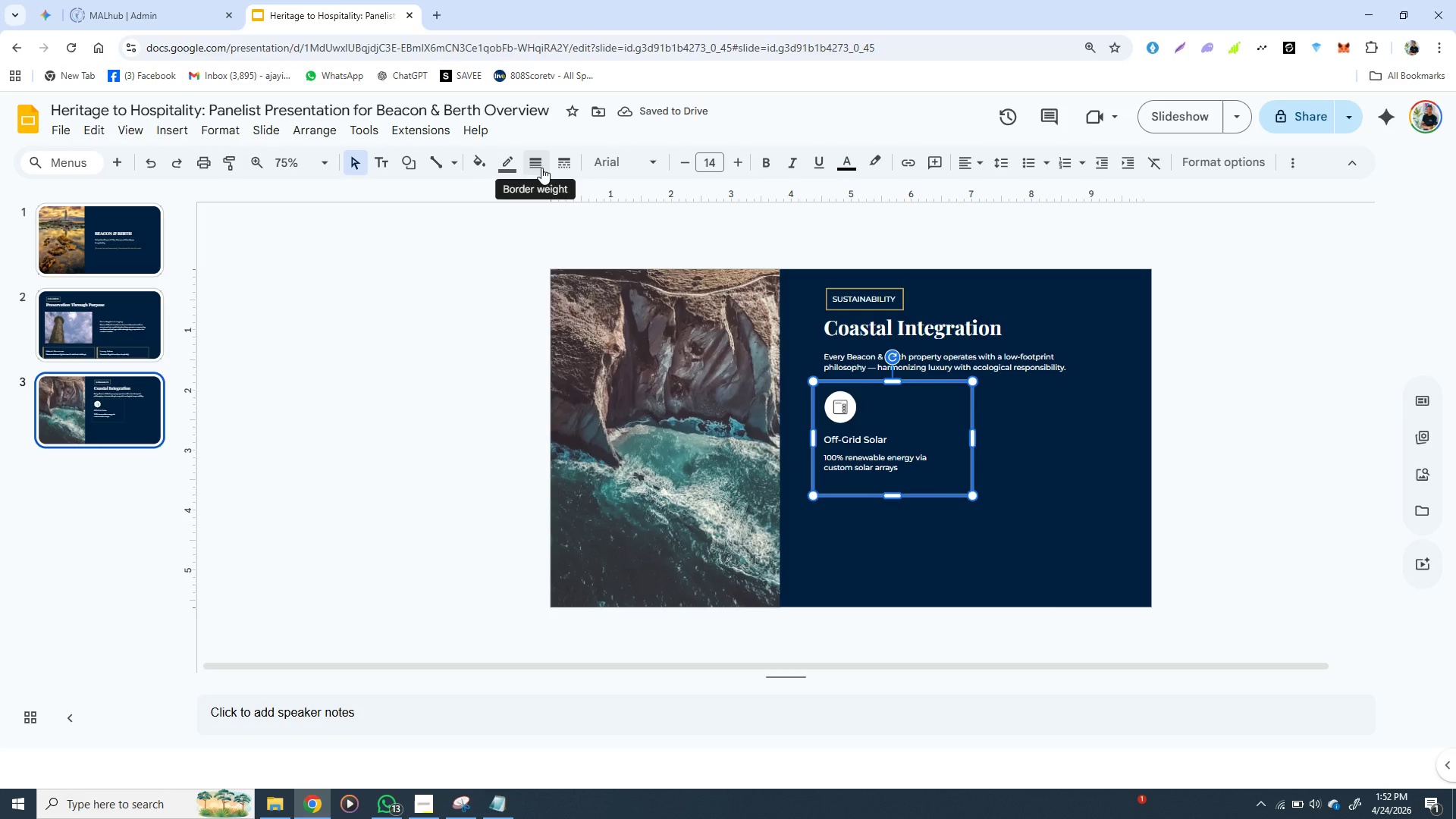 
left_click([541, 168])
 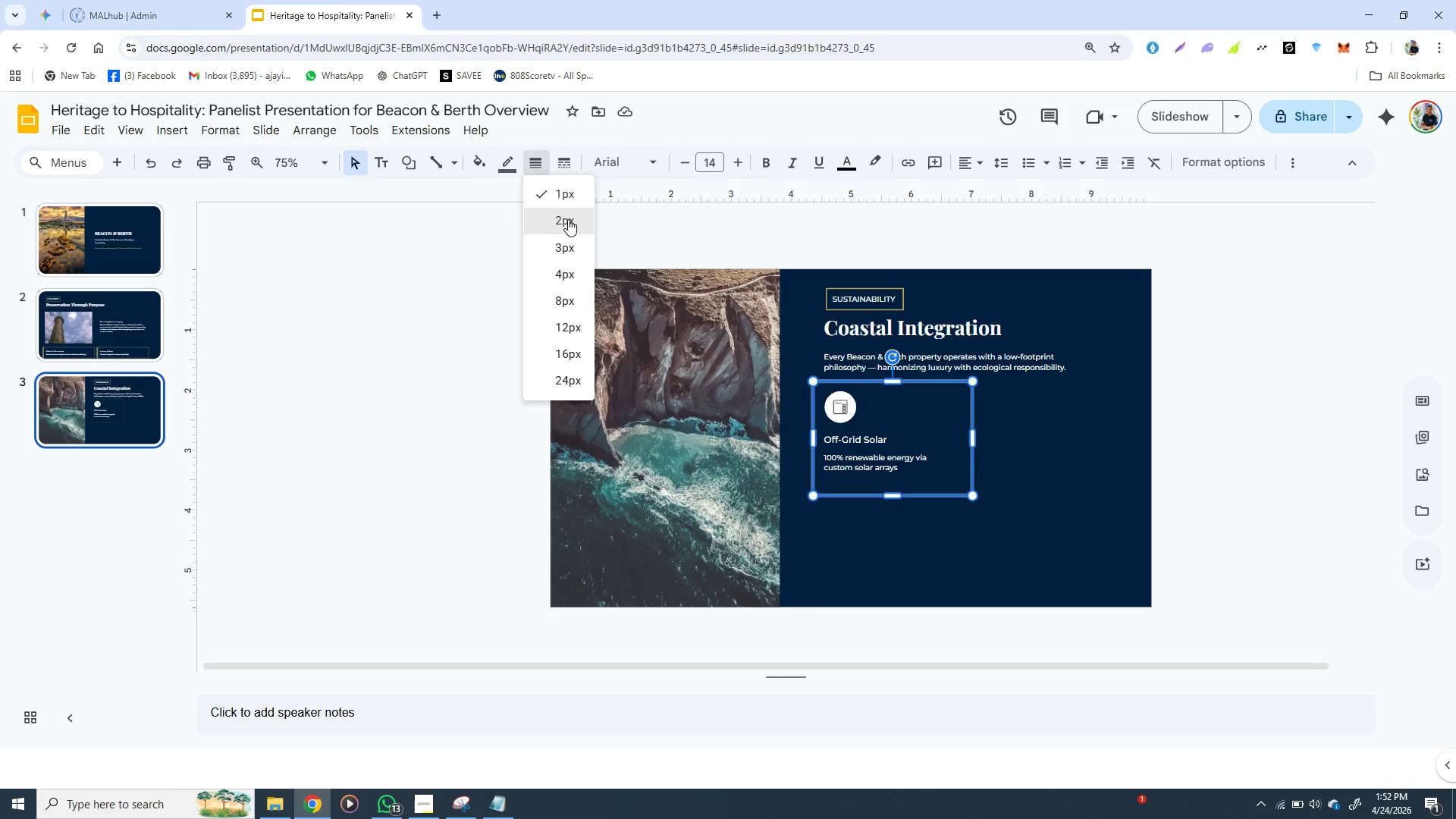 
left_click([568, 218])
 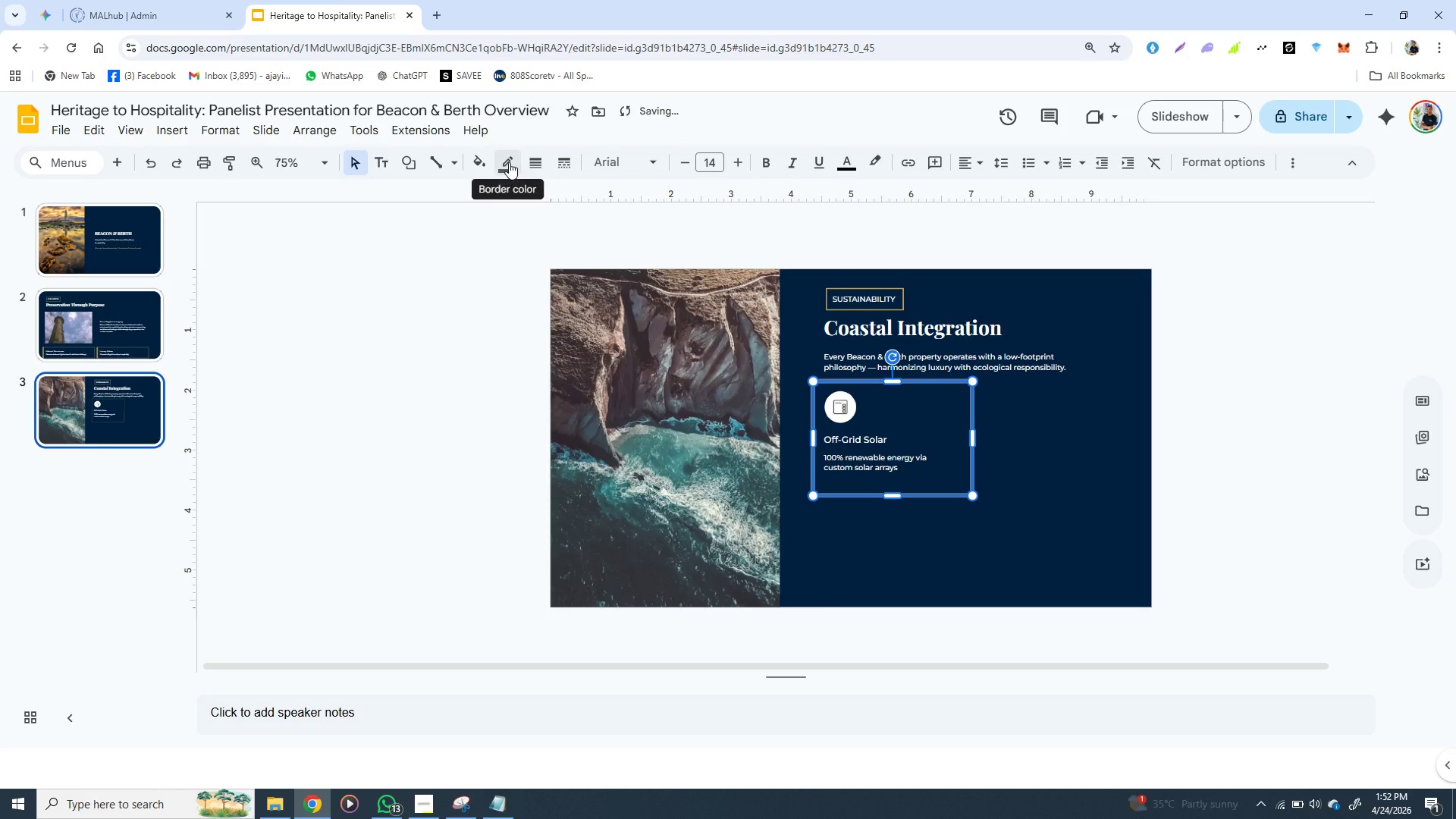 
left_click([509, 162])
 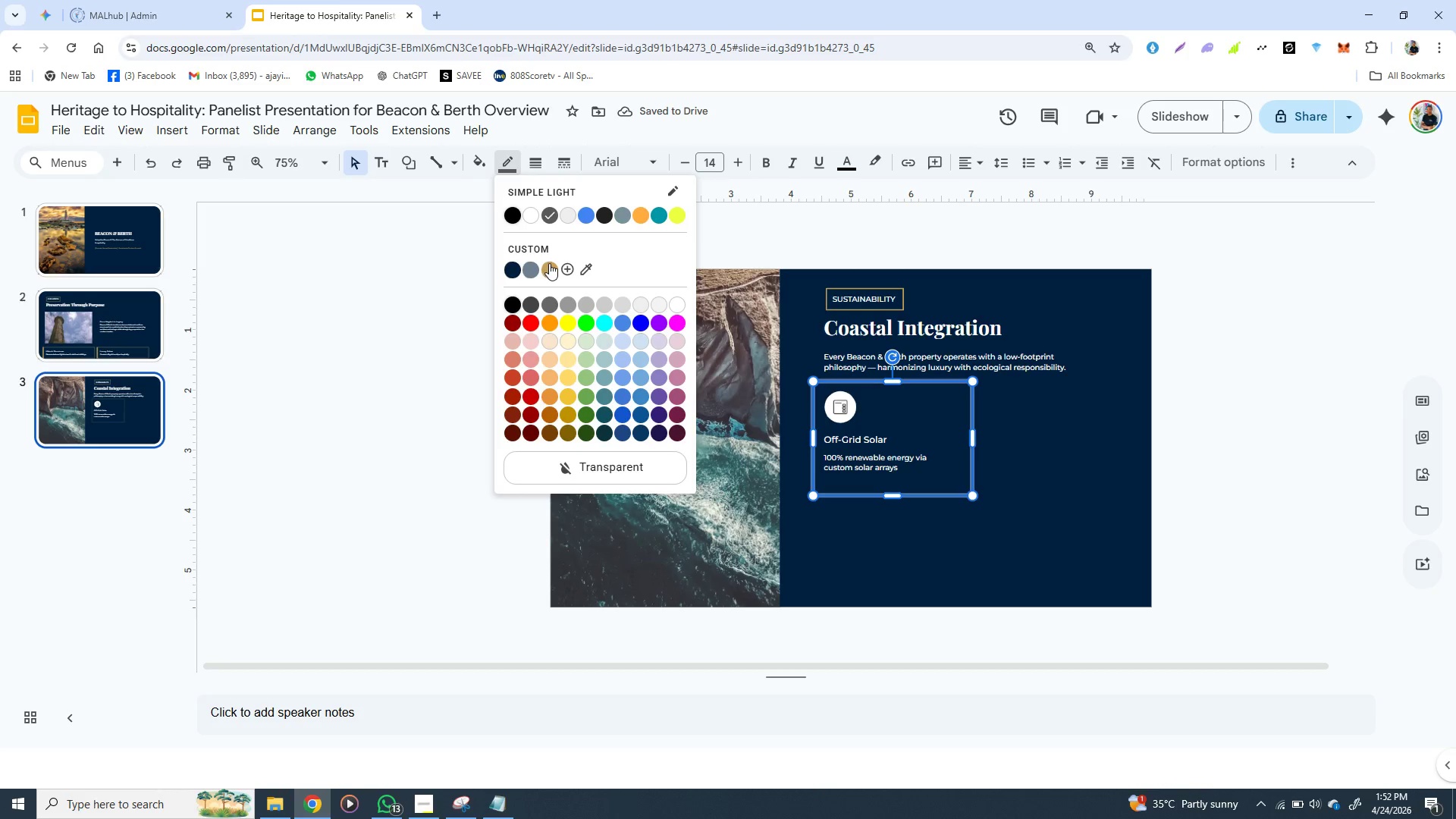 
left_click([549, 263])
 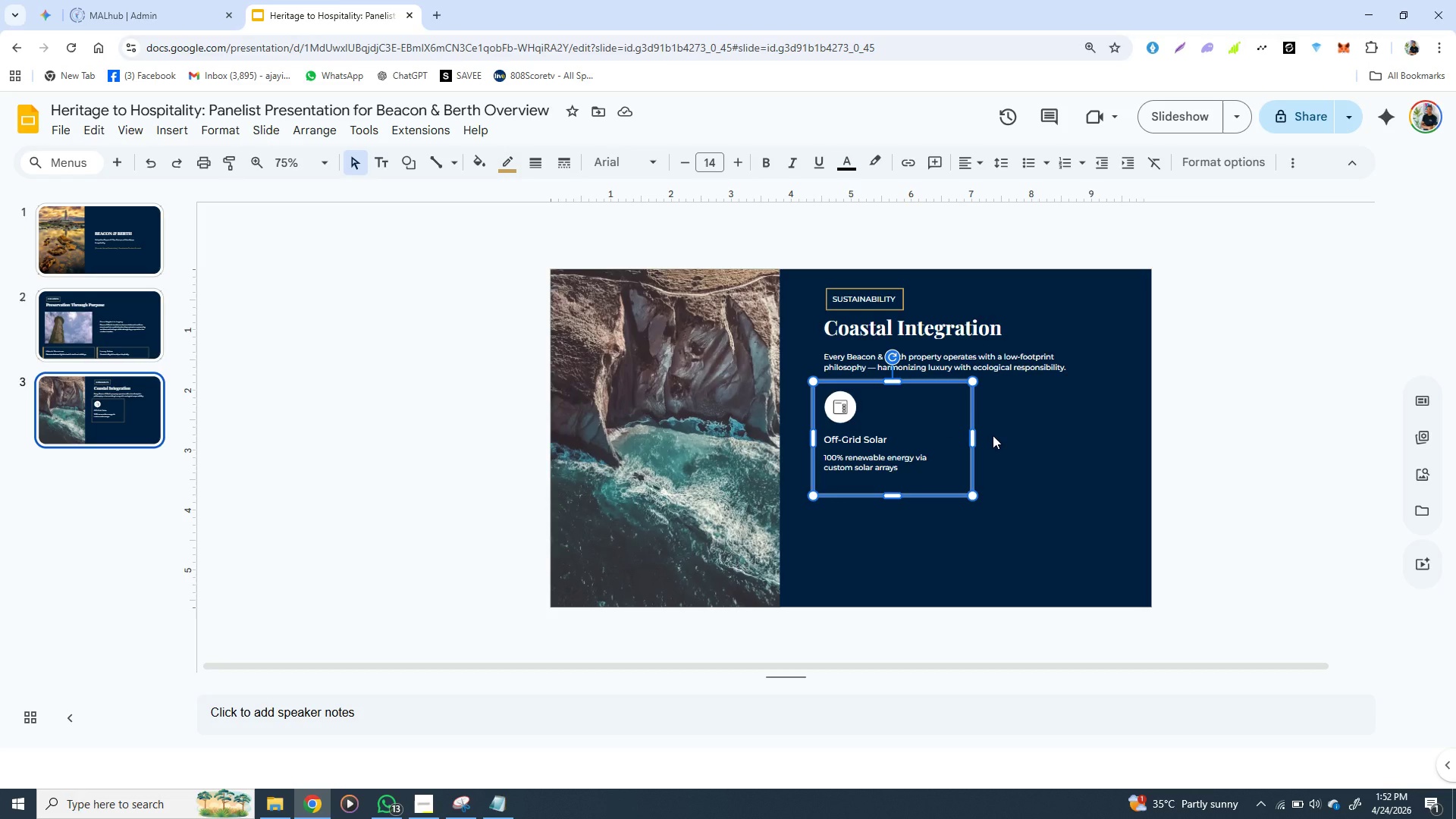 
wait(10.49)
 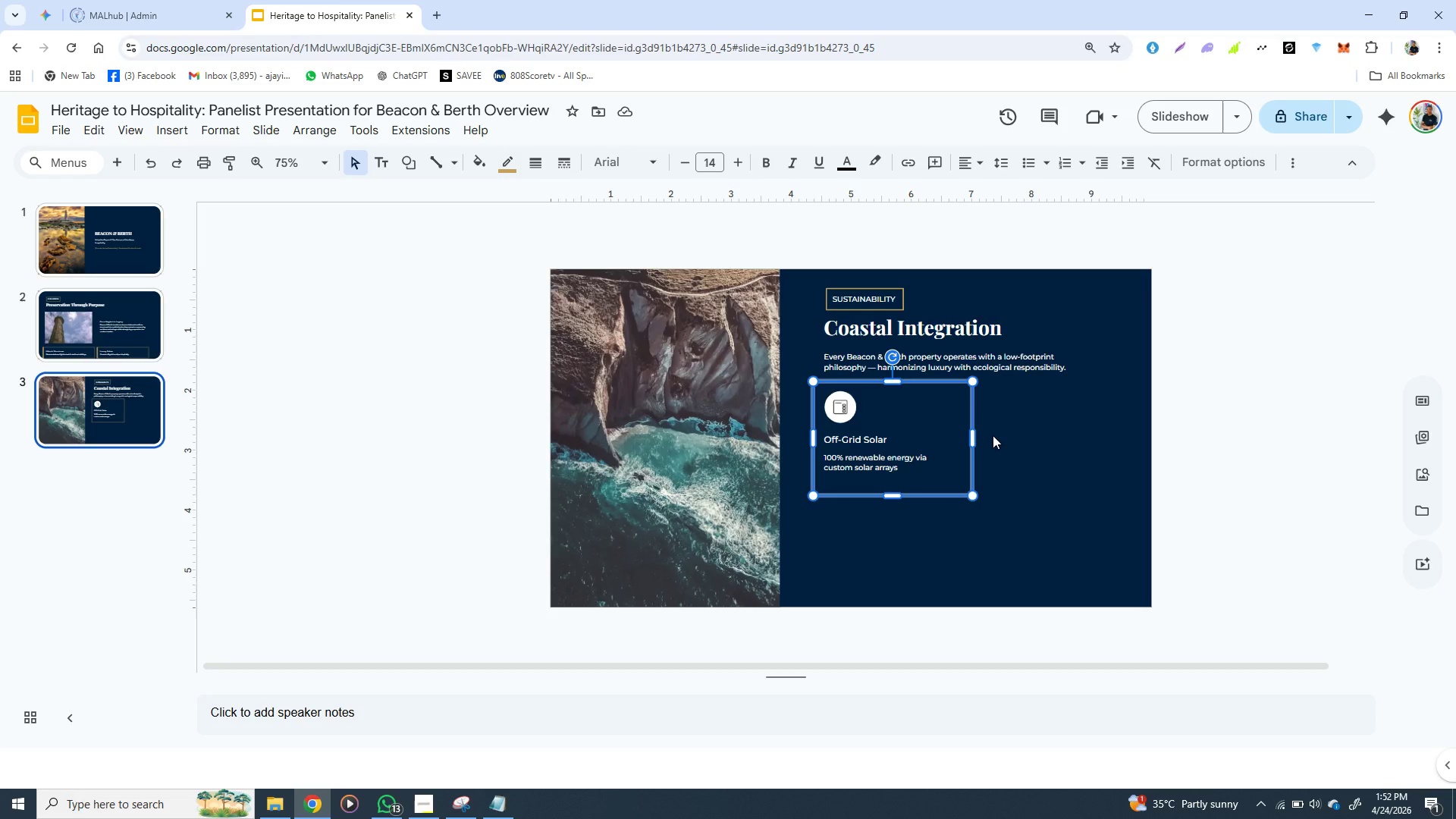 
key(ArrowUp)
 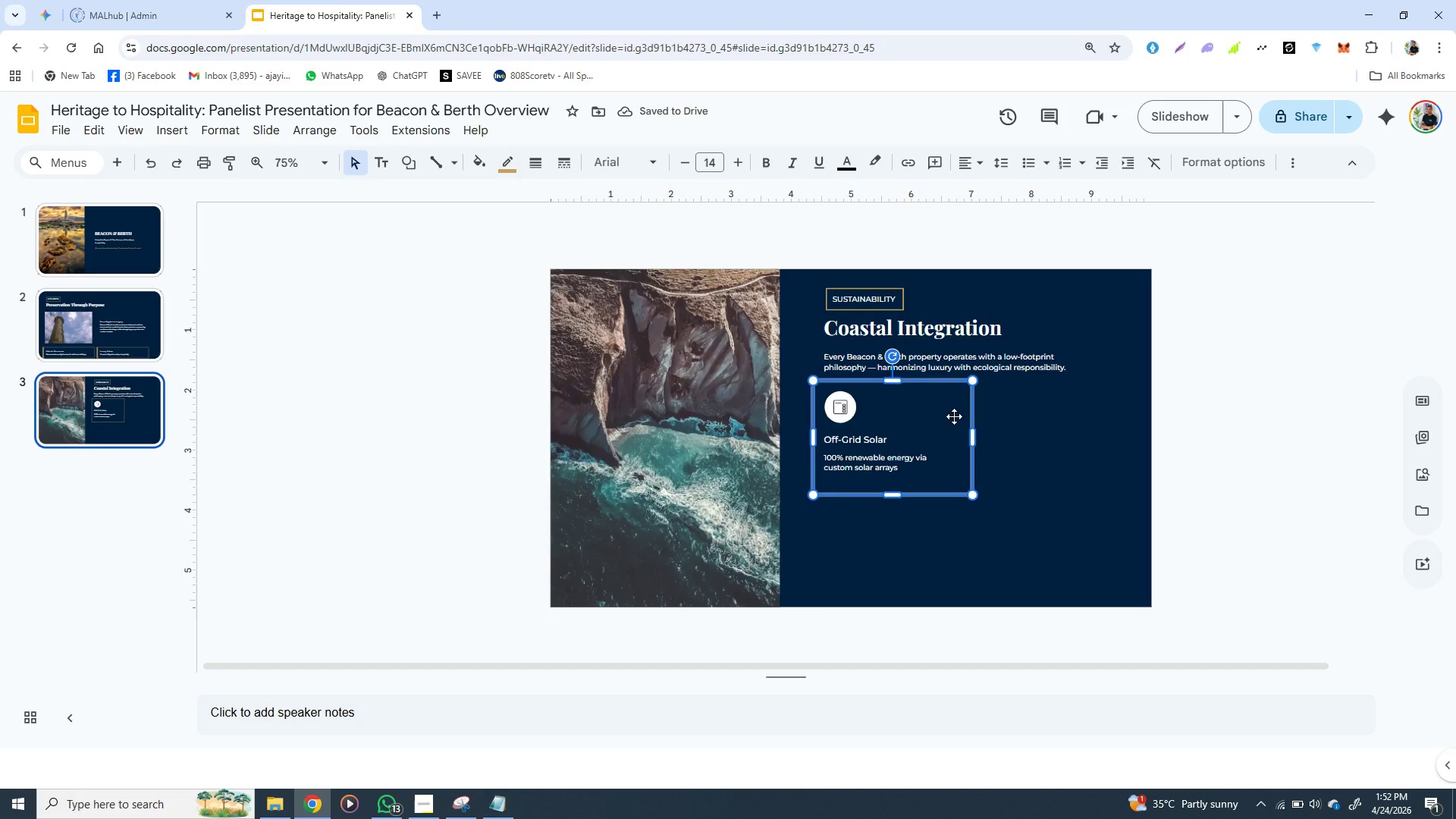 
key(ArrowRight)
 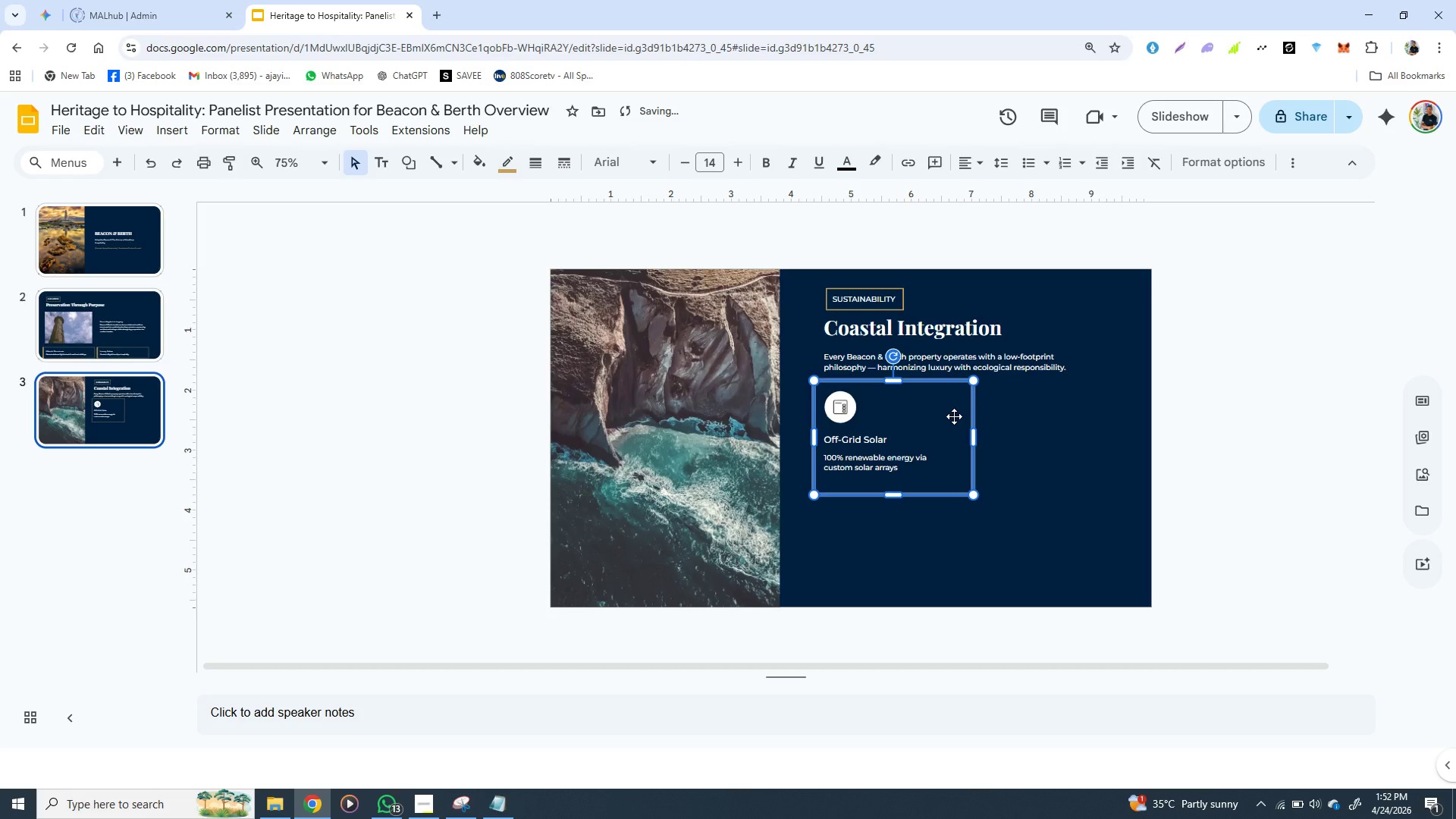 
key(ArrowLeft)
 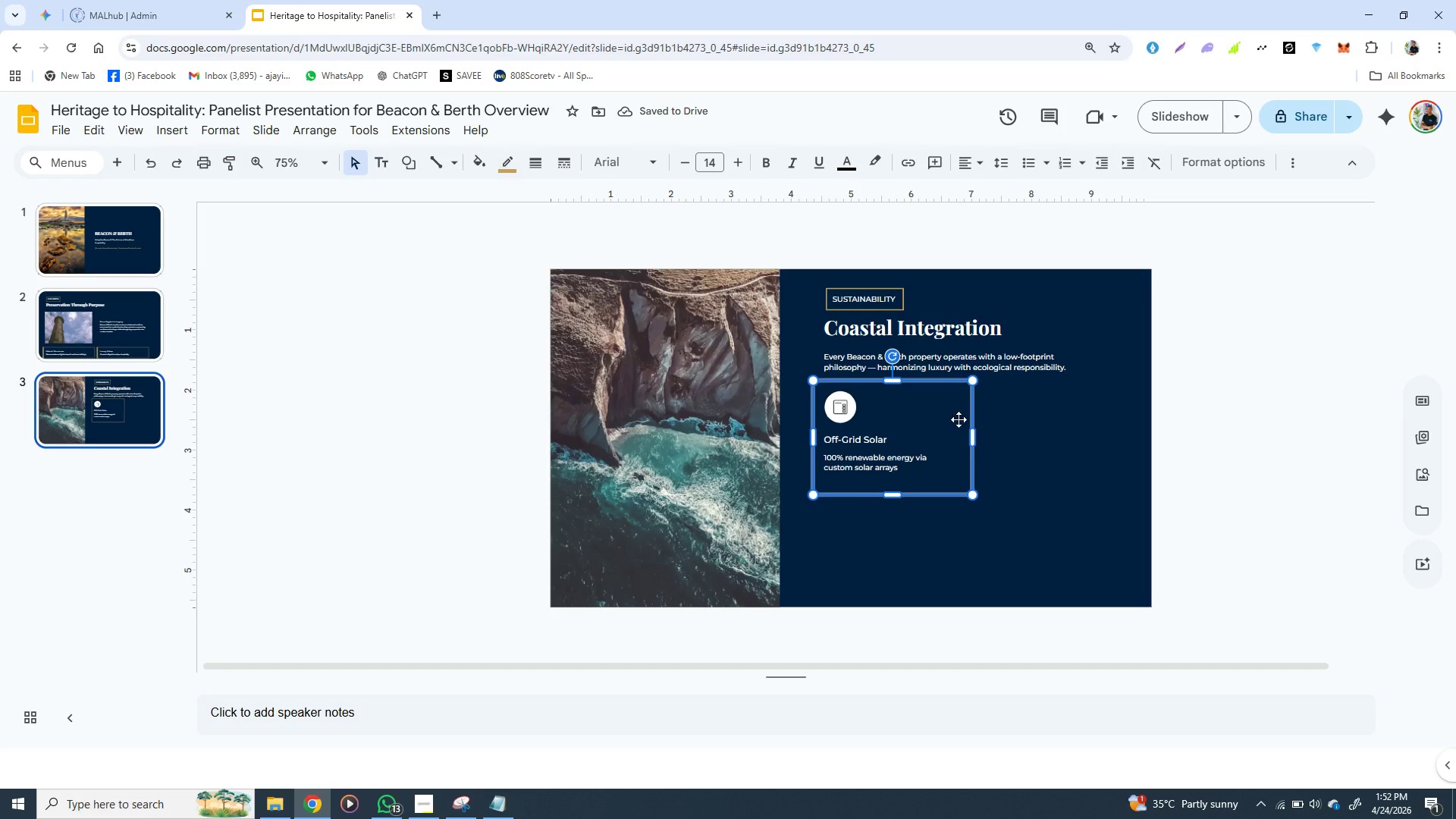 
left_click([1012, 521])
 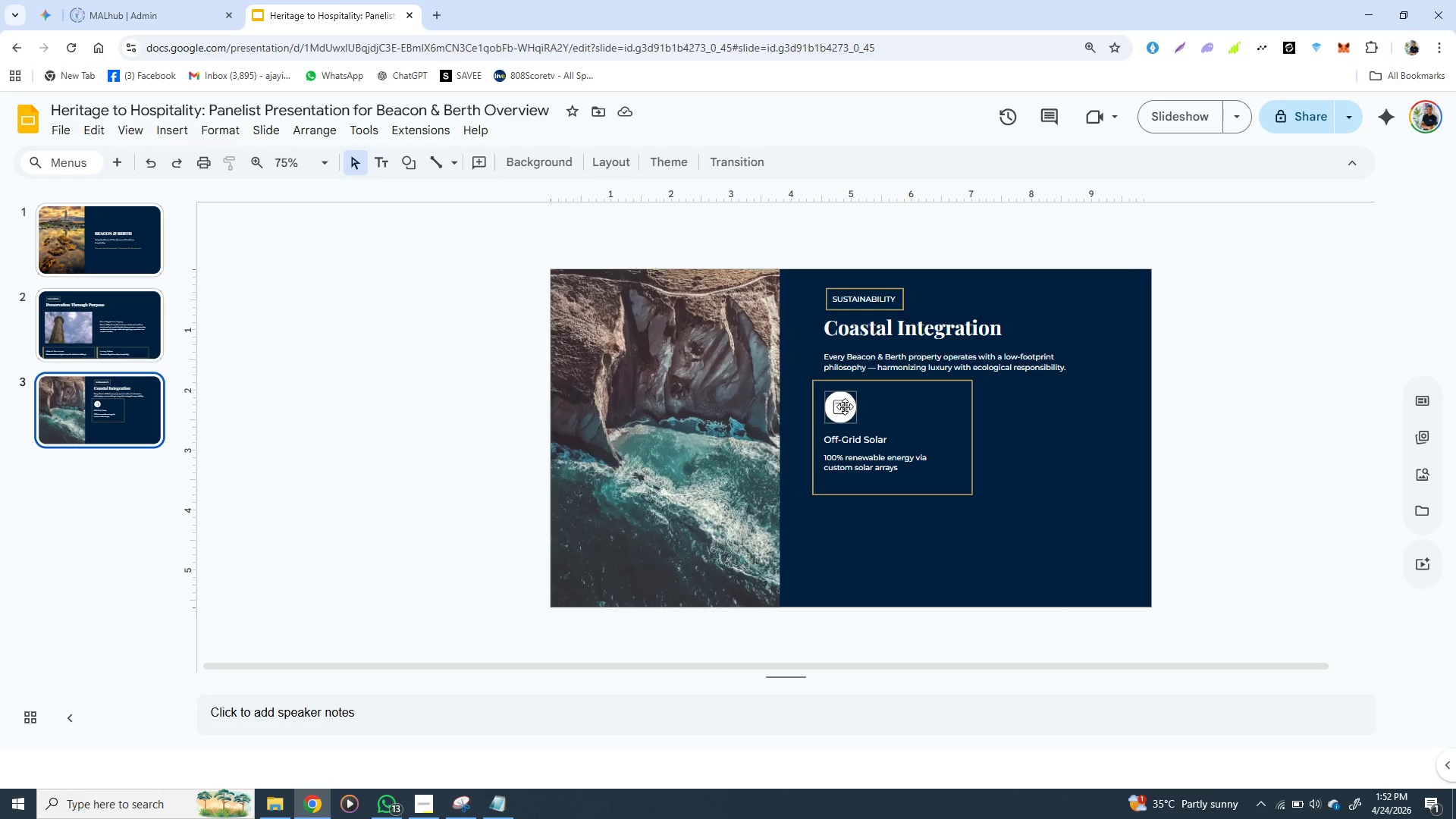 
wait(7.14)
 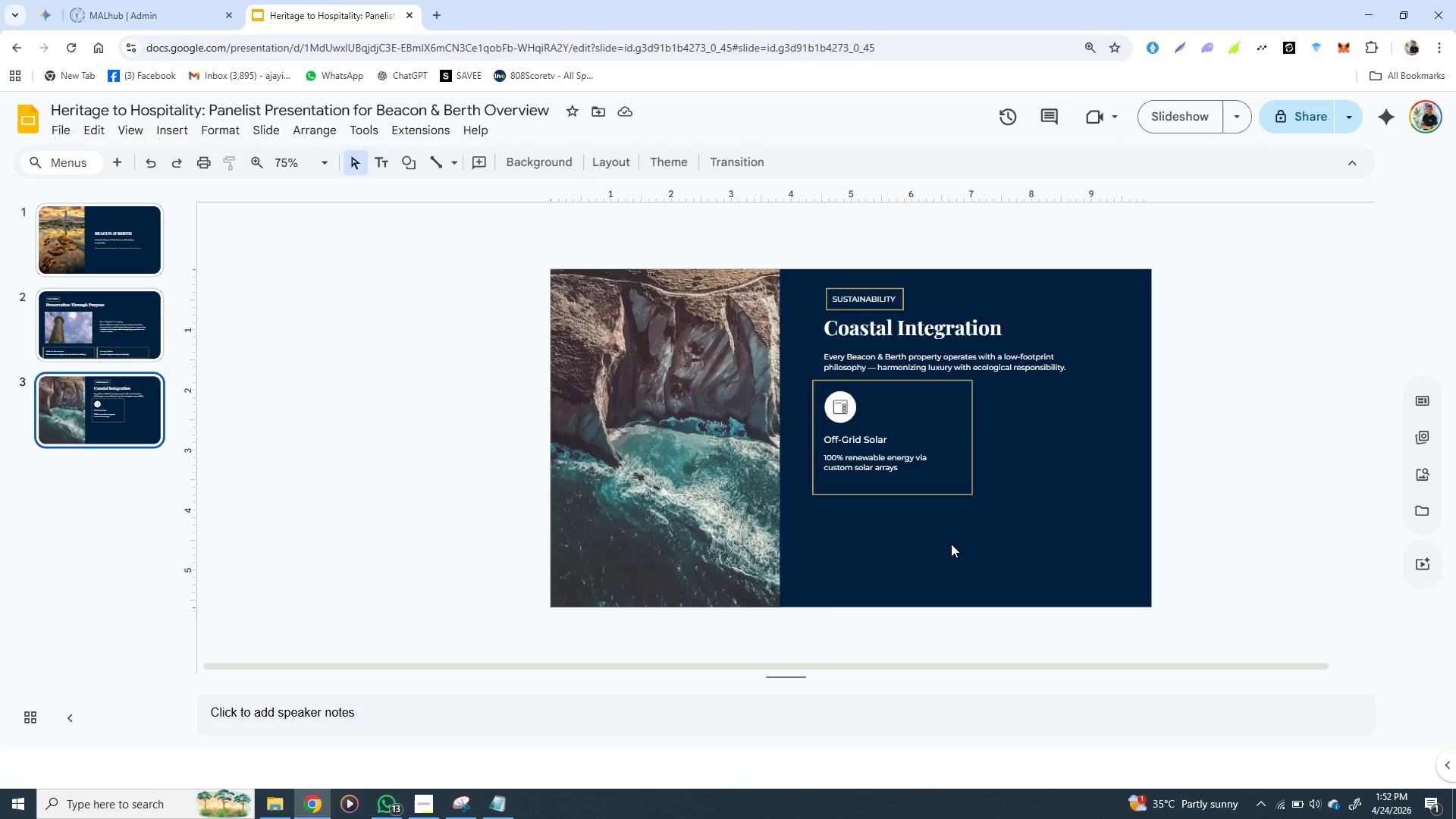 
left_click([887, 410])
 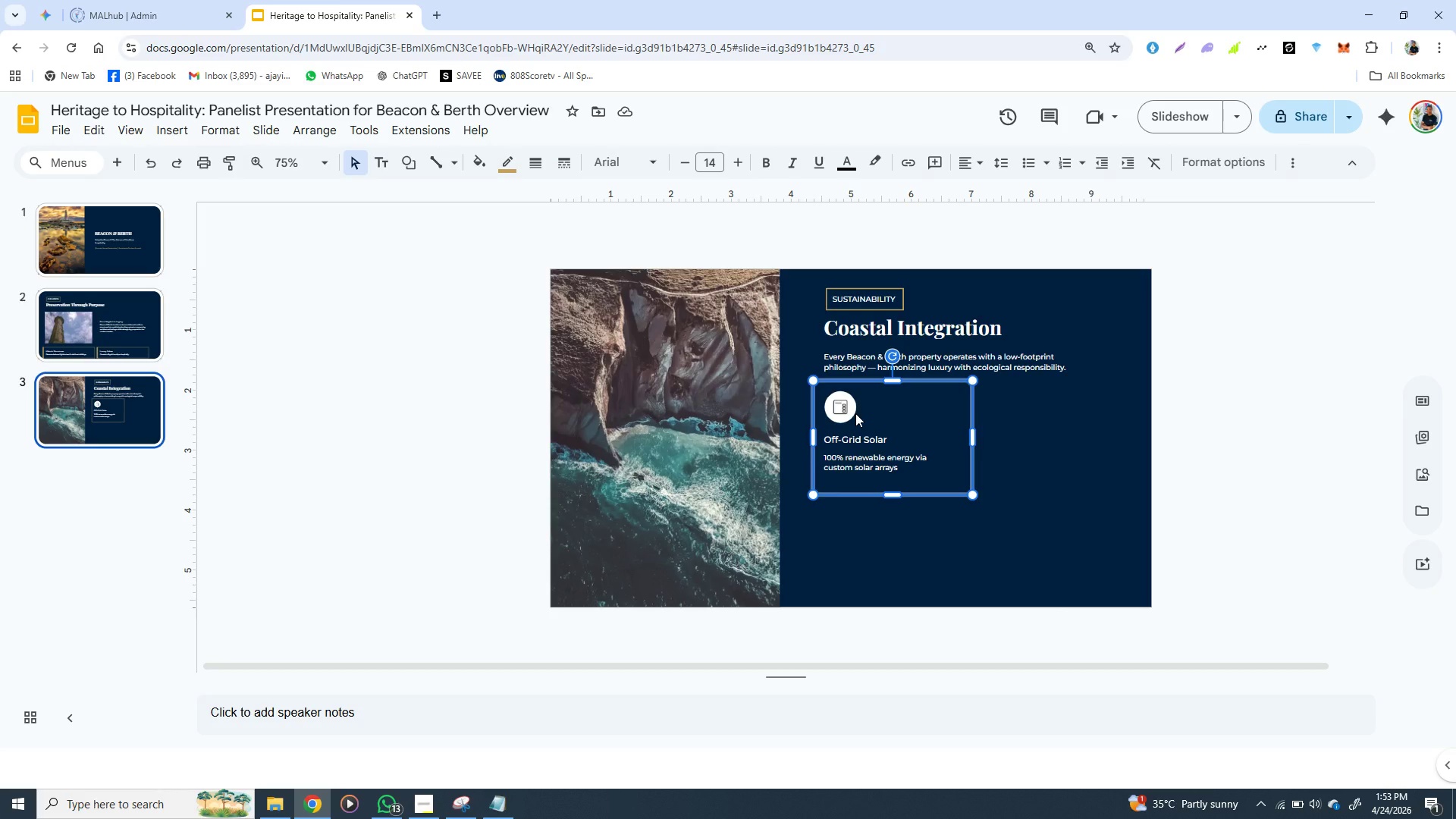 
left_click([855, 413])
 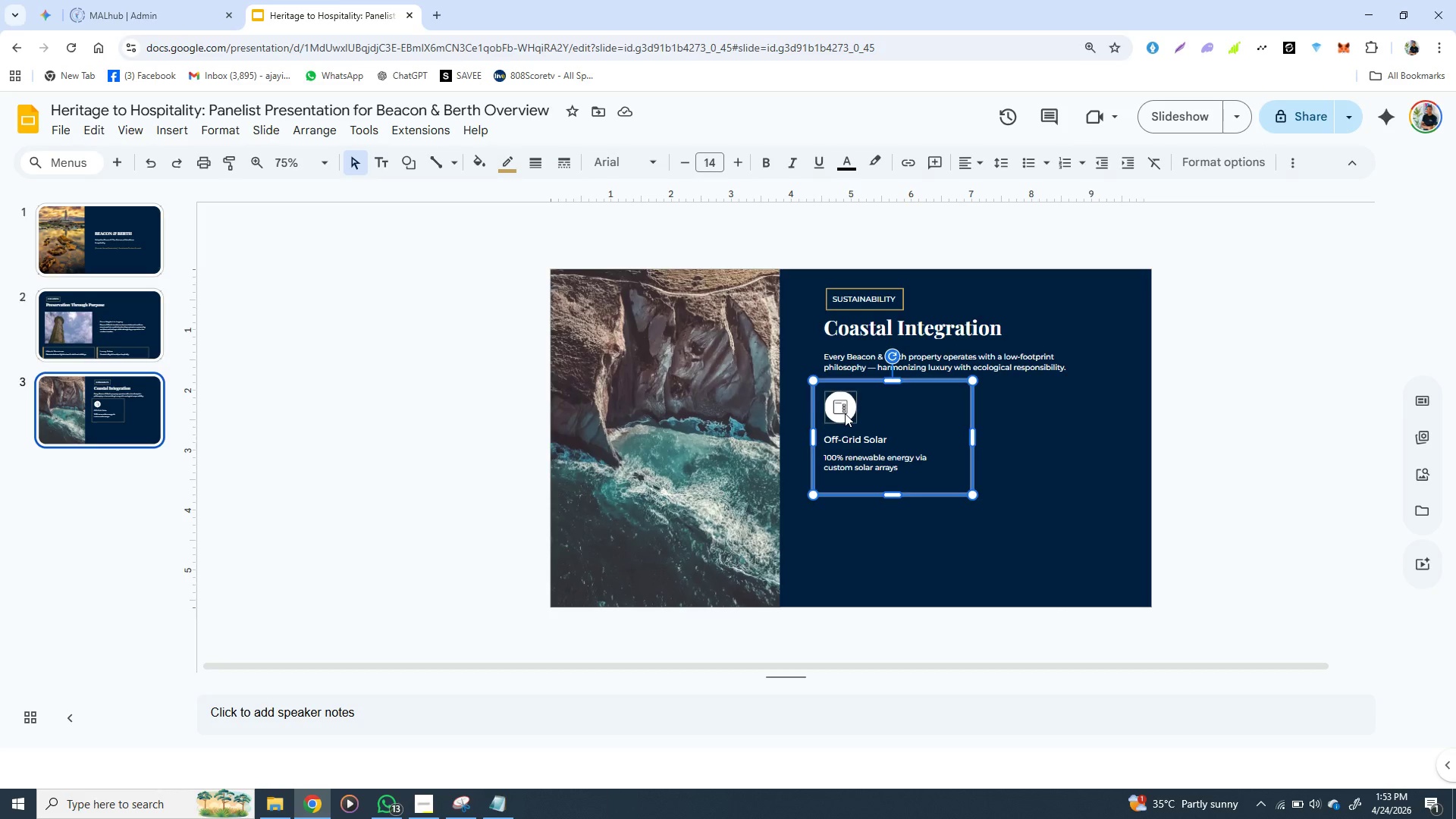 
left_click([845, 413])
 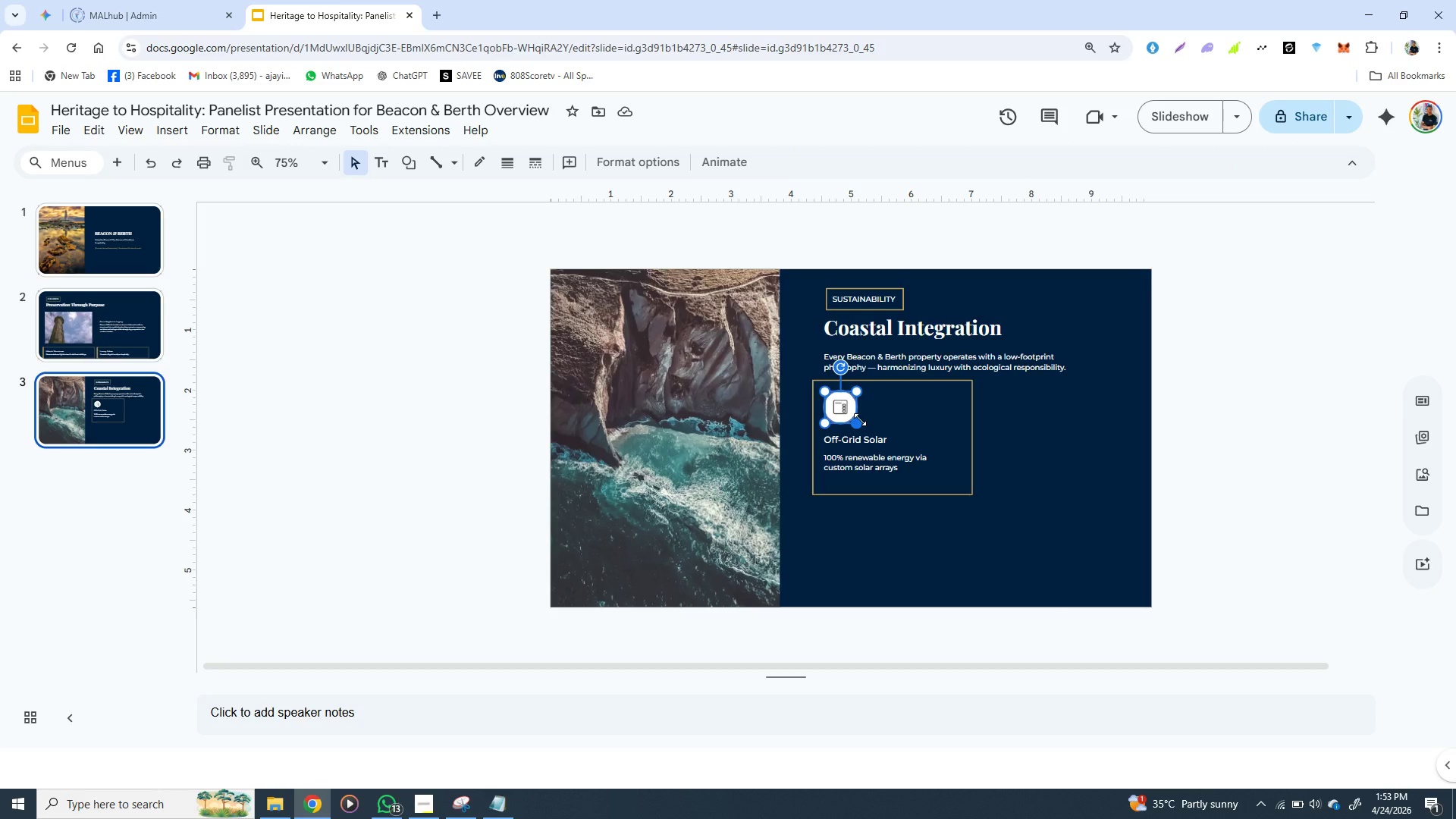 
hold_key(key=ShiftLeft, duration=1.53)
left_click_drag(start_coordinate=[860, 419], to_coordinate=[852, 418])
 